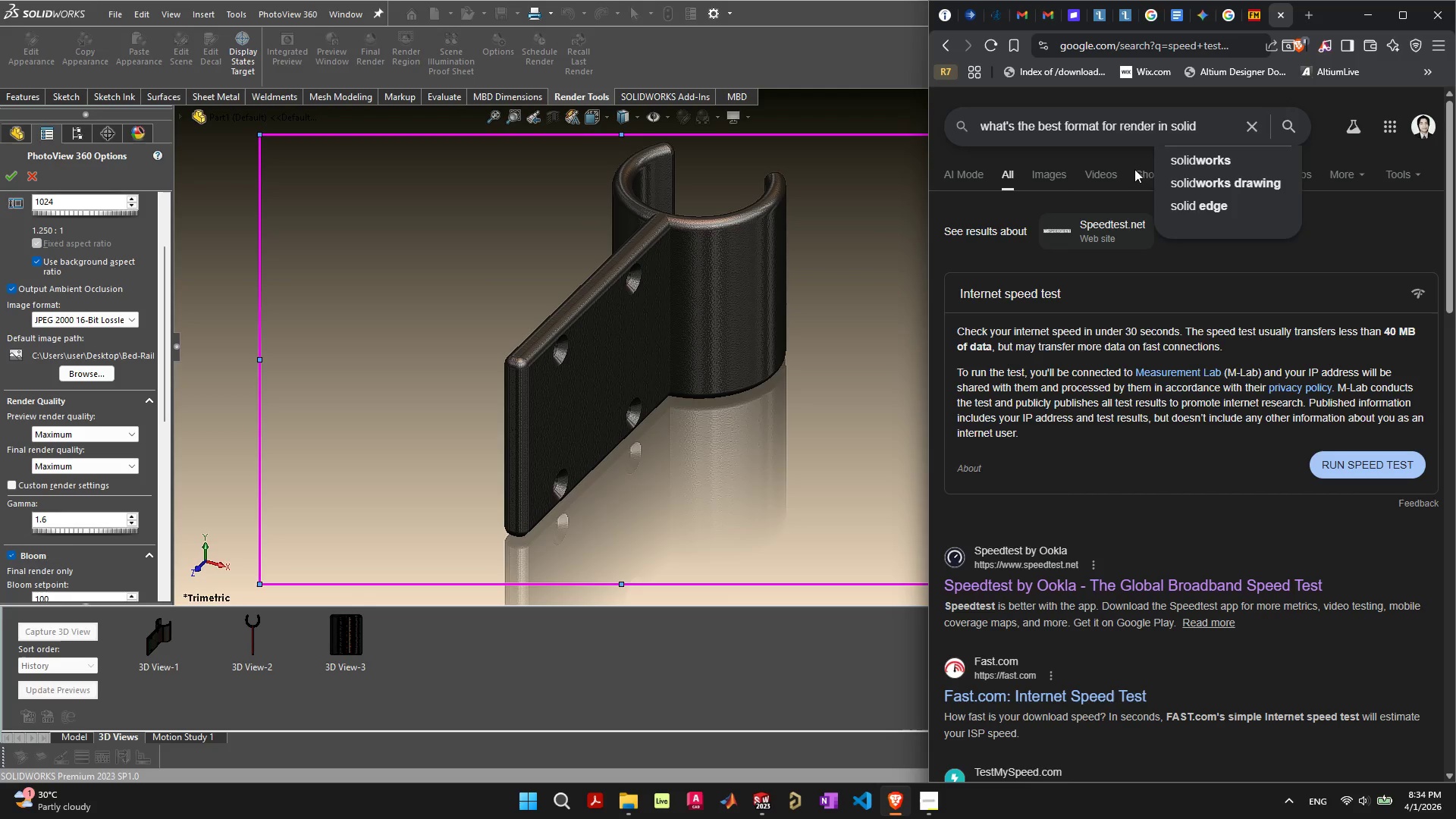 
left_click([1201, 159])
 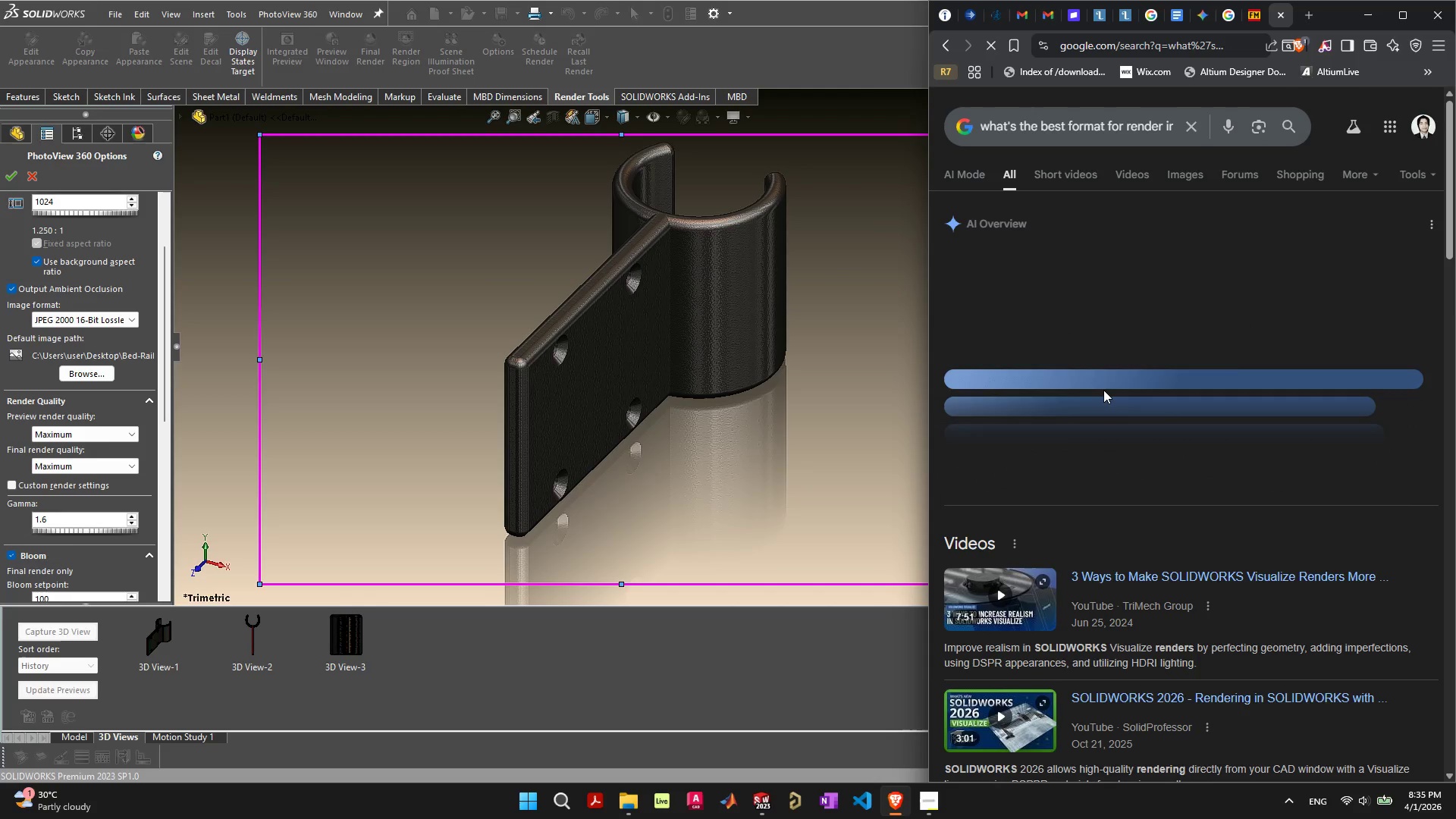 
mouse_move([1105, 406])
 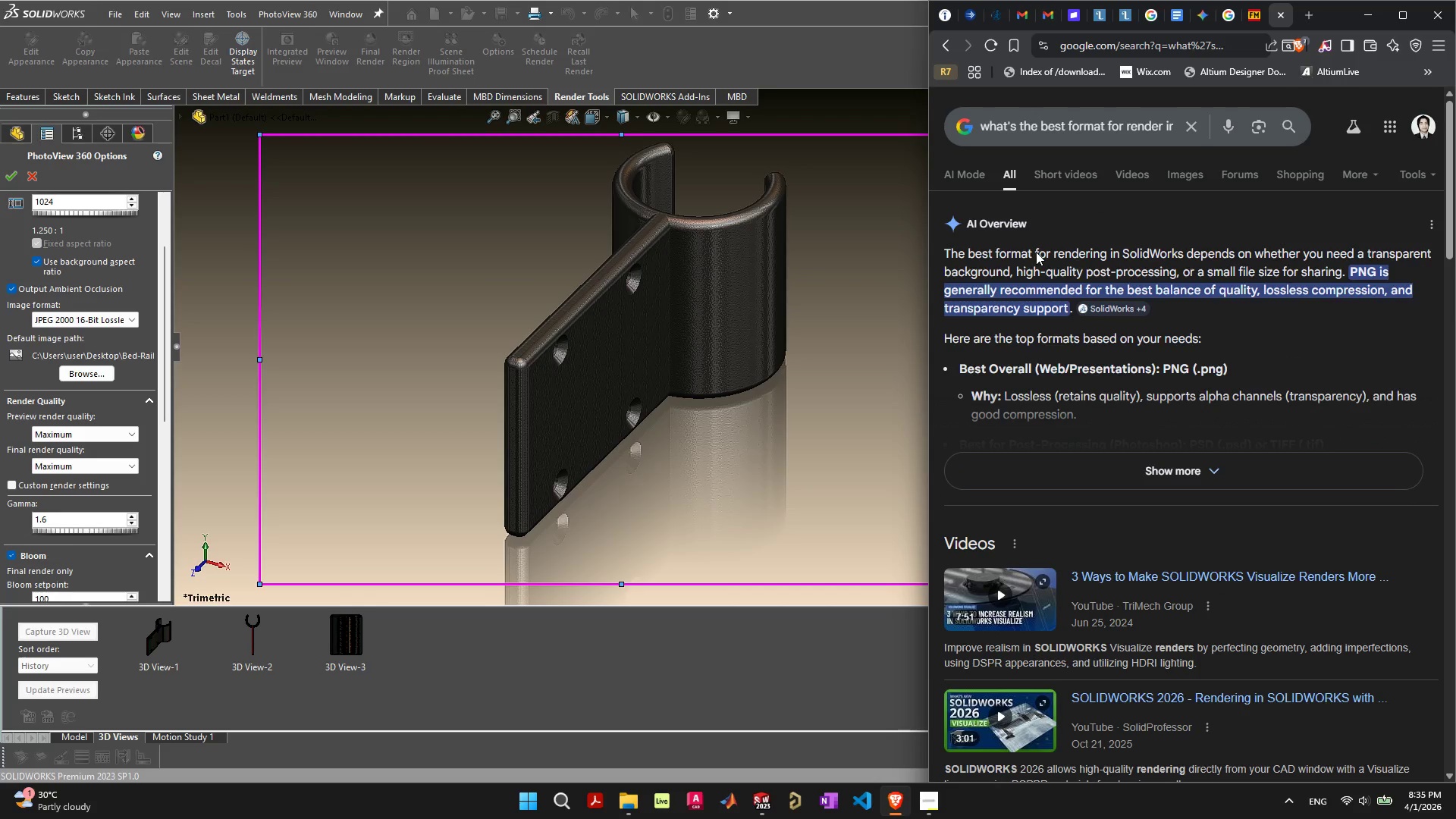 
scroll: coordinate [1277, 381], scroll_direction: down, amount: 1.0
 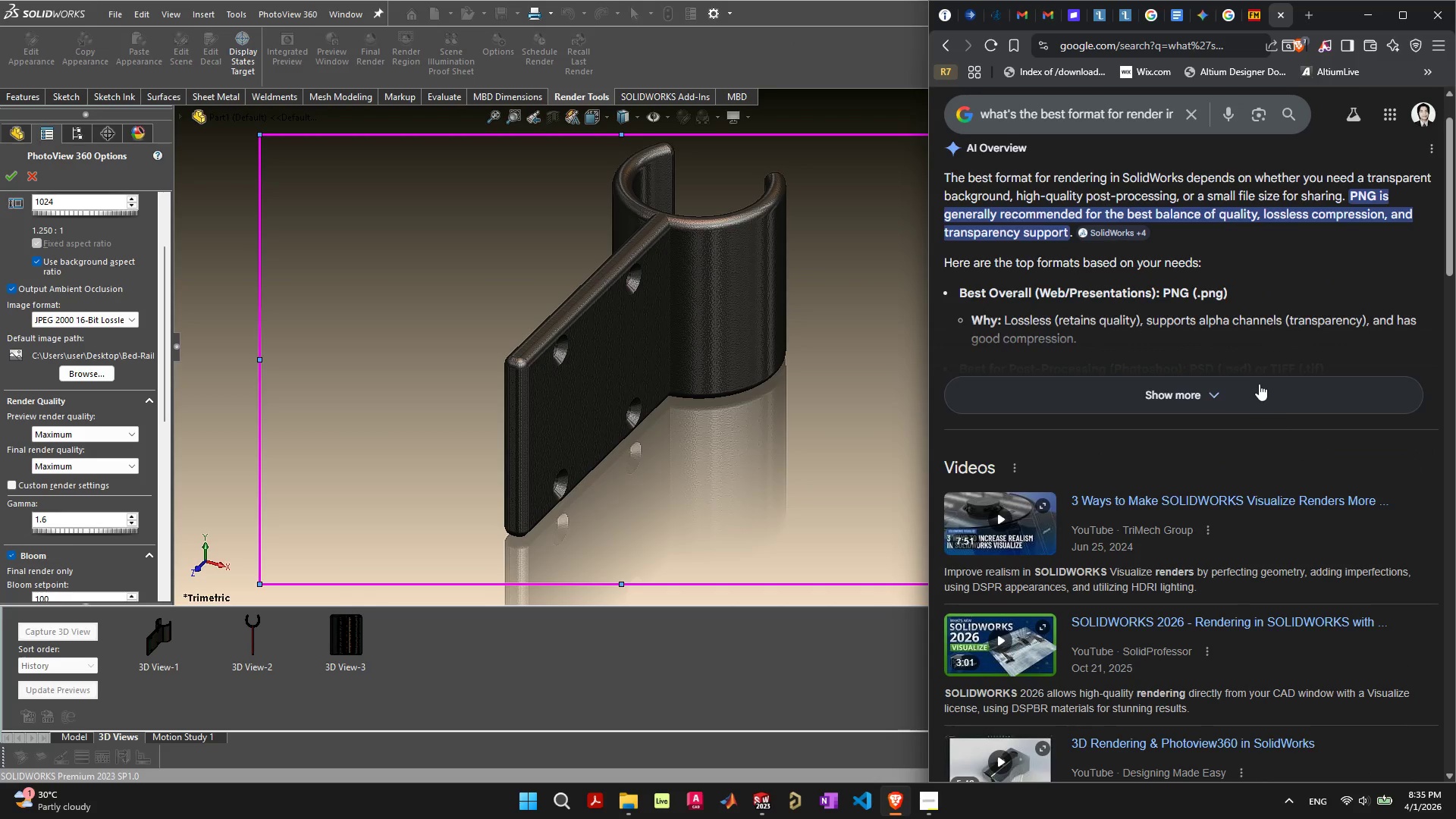 
left_click([1259, 384])
 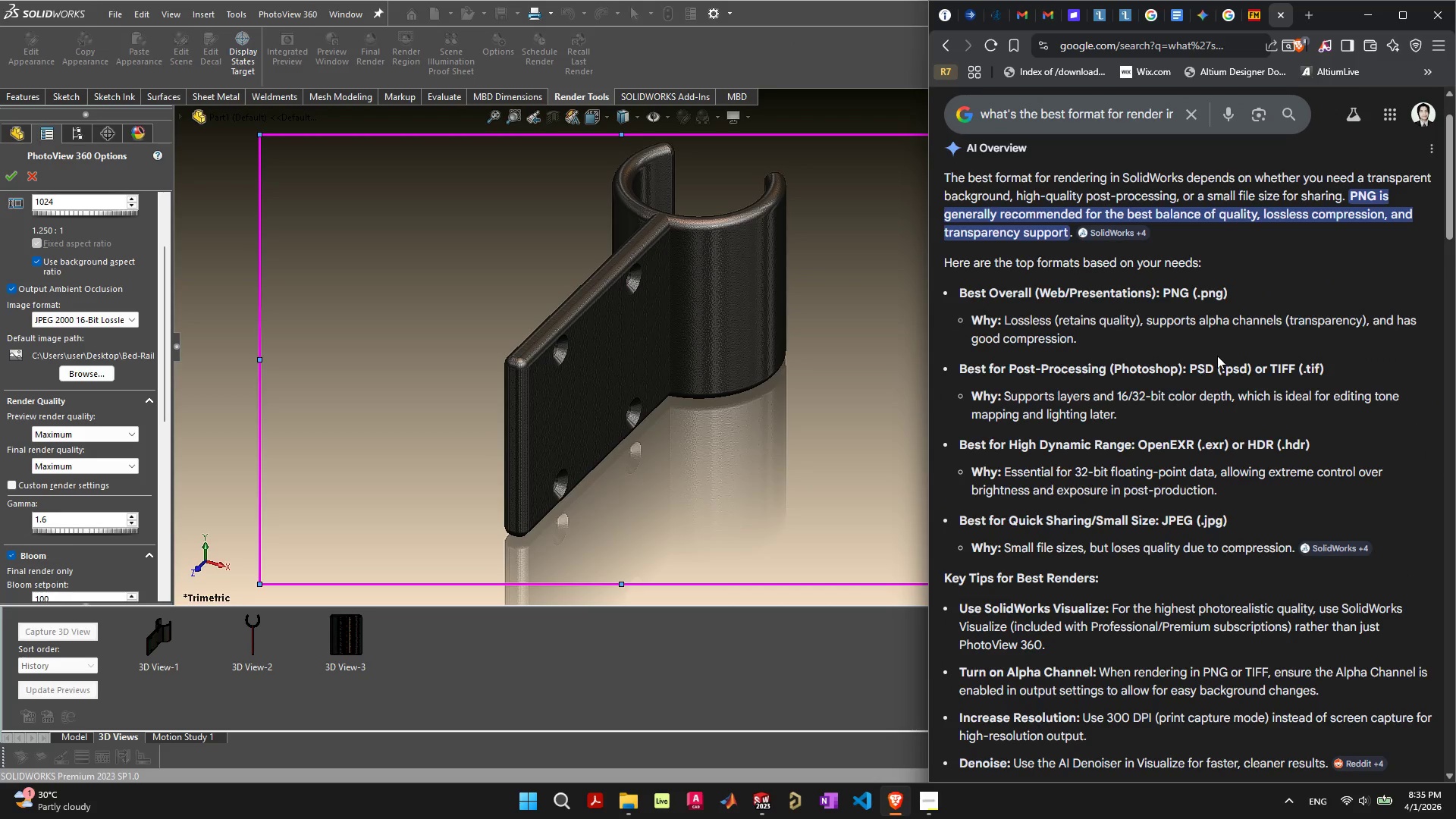 
scroll: coordinate [1217, 356], scroll_direction: down, amount: 2.0
 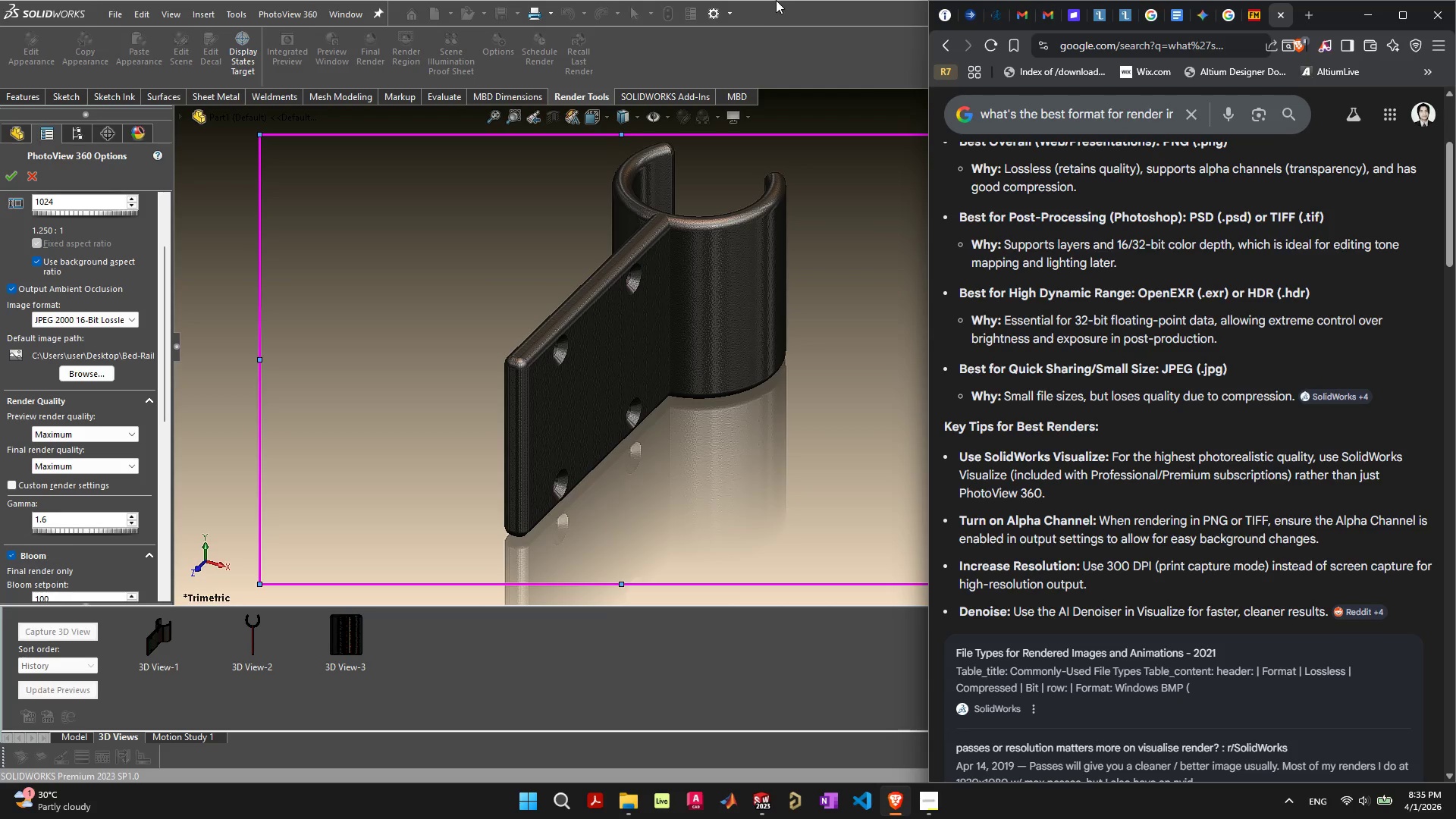 
left_click([809, 15])
 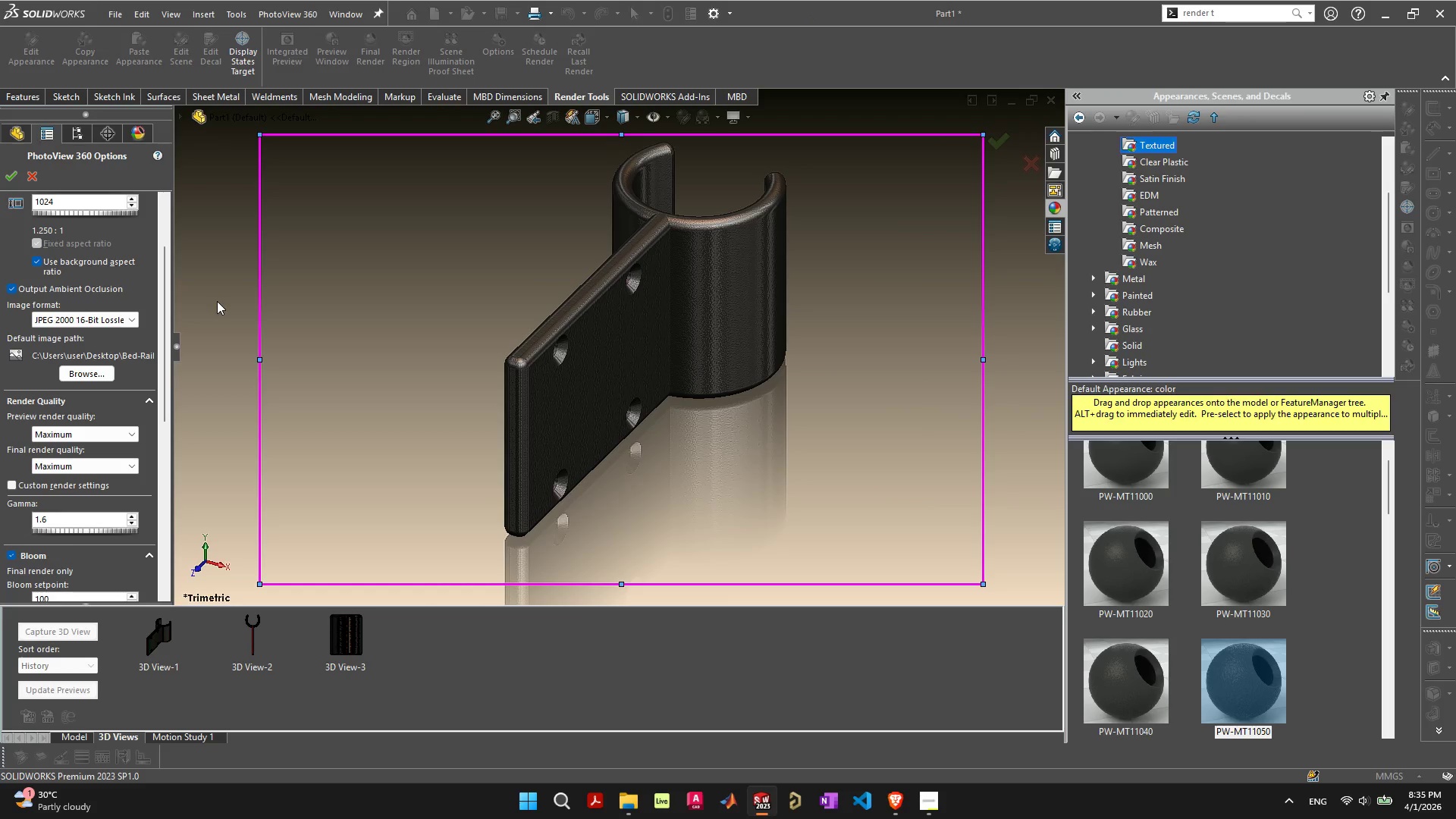 
left_click_drag(start_coordinate=[165, 362], to_coordinate=[172, 259])
 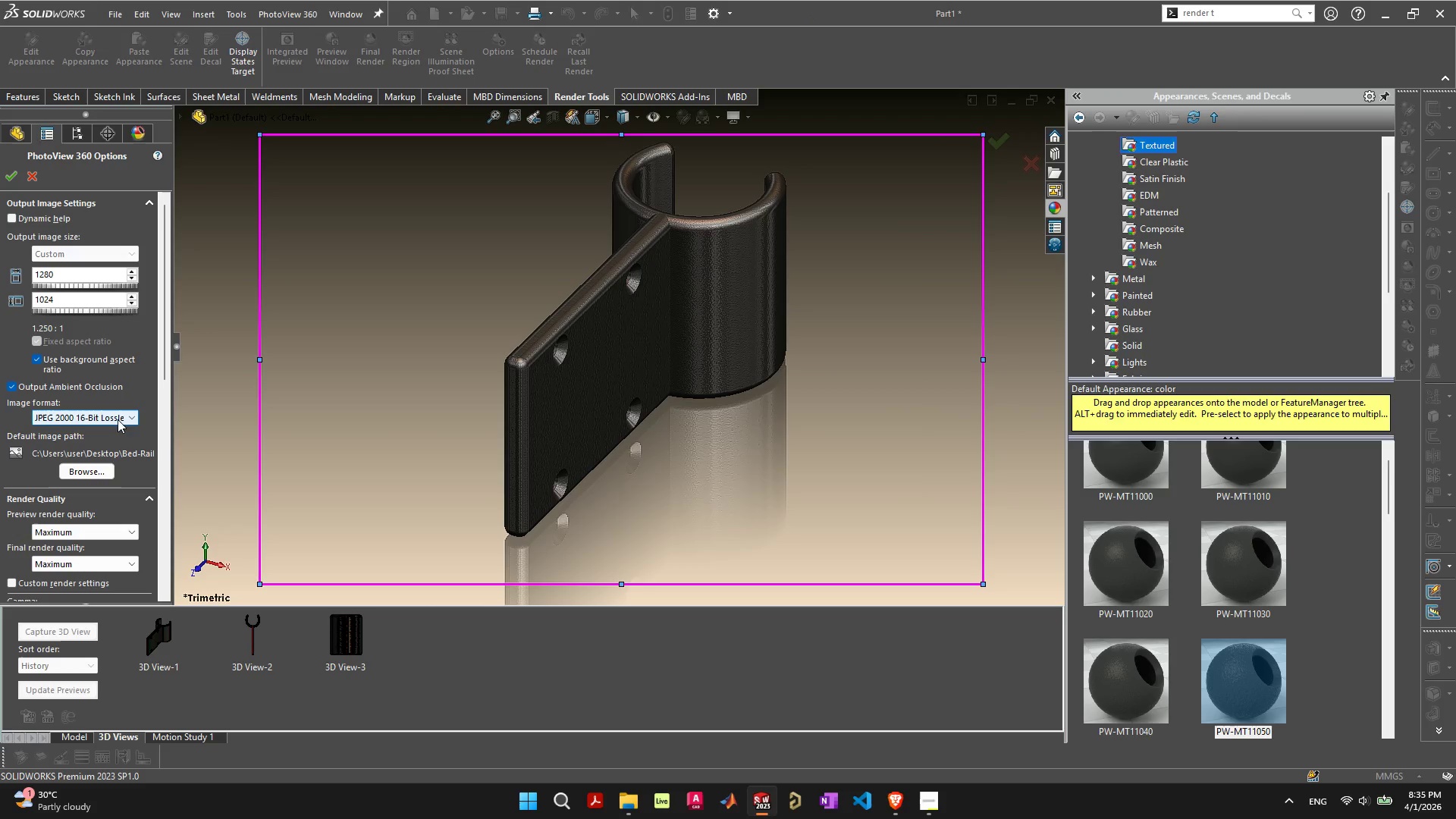 
left_click([126, 419])
 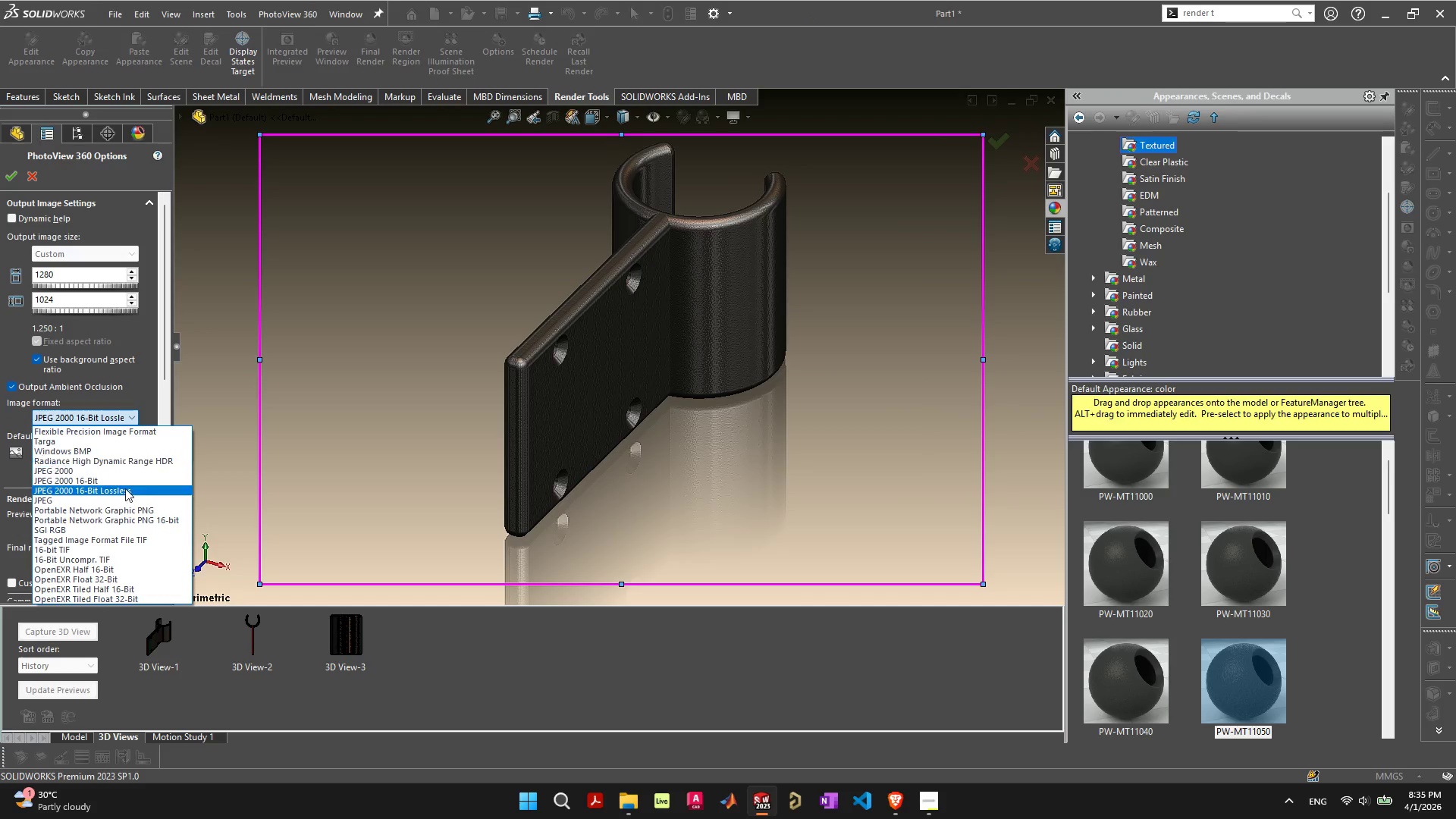 
left_click([124, 510])
 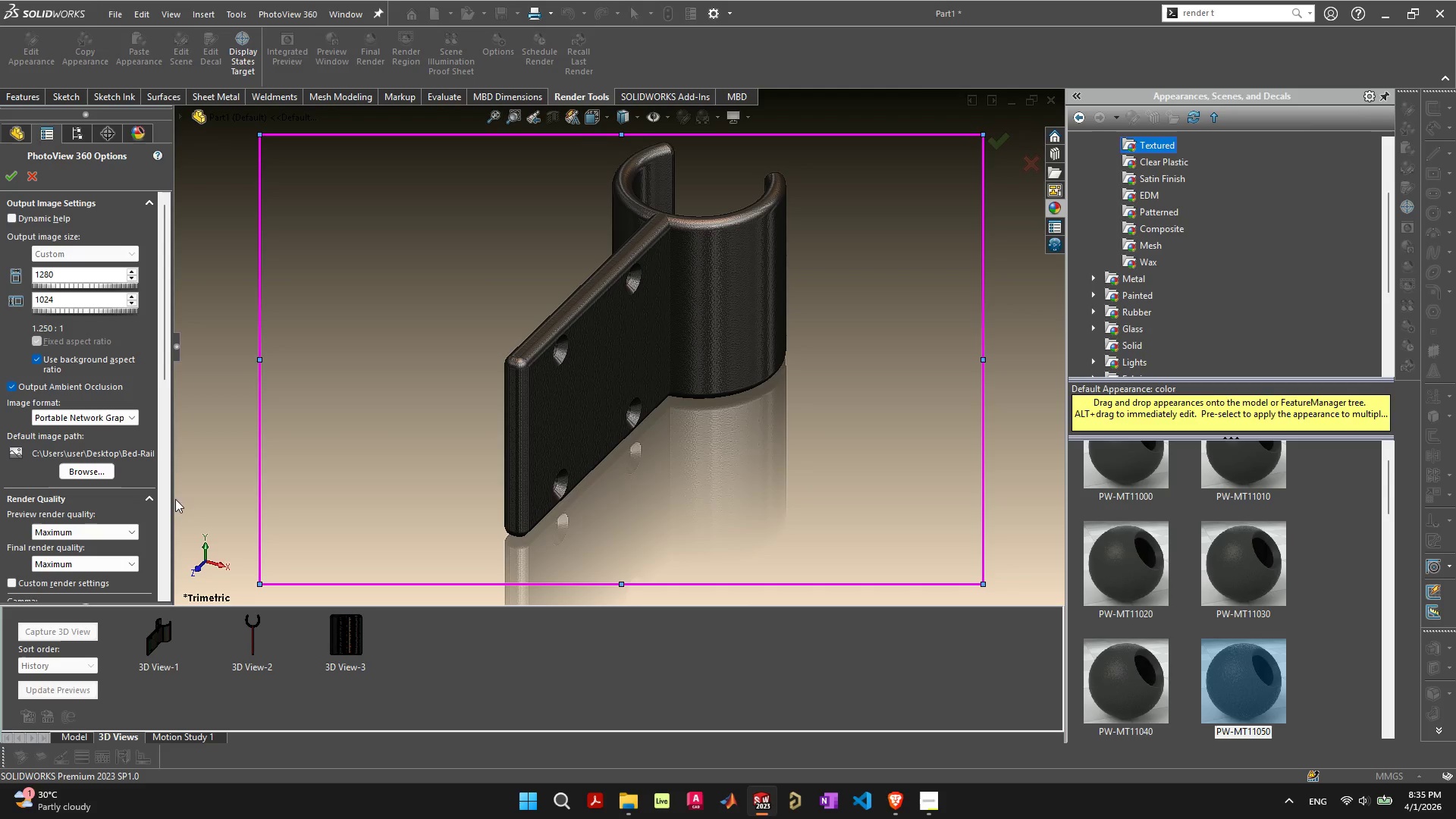 
left_click_drag(start_coordinate=[164, 359], to_coordinate=[155, 273])
 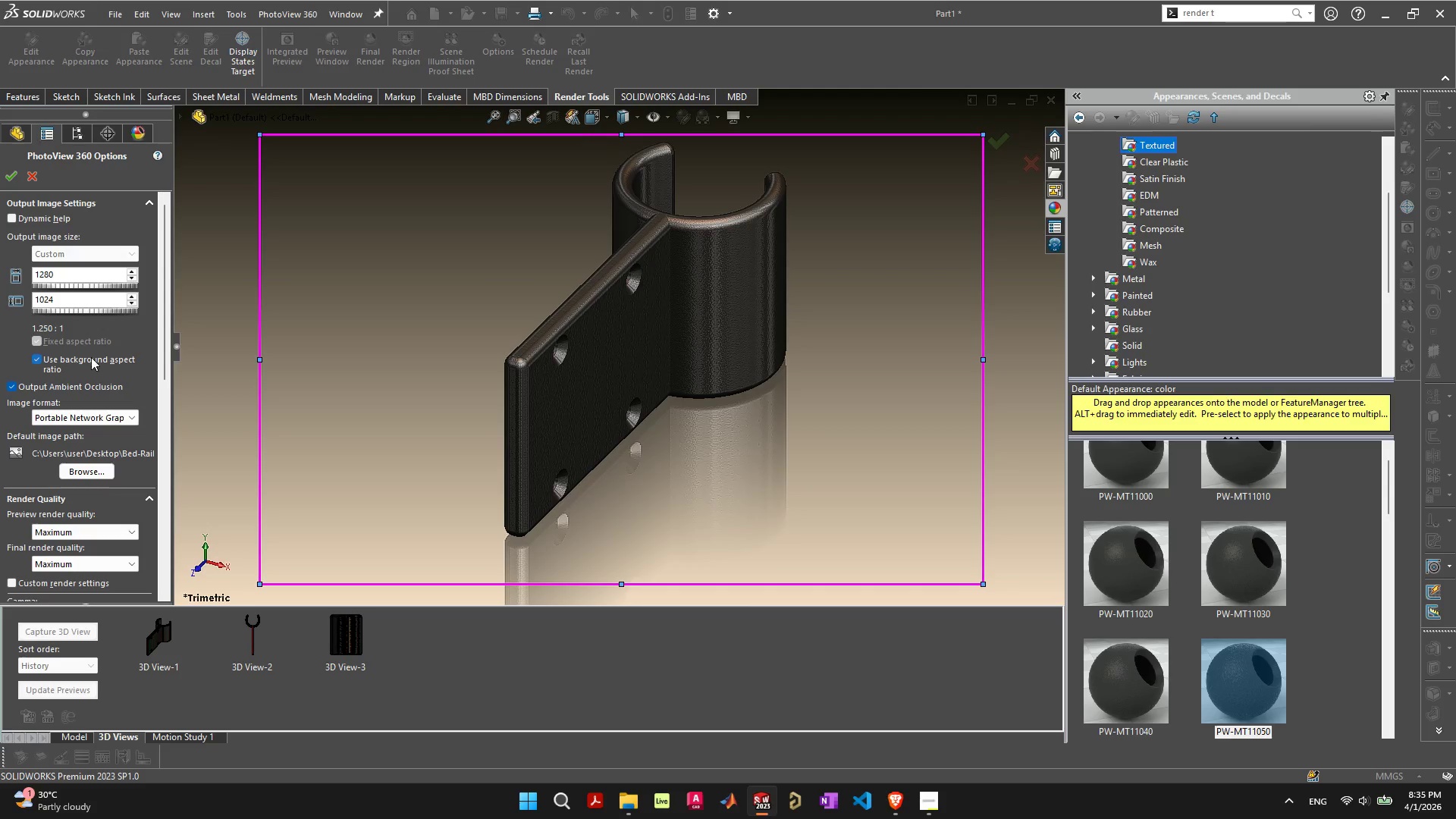 
scroll: coordinate [149, 566], scroll_direction: down, amount: 1.0
 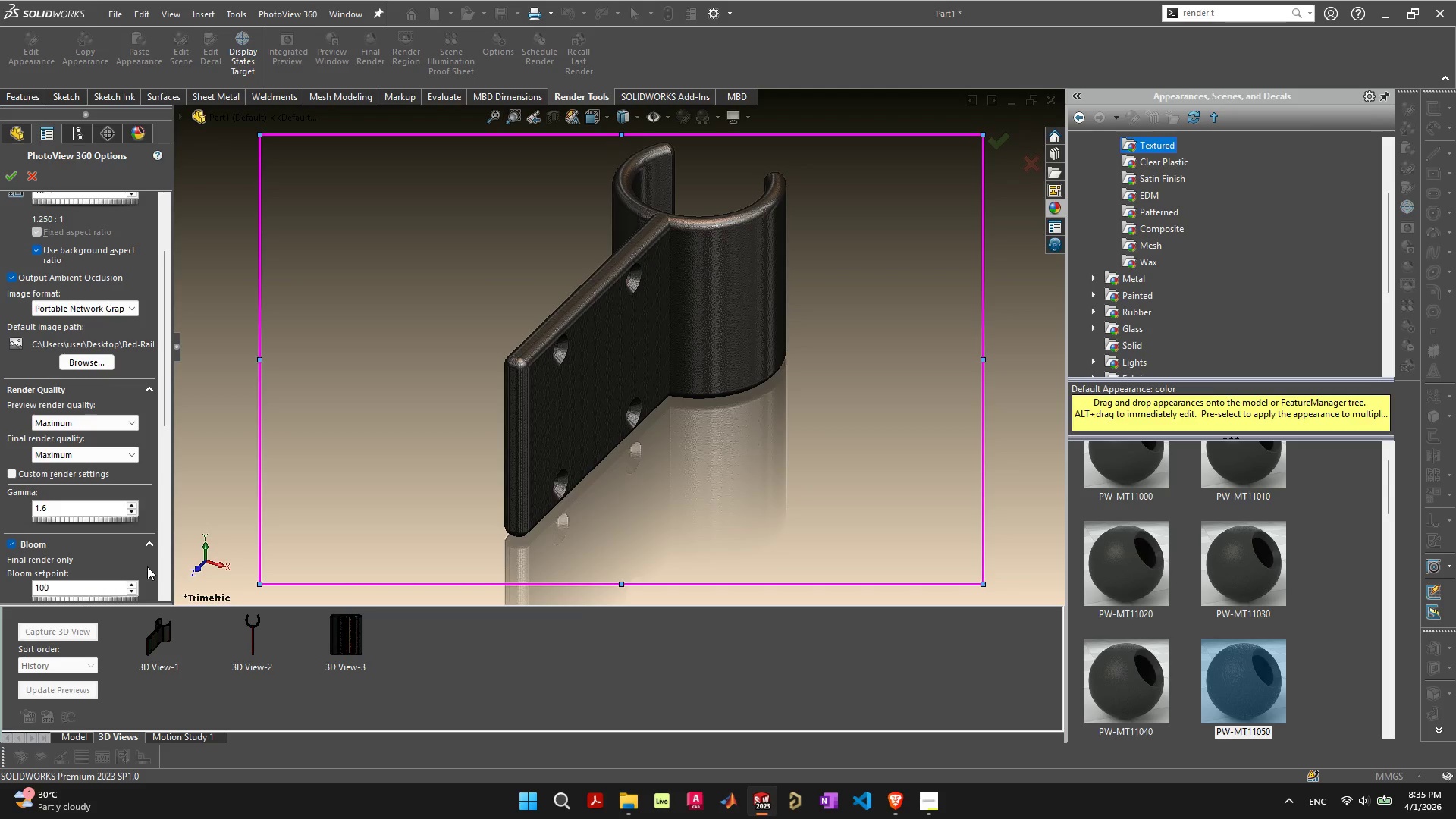 
scroll: coordinate [147, 566], scroll_direction: up, amount: 2.0
 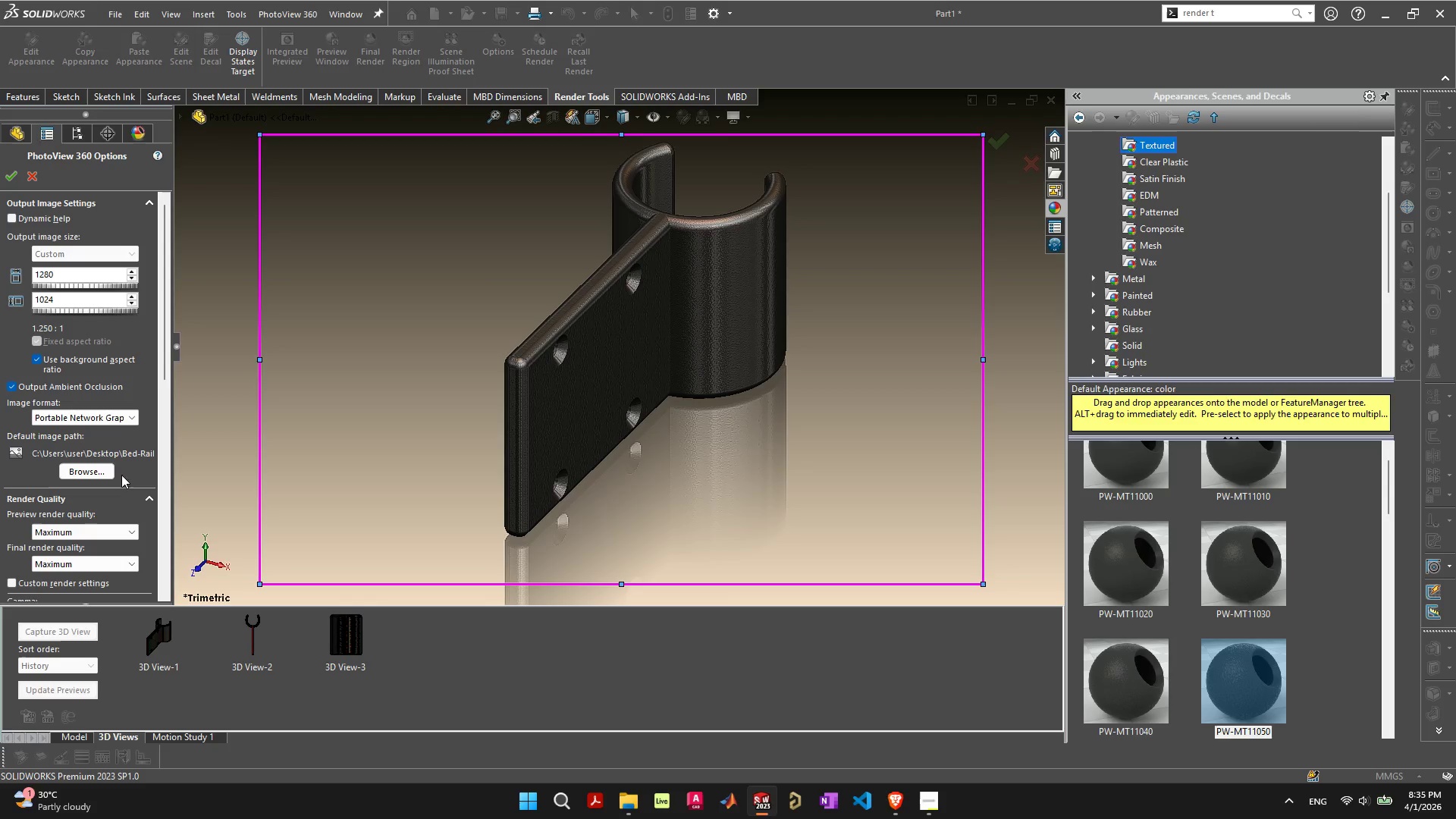 
left_click([114, 414])
 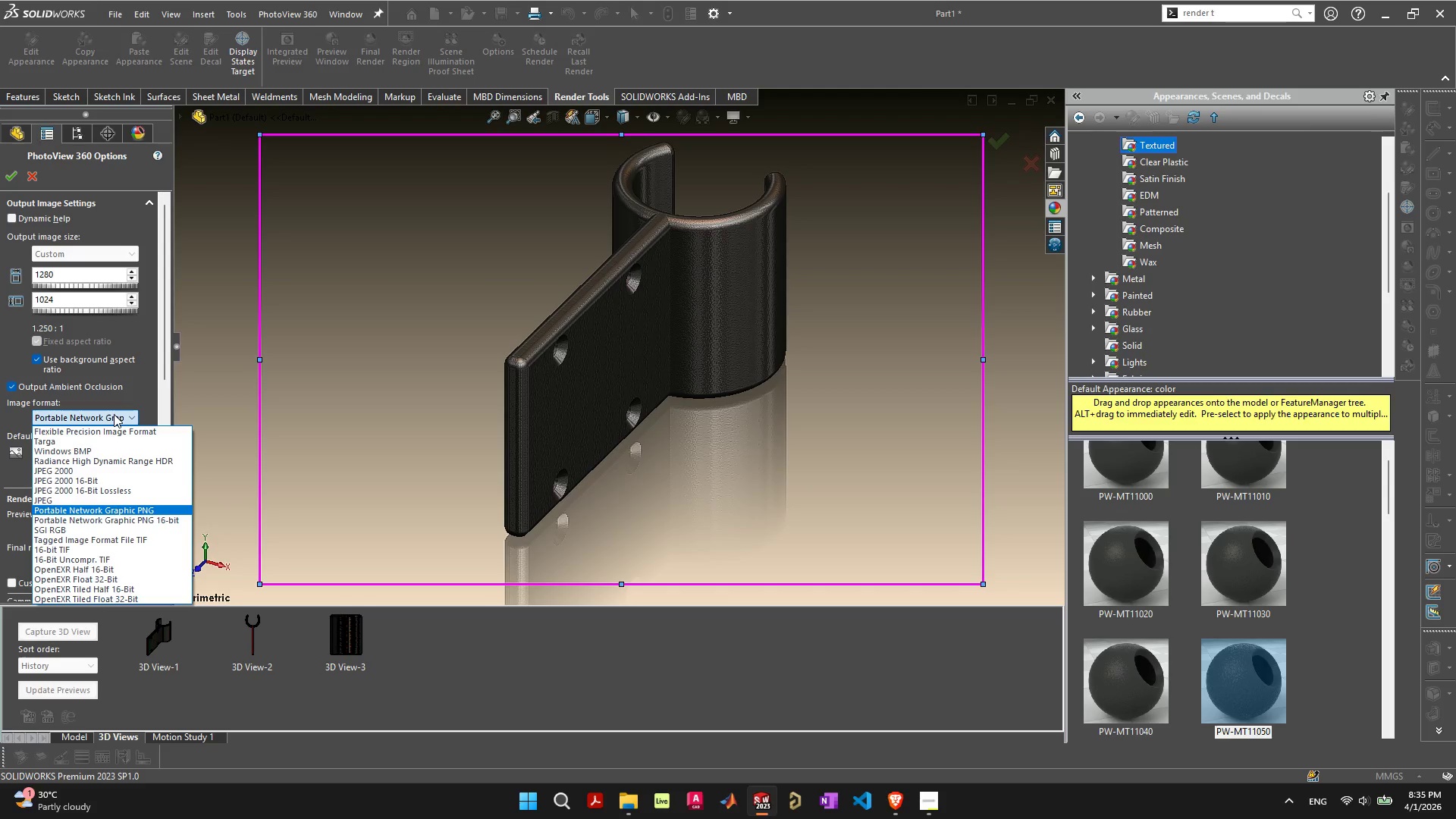 
left_click([165, 360])
 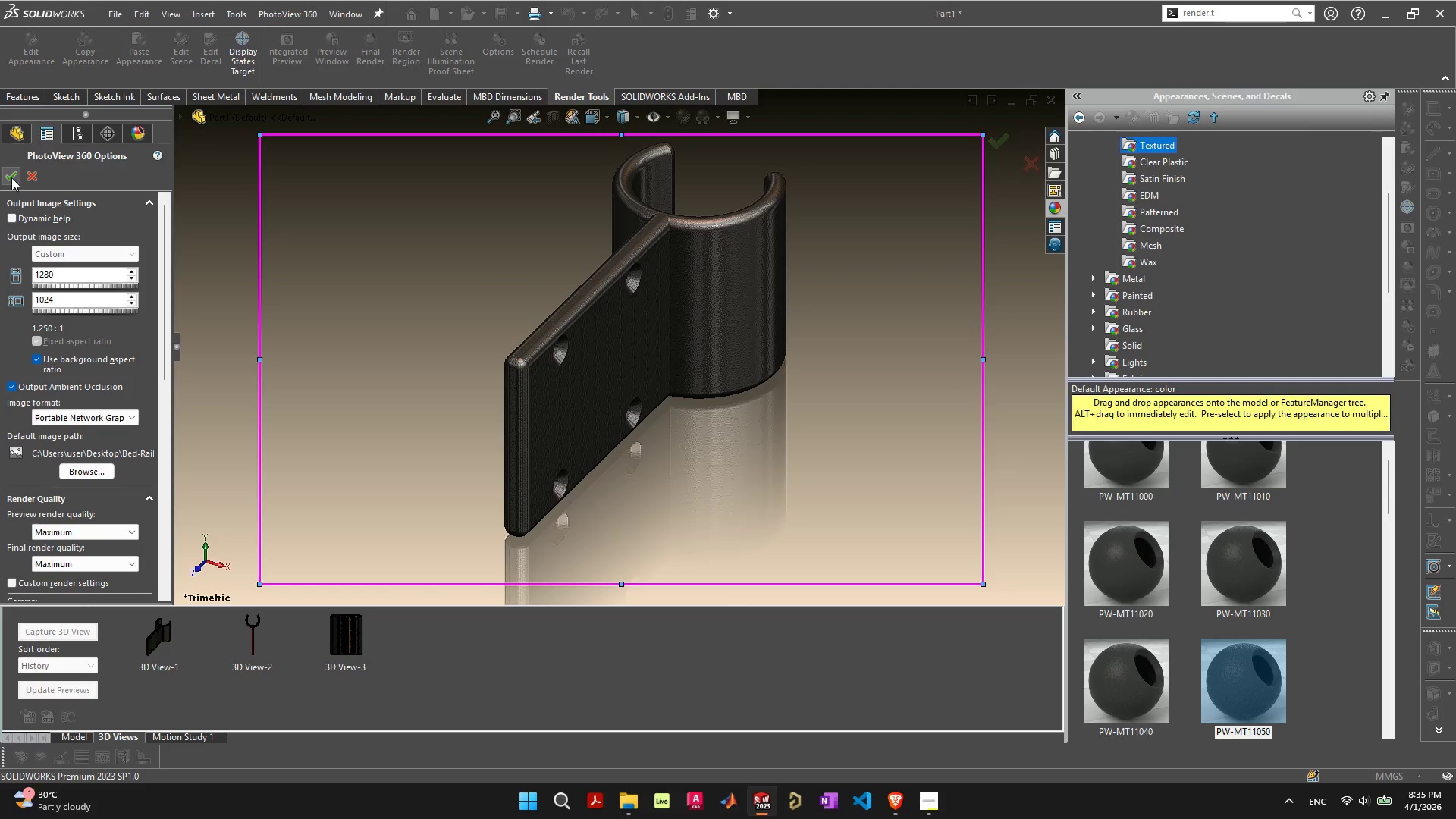 
left_click([11, 177])
 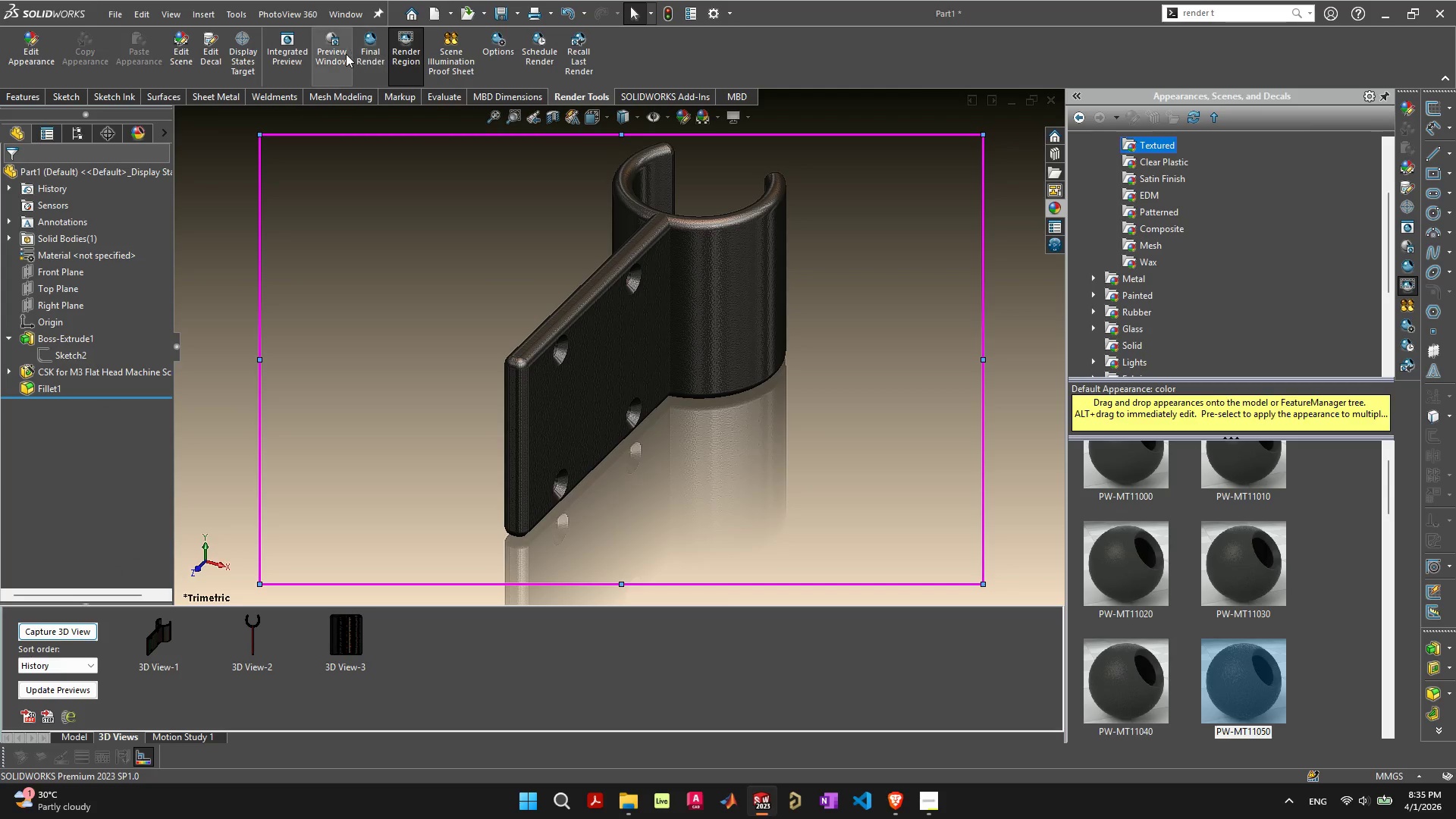 
left_click([284, 57])
 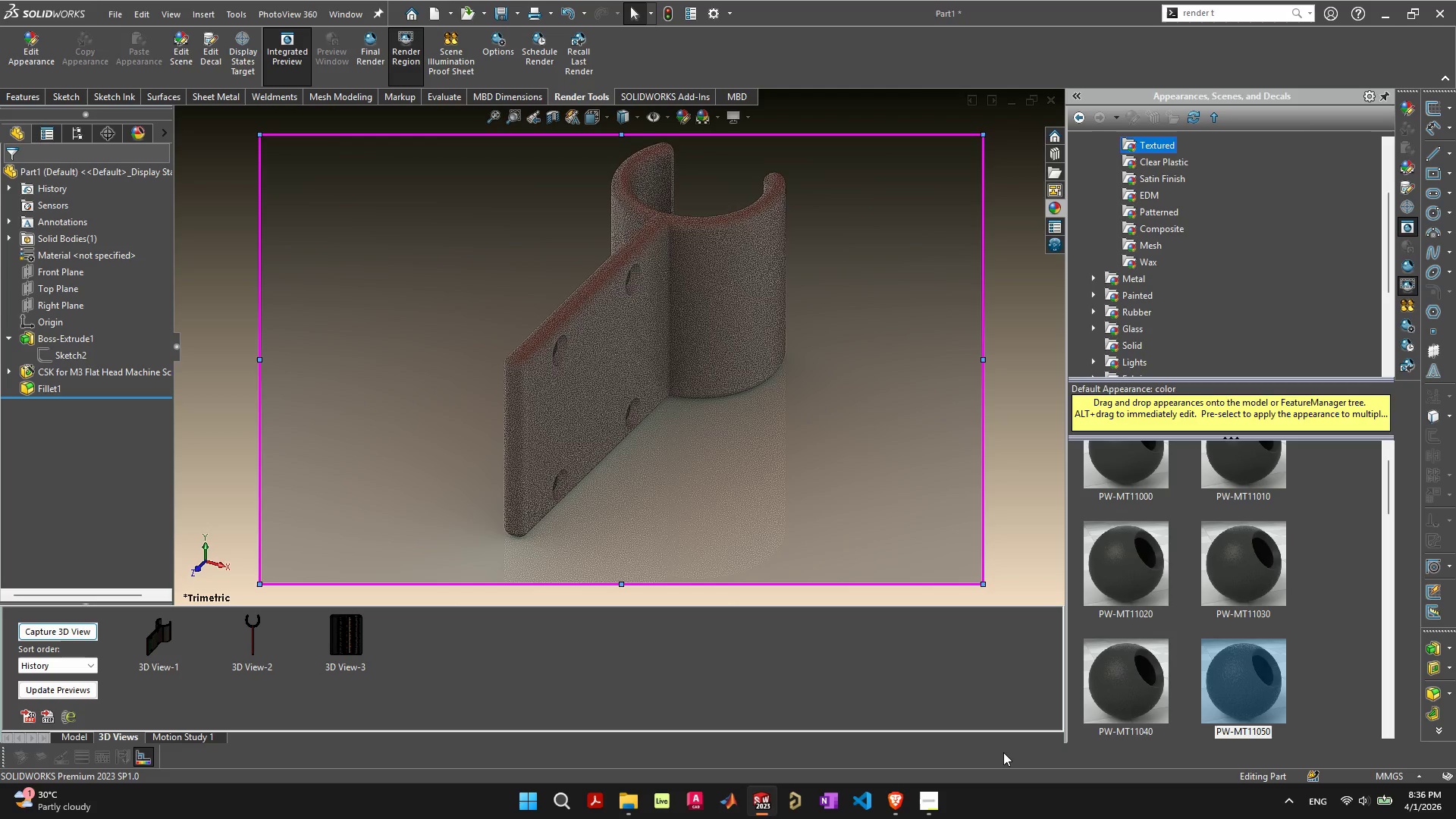 
wait(55.62)
 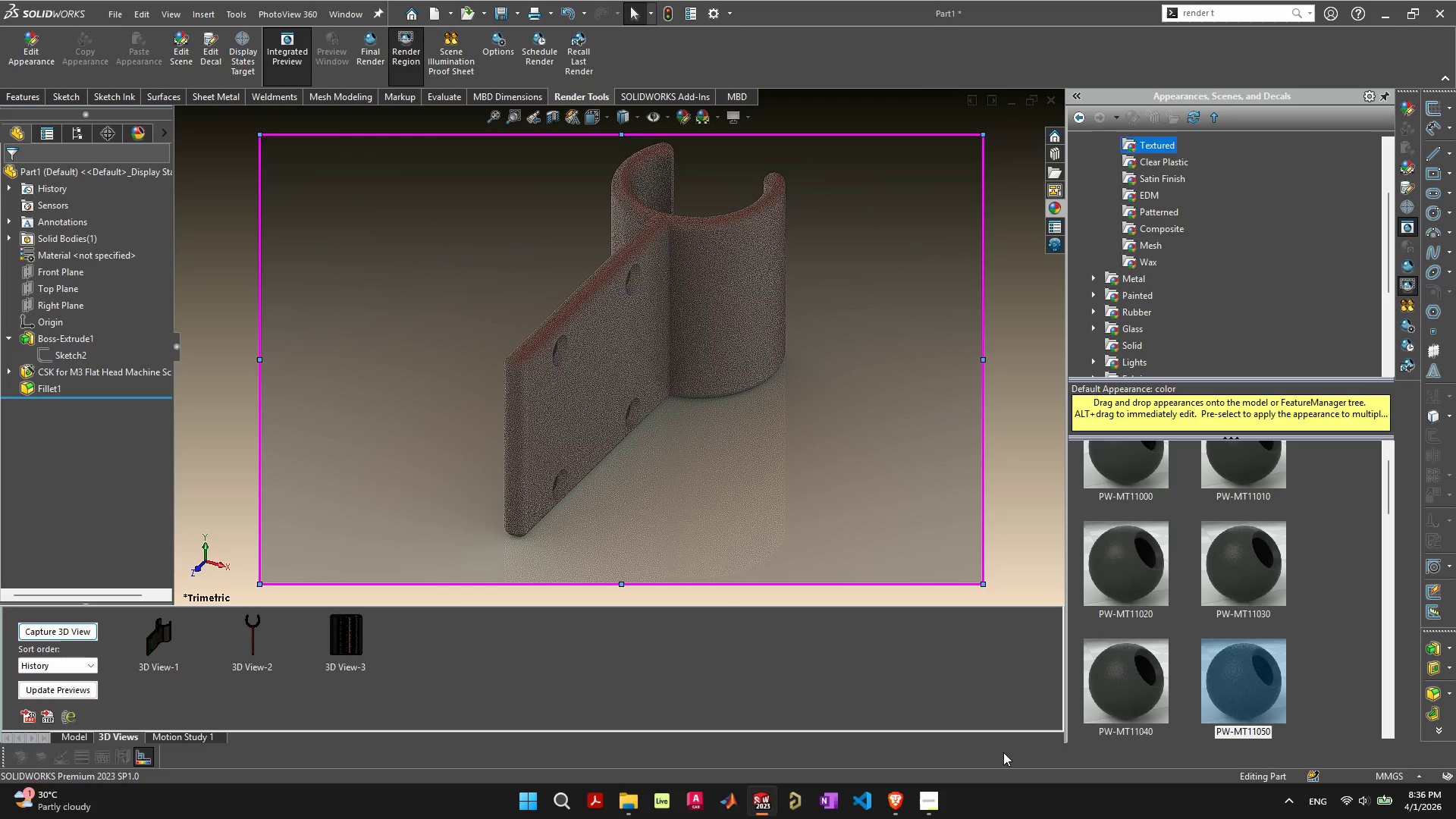 
mouse_move([40, 716])
 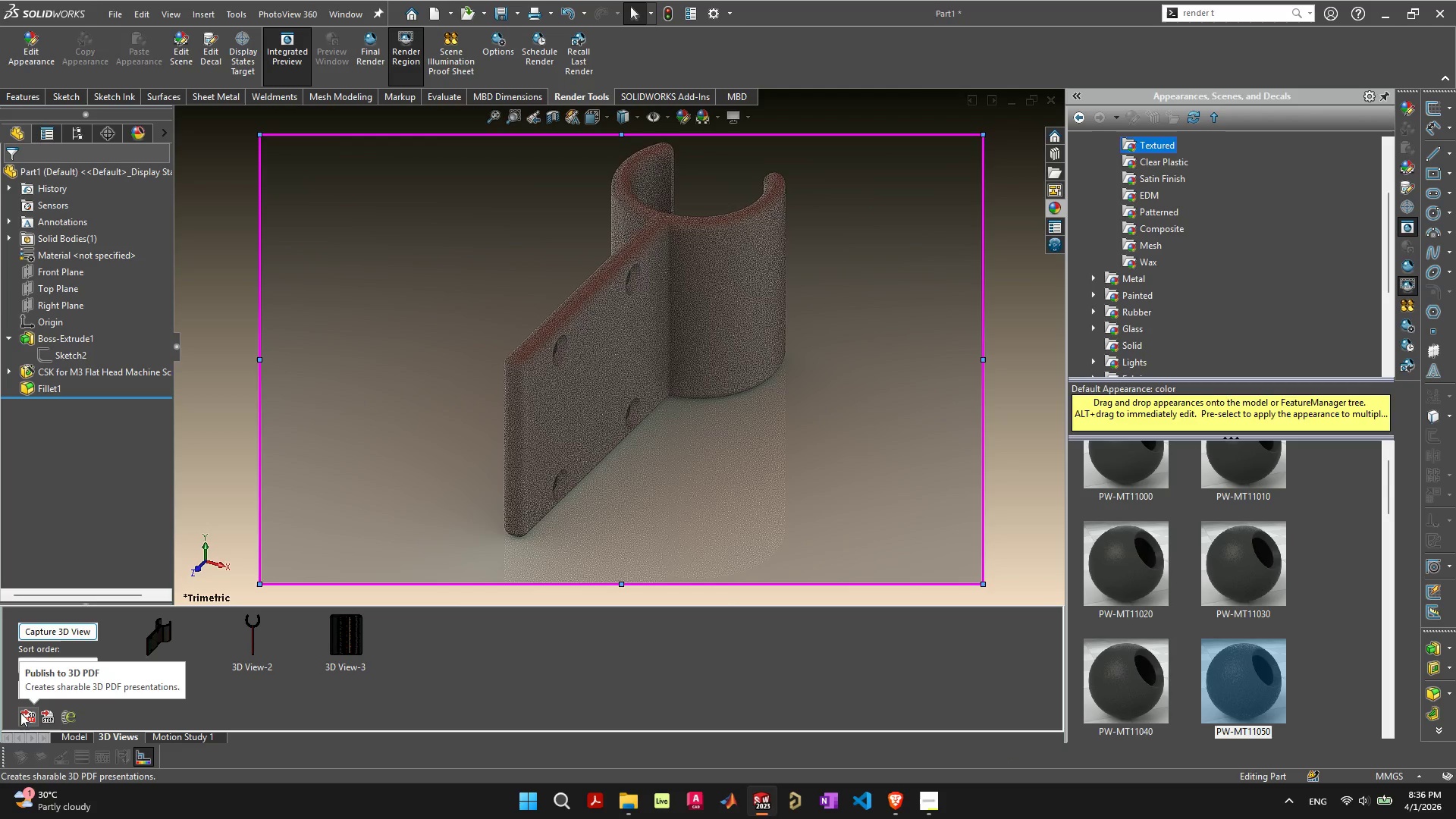 
mouse_move([40, 711])
 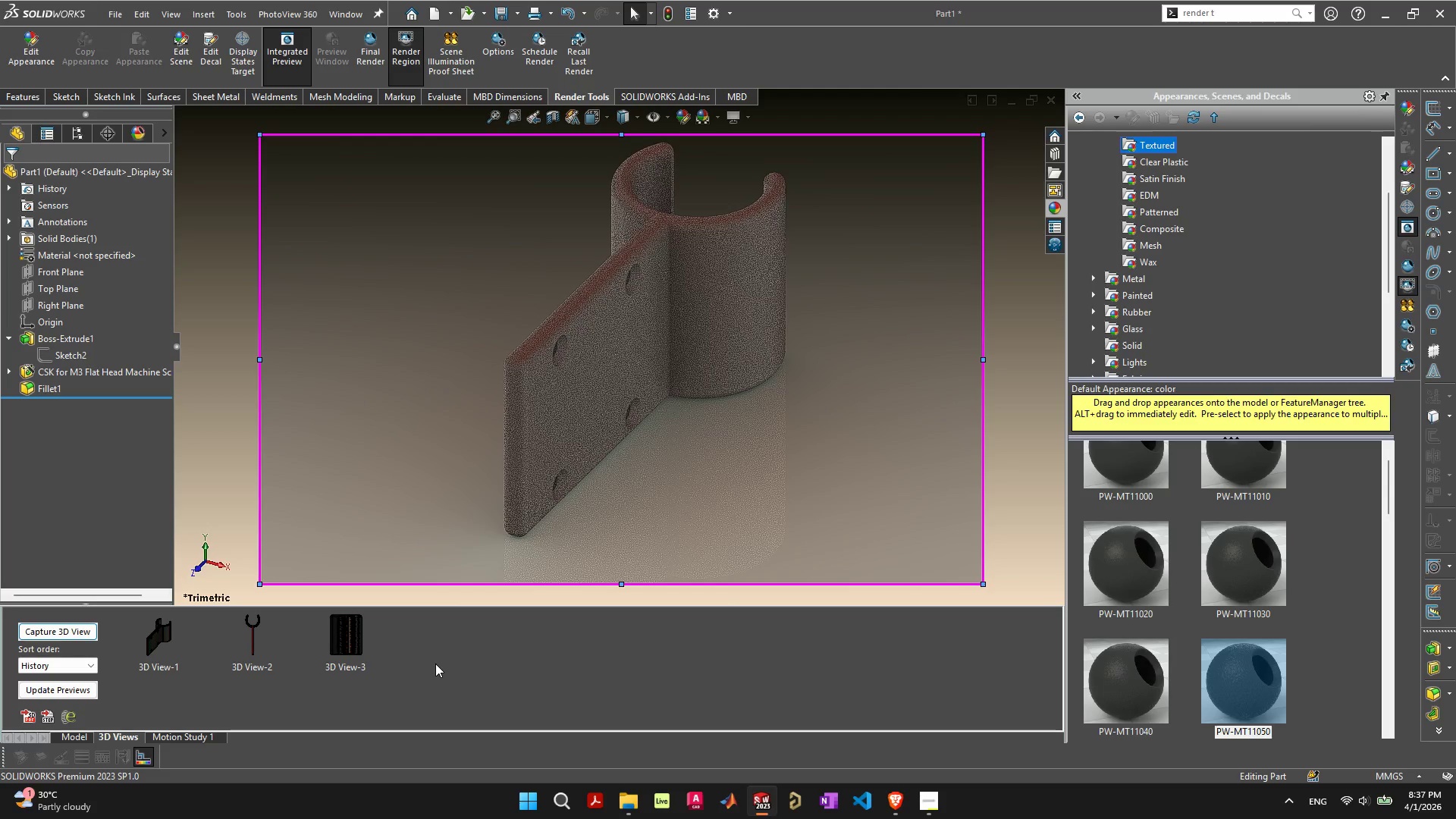 
wait(27.85)
 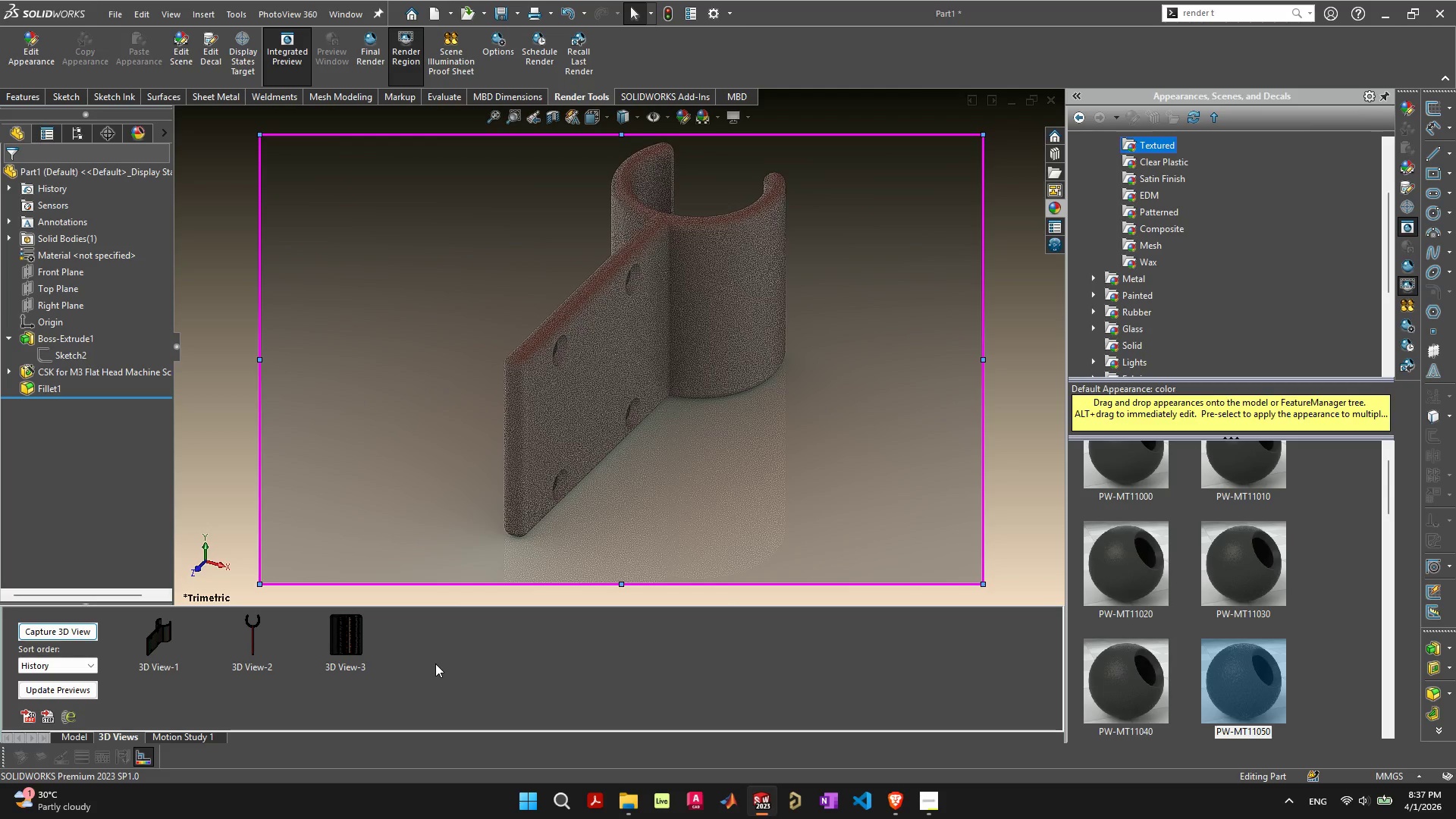 
left_click([71, 733])
 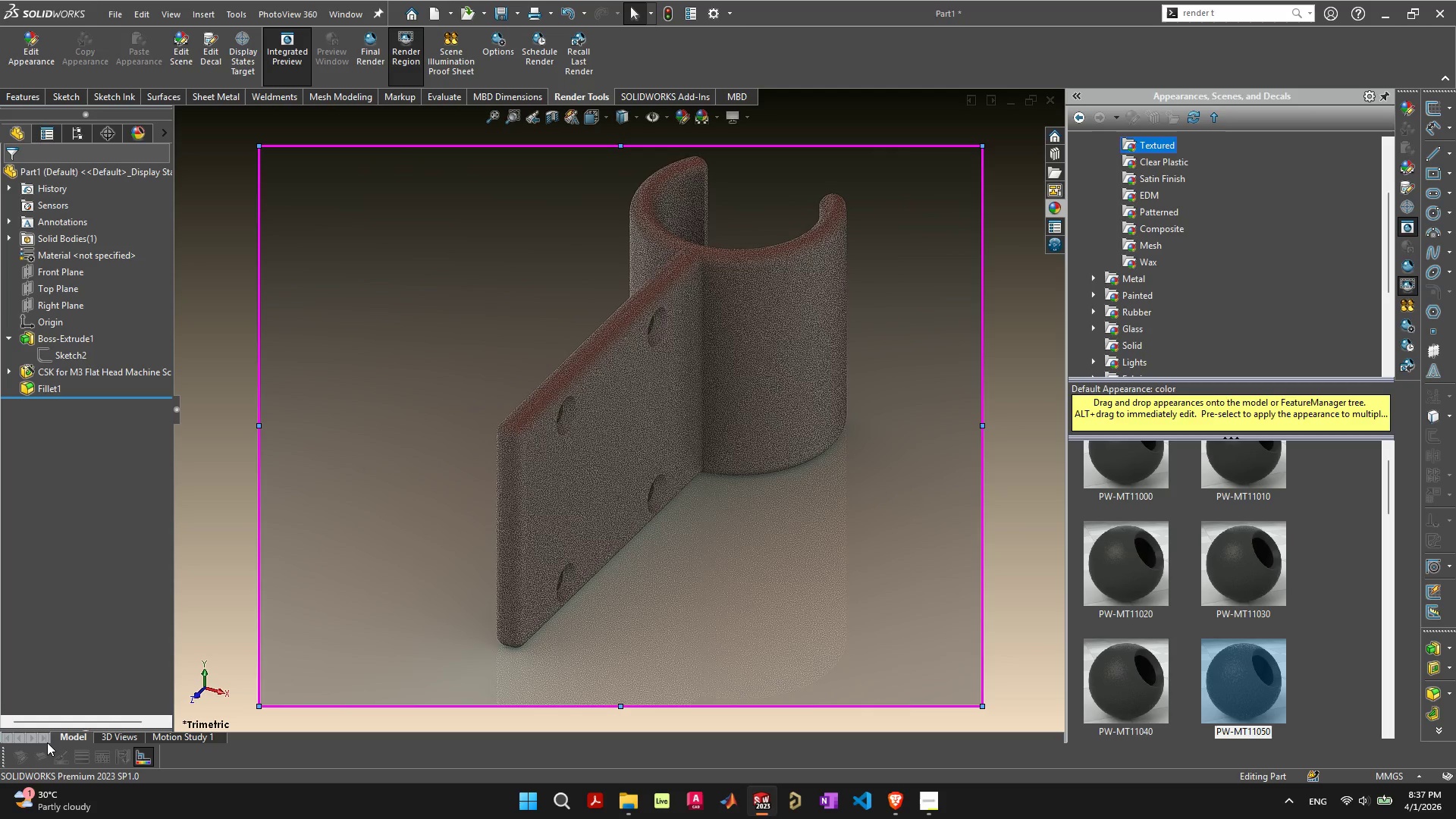 
wait(33.53)
 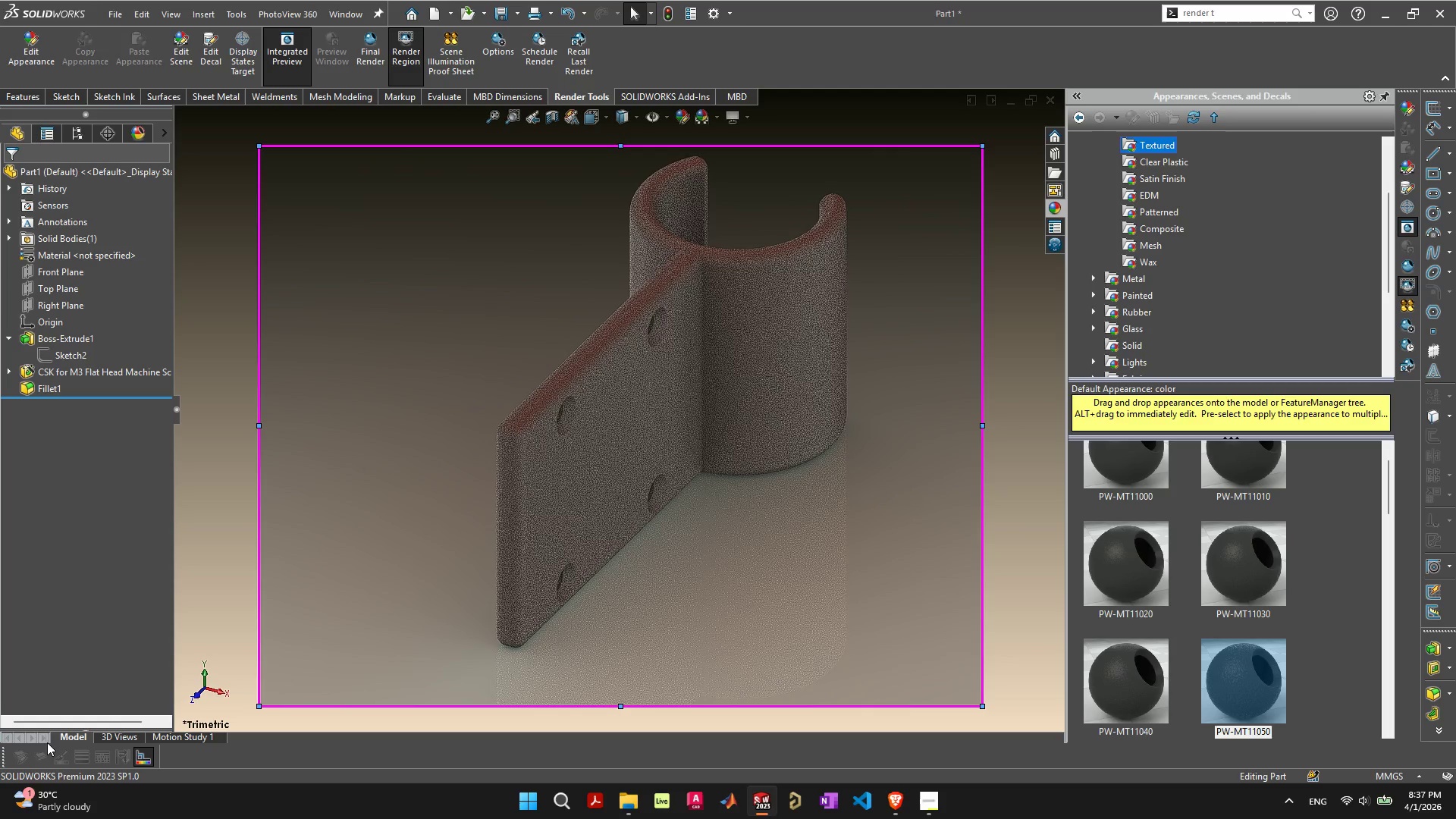 
left_click([446, 48])
 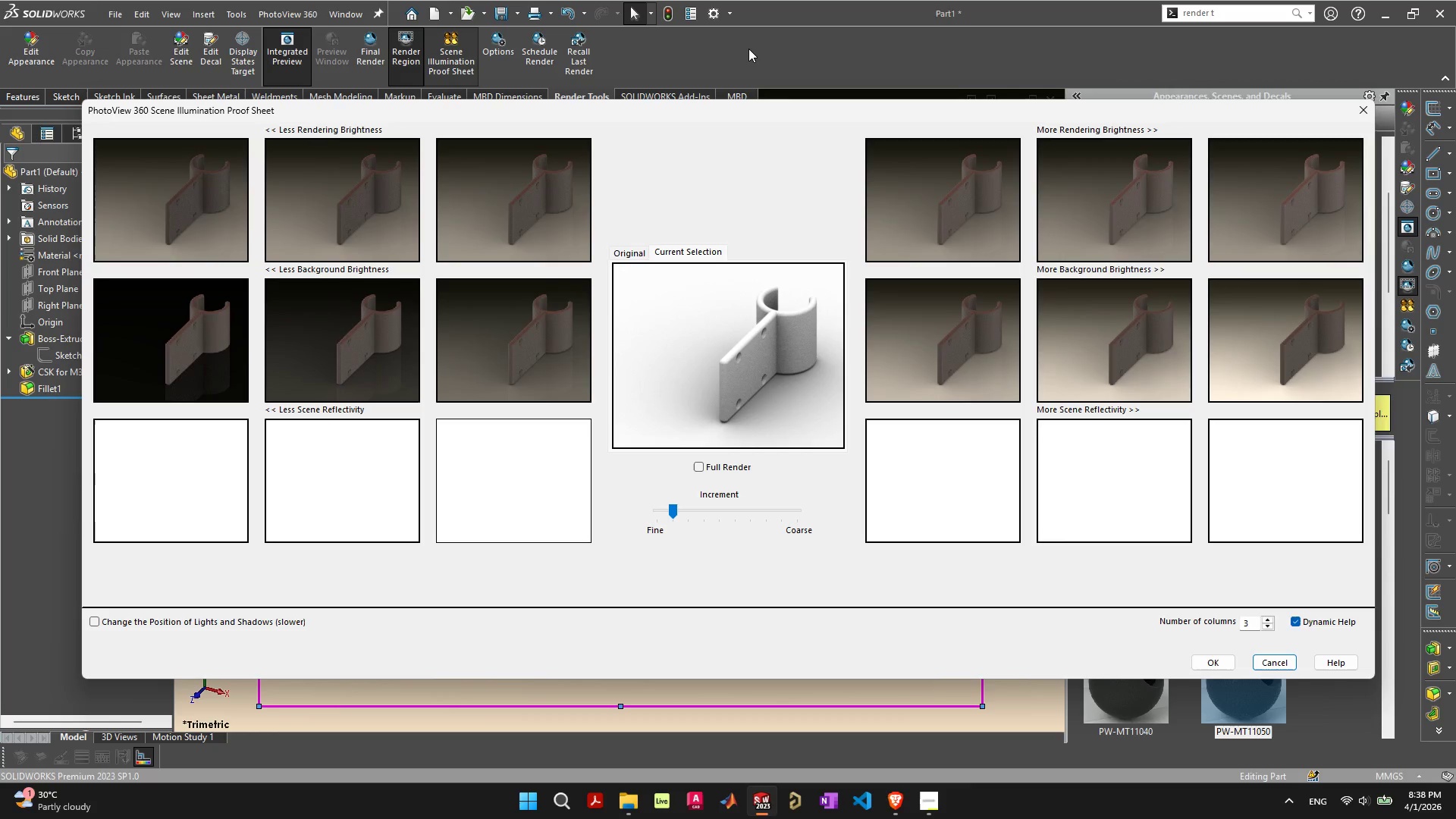 
wait(38.41)
 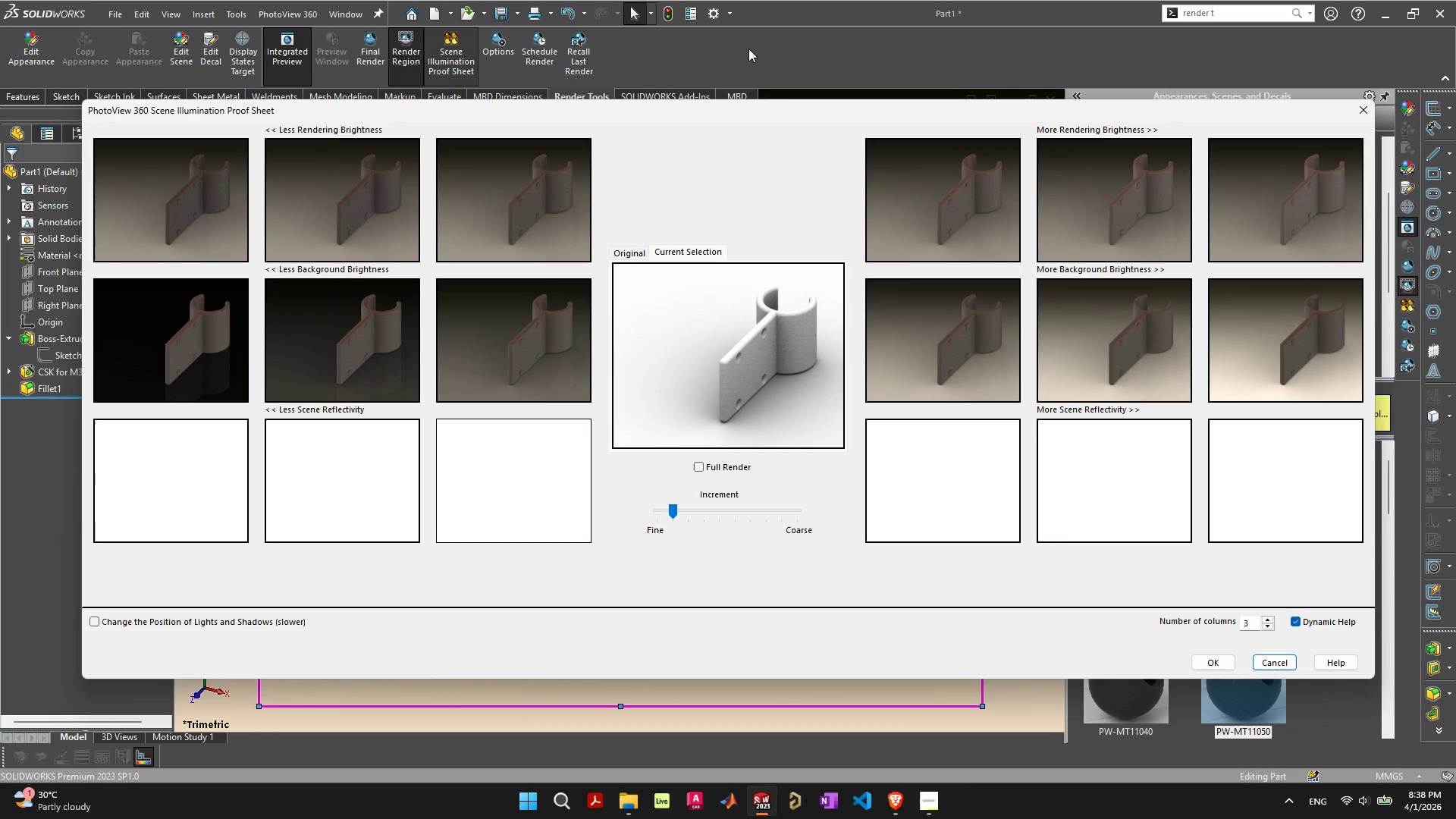 
mouse_move([504, 325])
 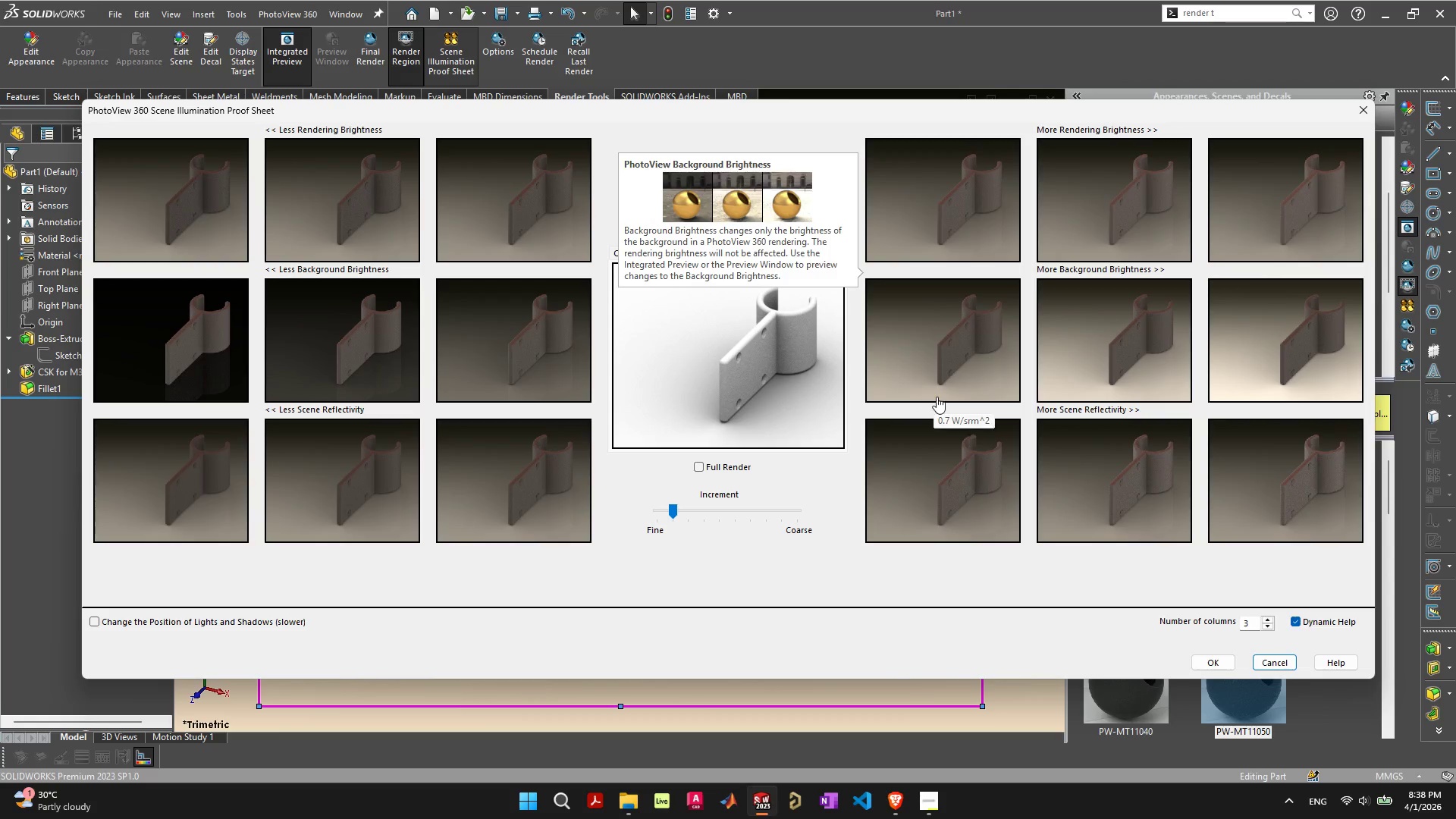 
wait(8.52)
 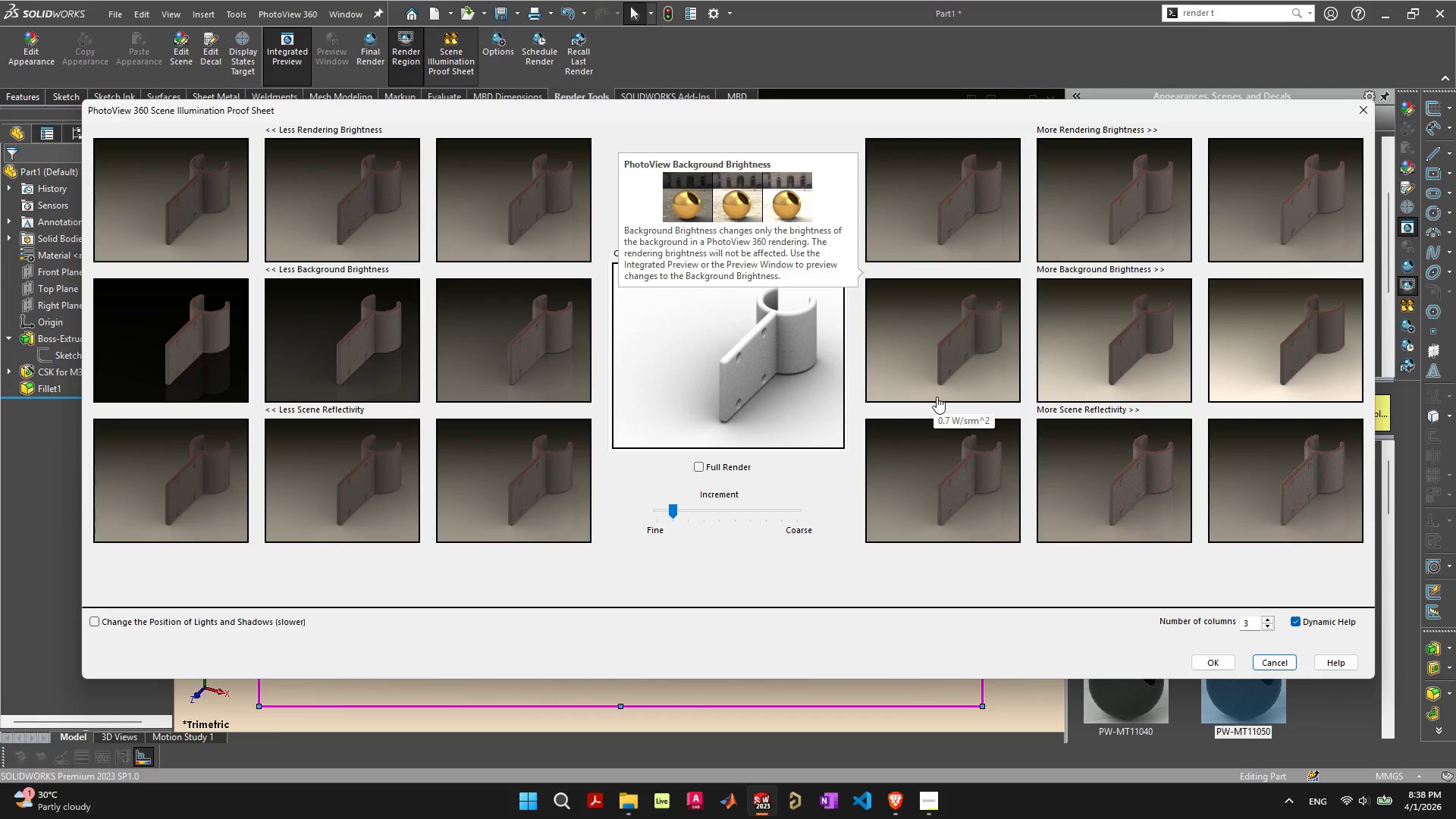 
left_click([345, 339])
 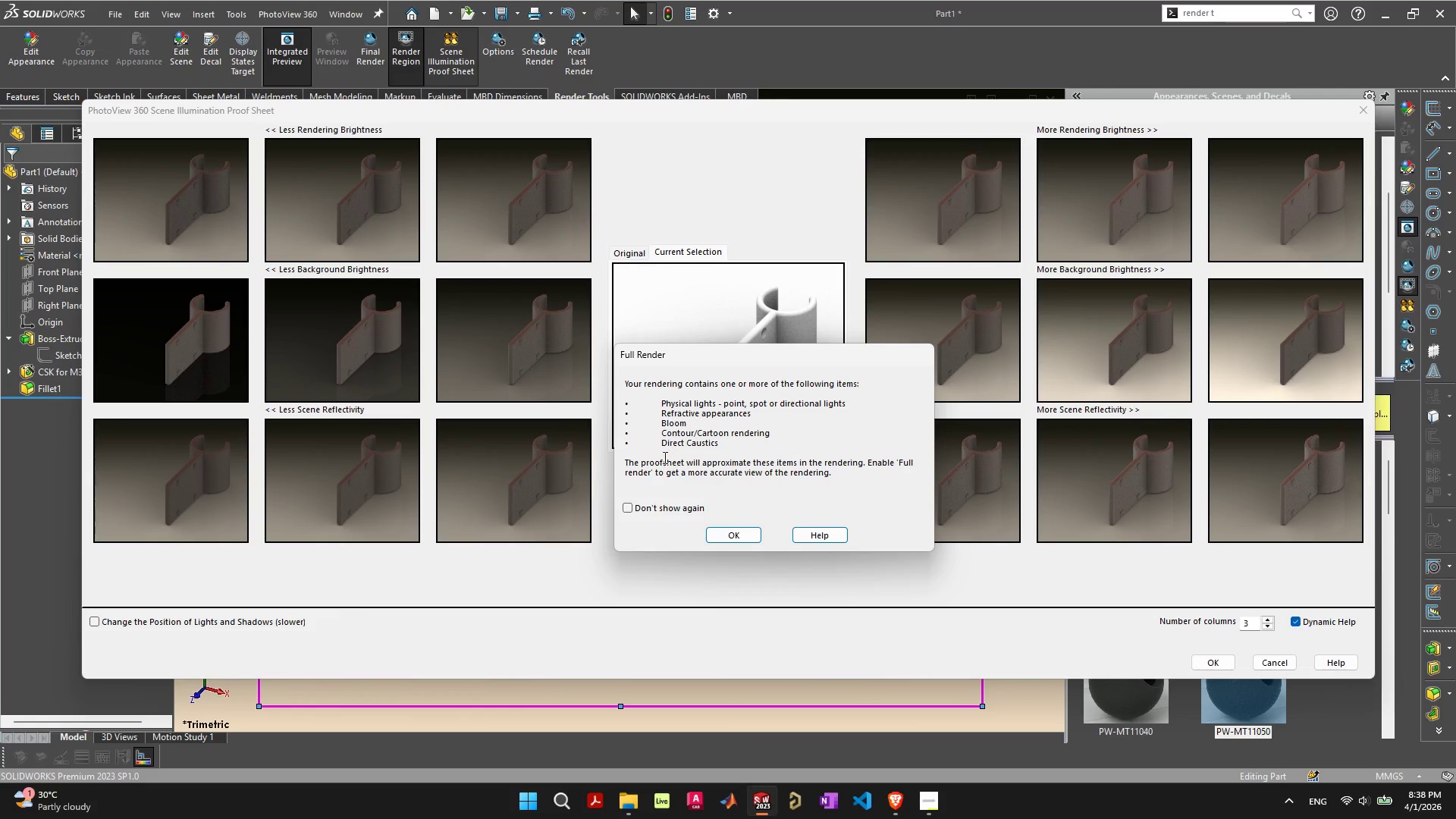 
wait(9.98)
 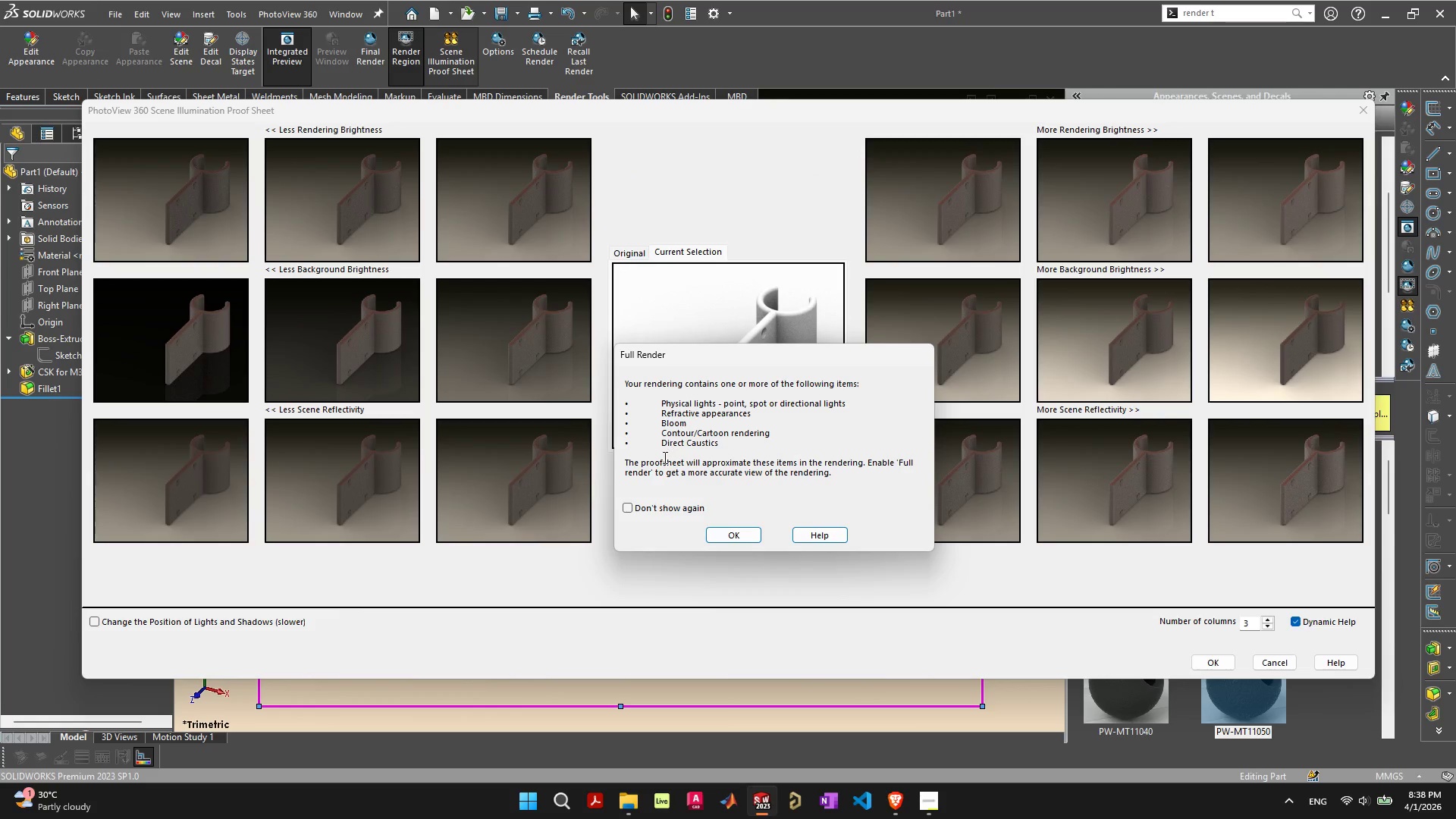 
left_click([755, 535])
 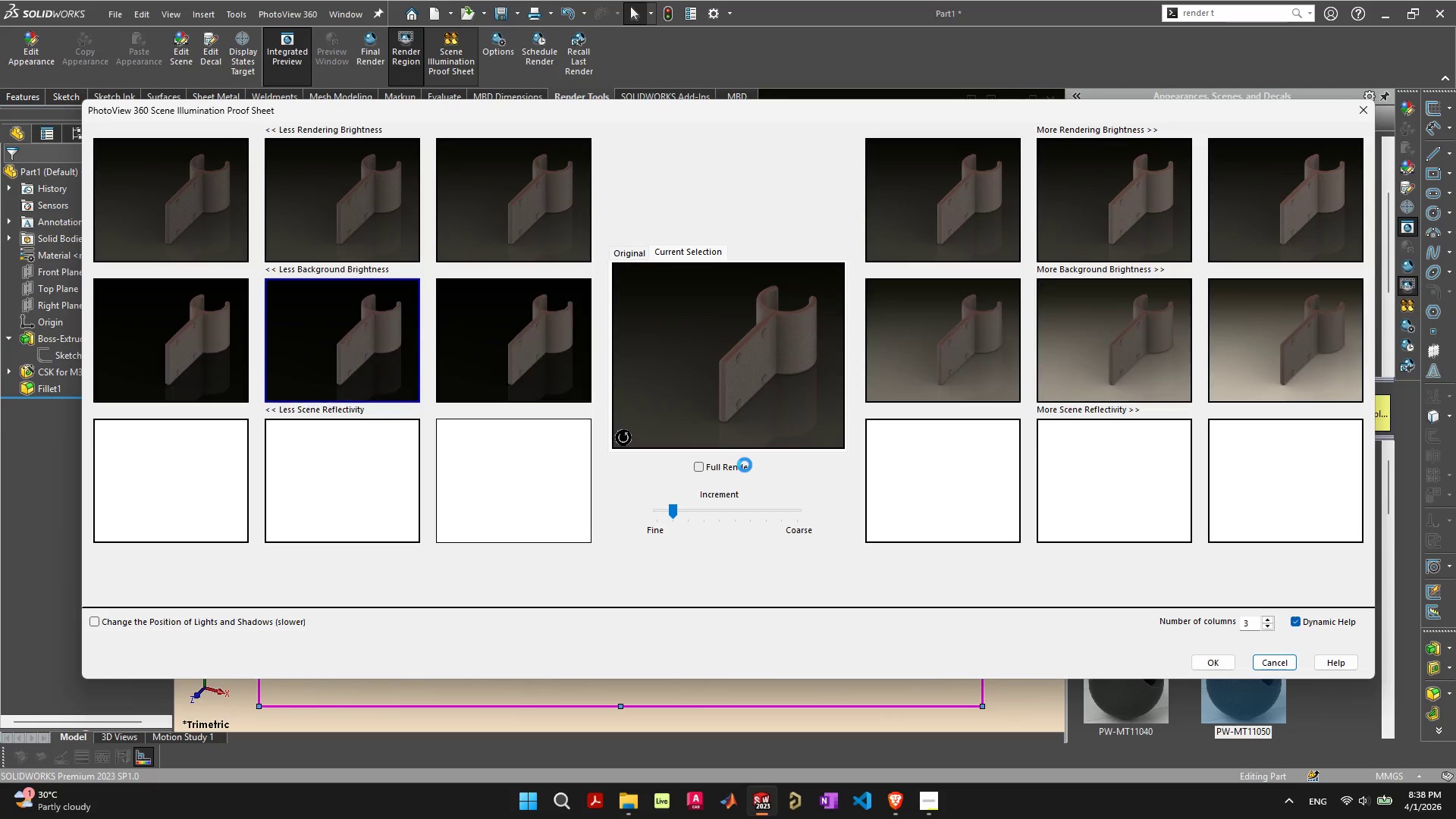 
left_click([745, 465])
 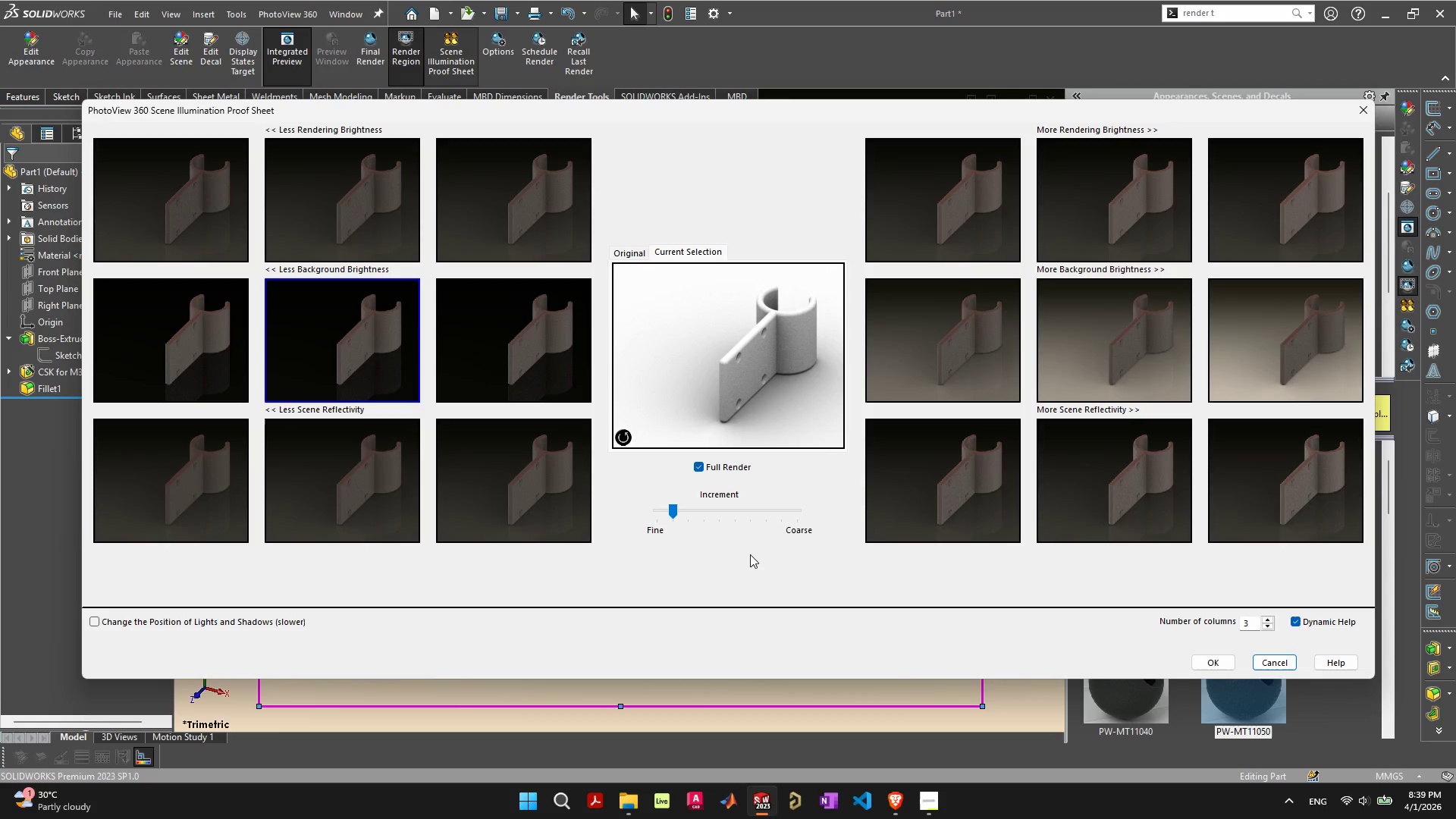 
wait(30.45)
 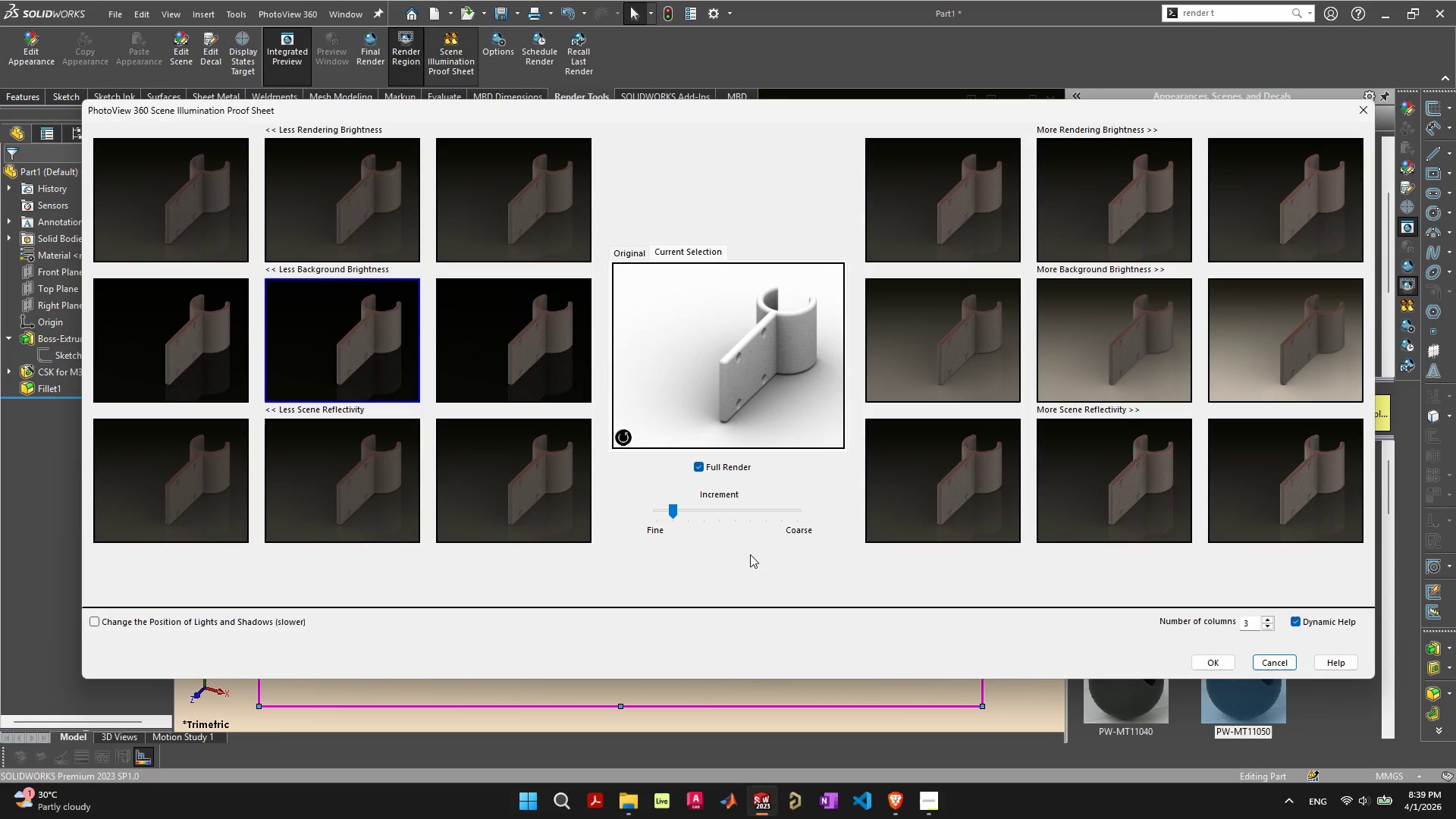 
left_click([614, 250])
 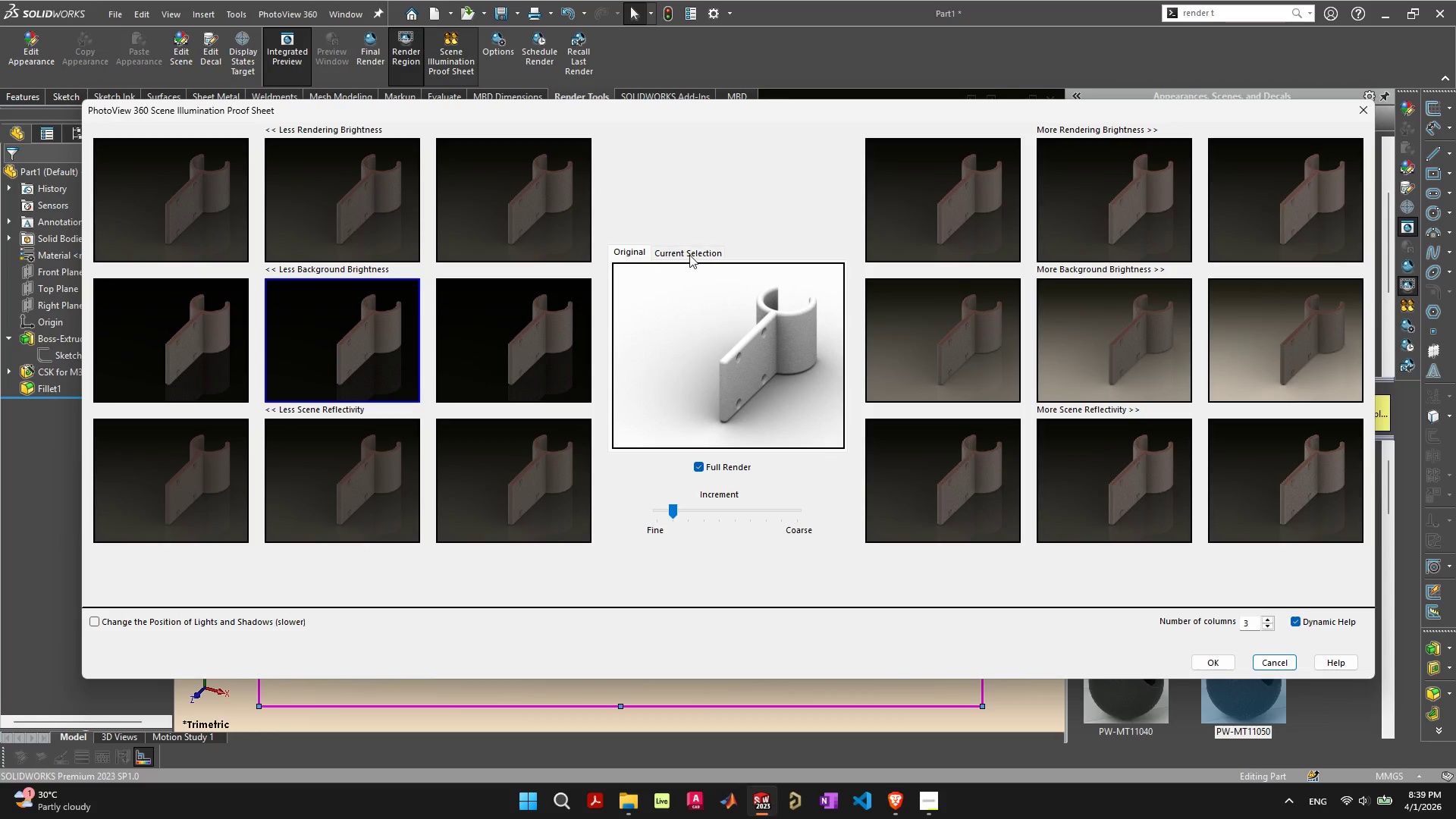 
left_click([692, 253])
 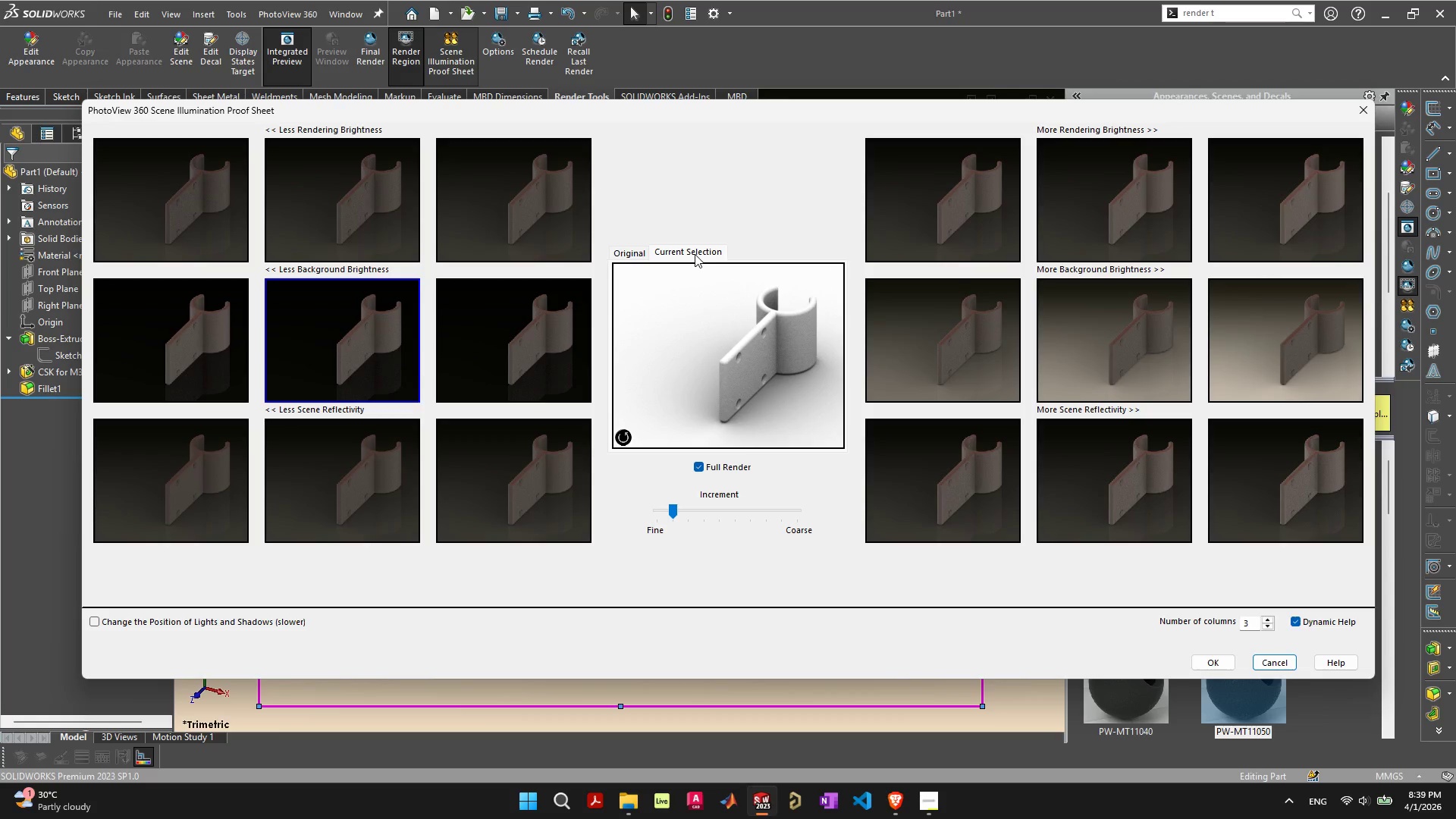 
mouse_move([1225, 394])
 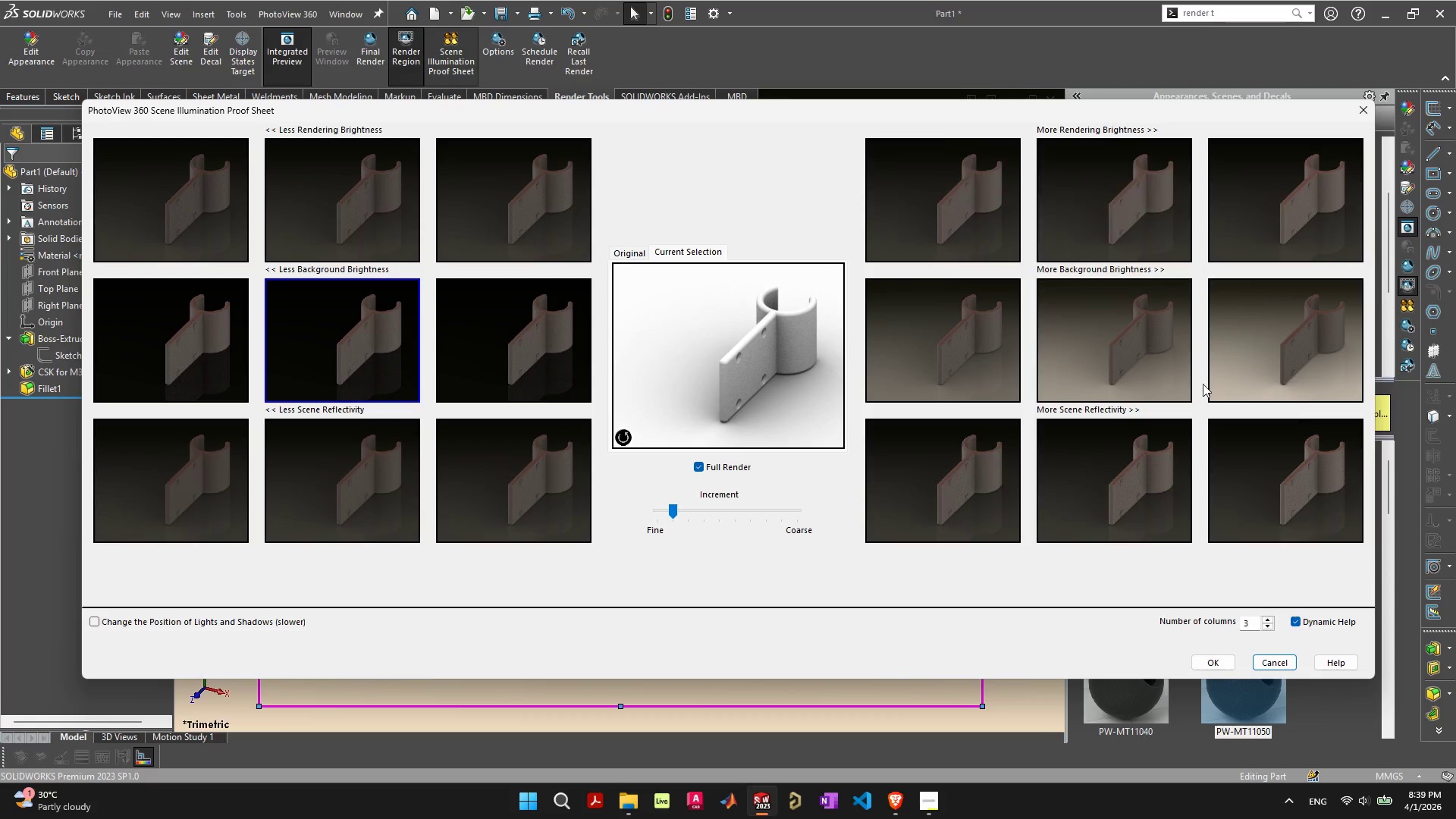 
mouse_move([1192, 380])
 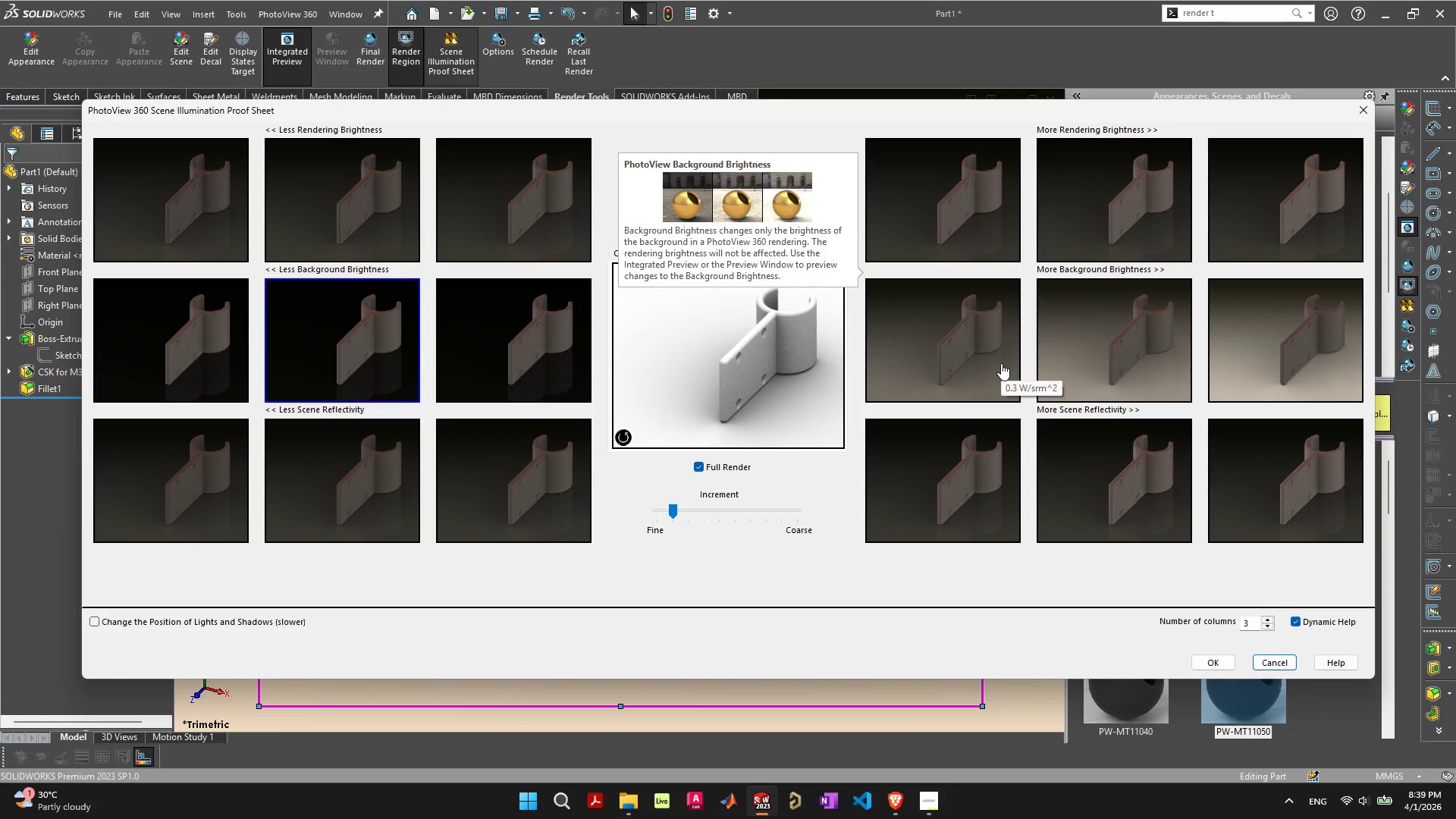 
wait(9.27)
 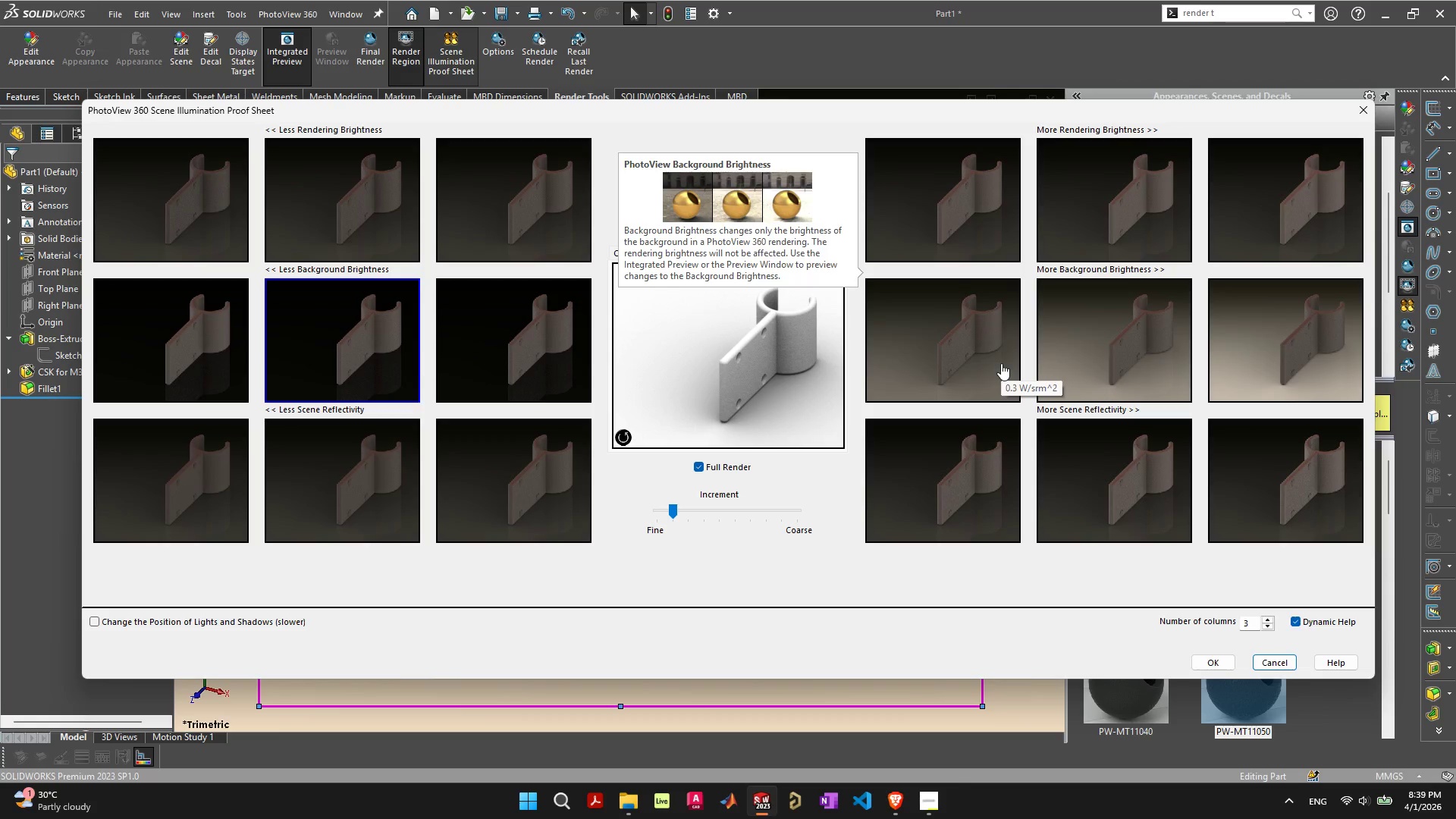 
left_click([1098, 344])
 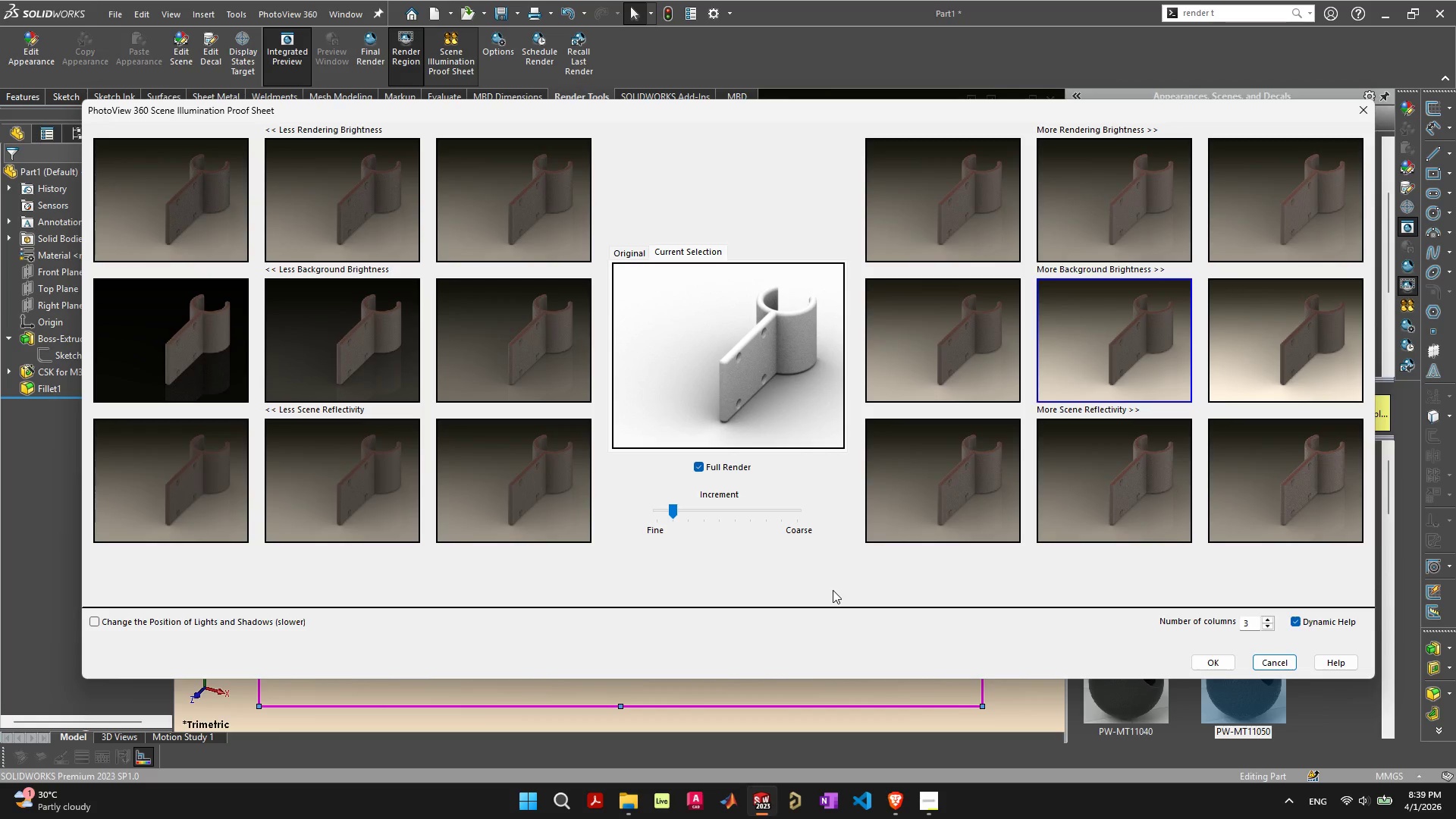 
wait(20.83)
 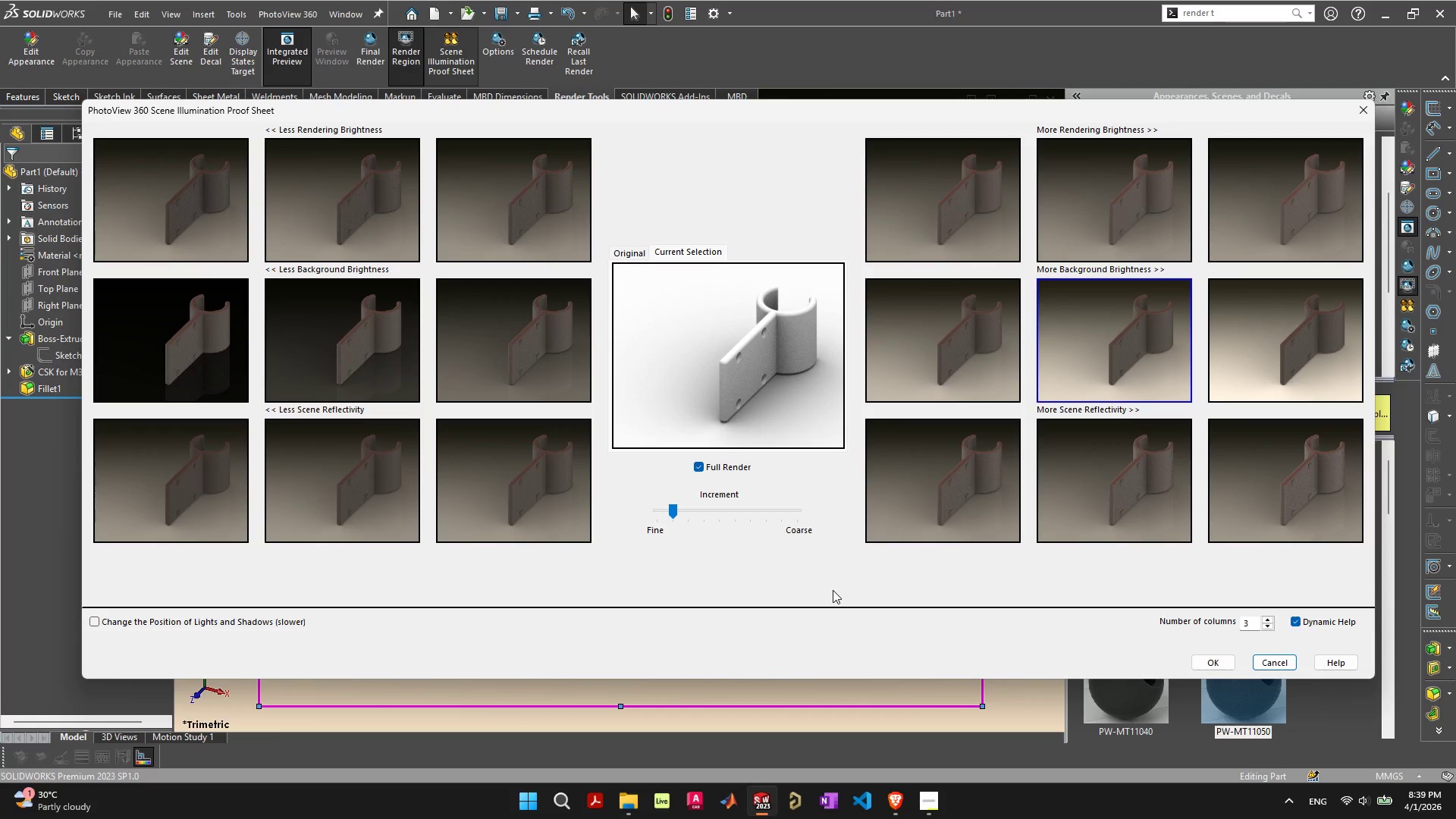 
left_click([685, 100])
 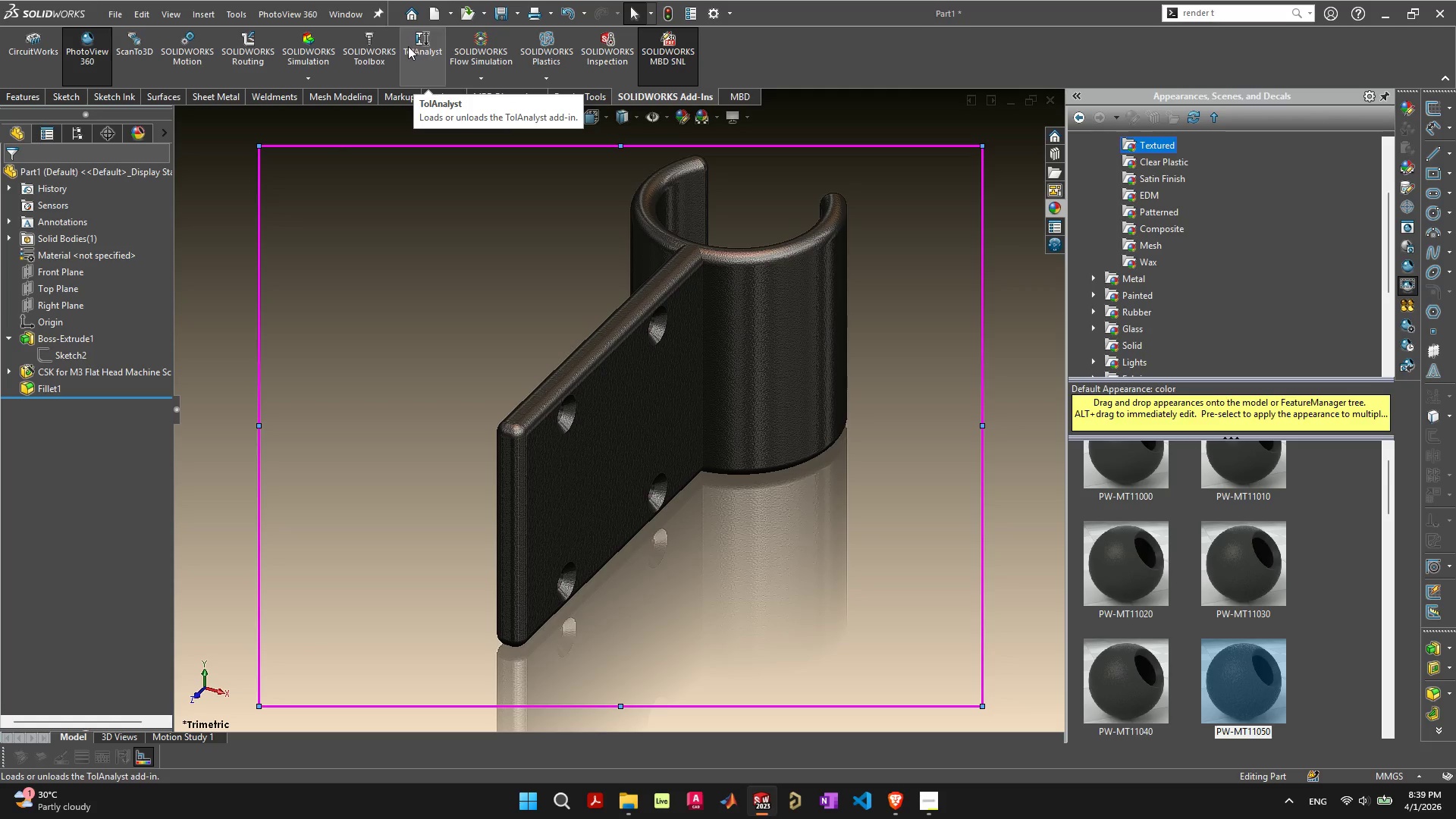 
wait(10.58)
 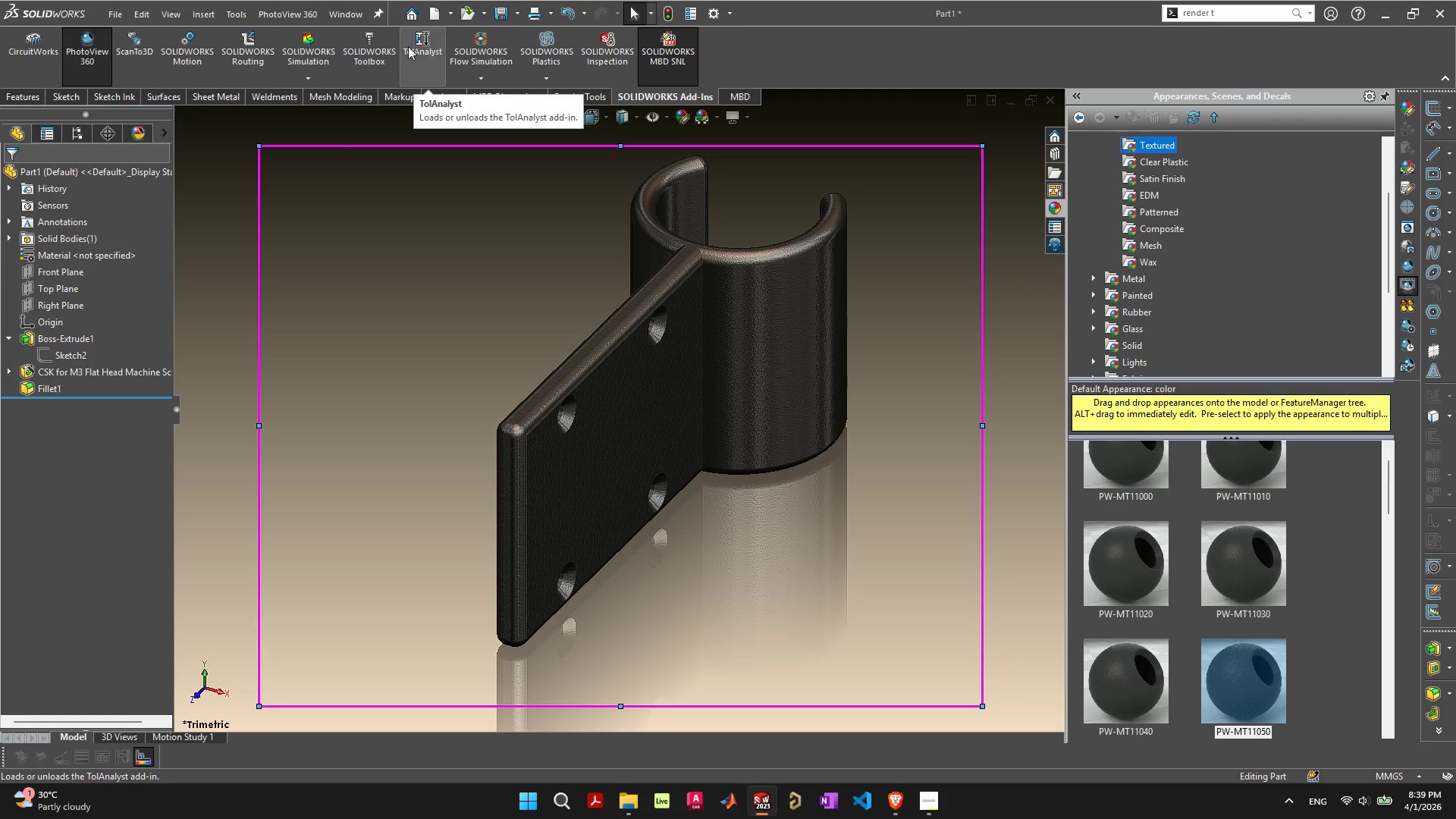 
left_click([595, 96])
 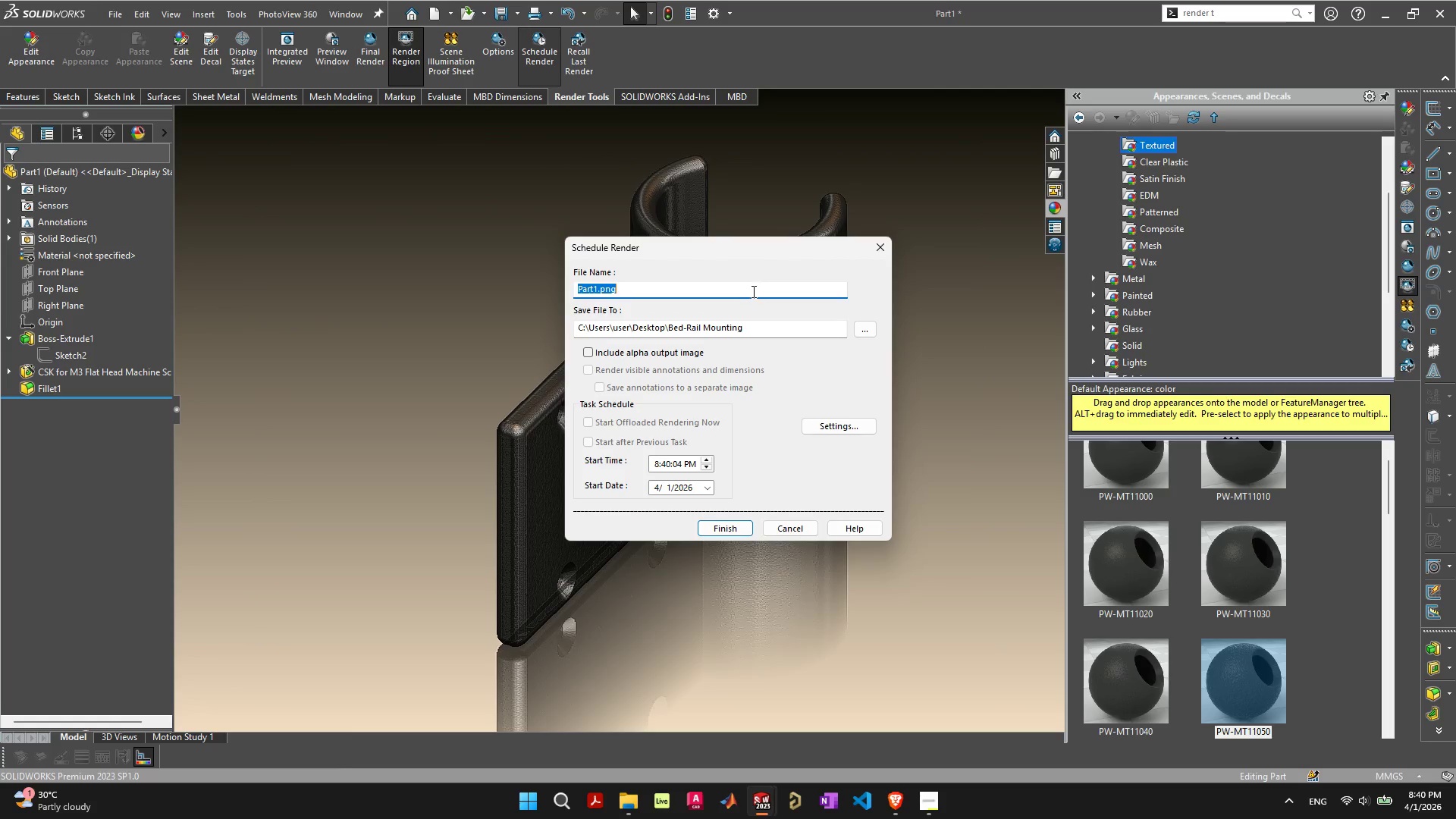 
wait(10.62)
 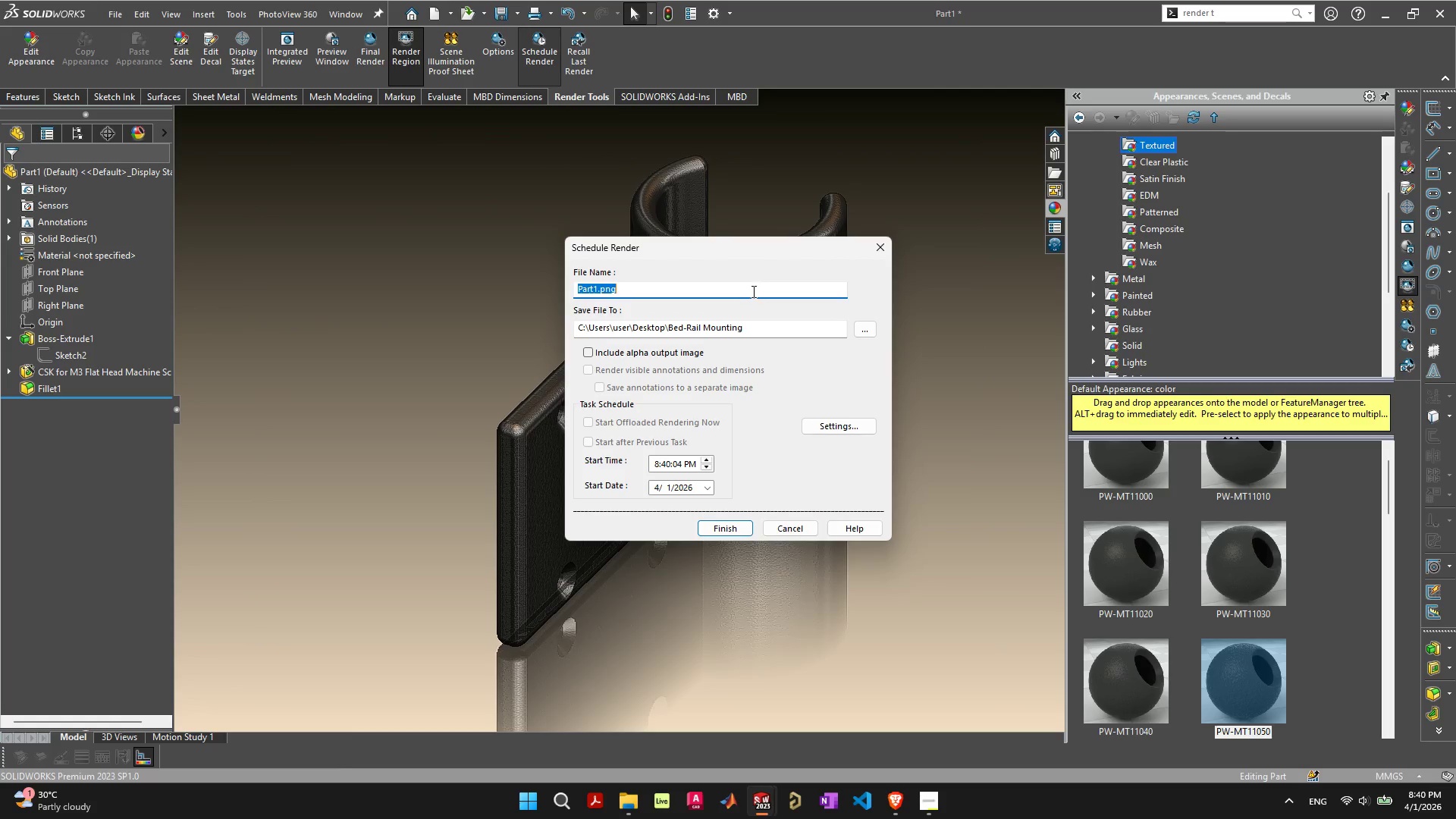 
left_click([681, 353])
 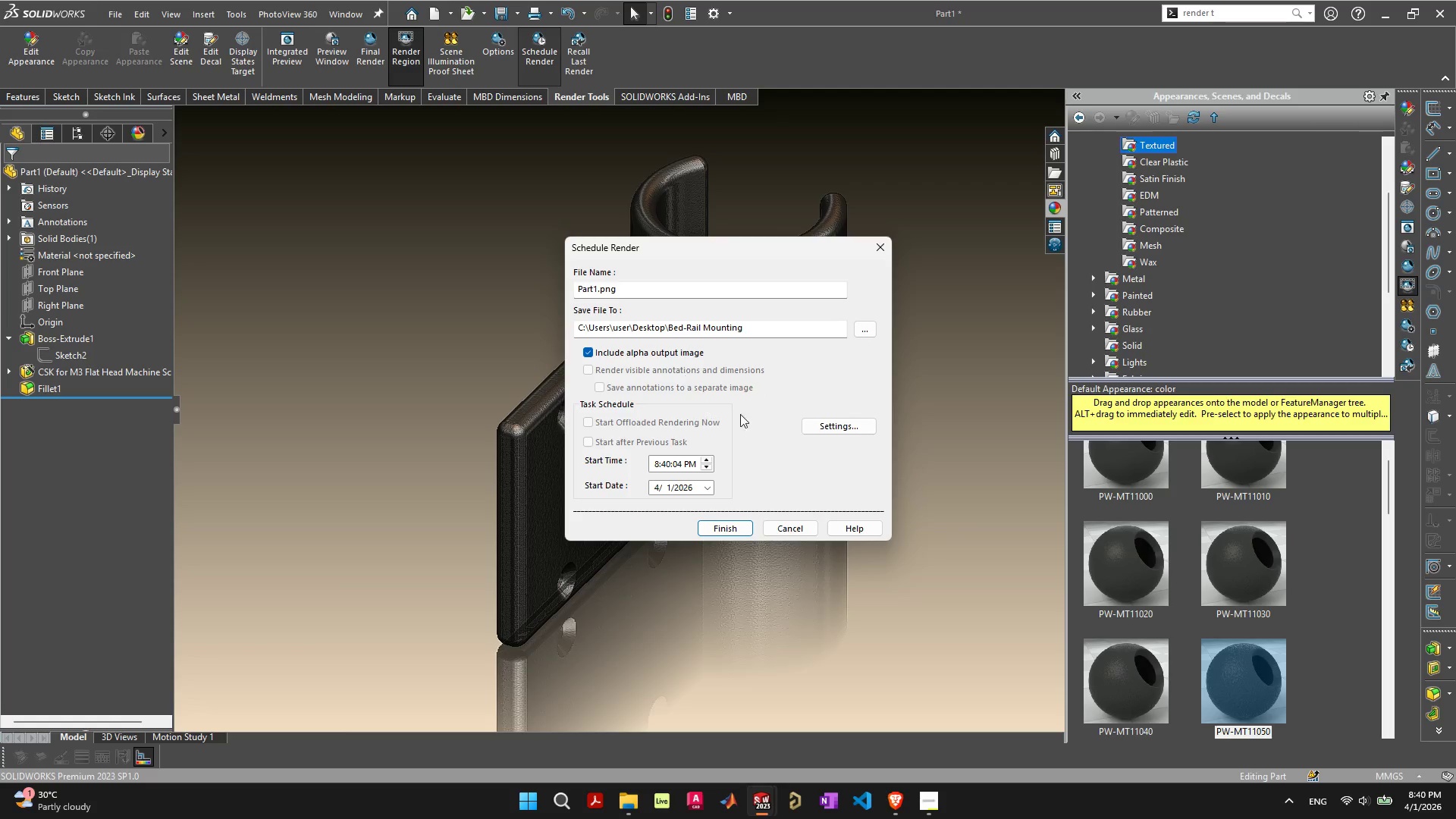 
left_click([828, 436])
 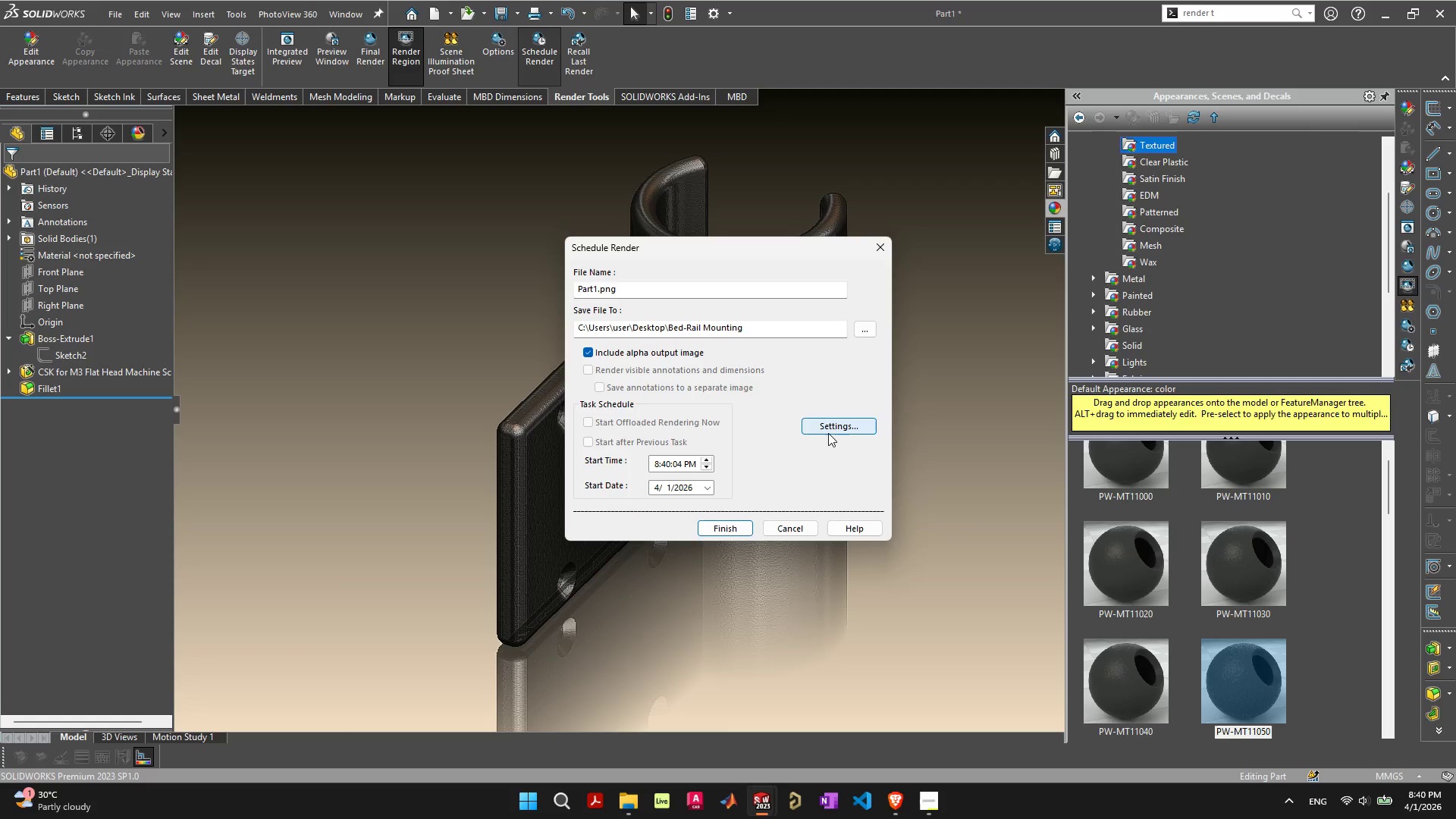 
left_click([828, 432])
 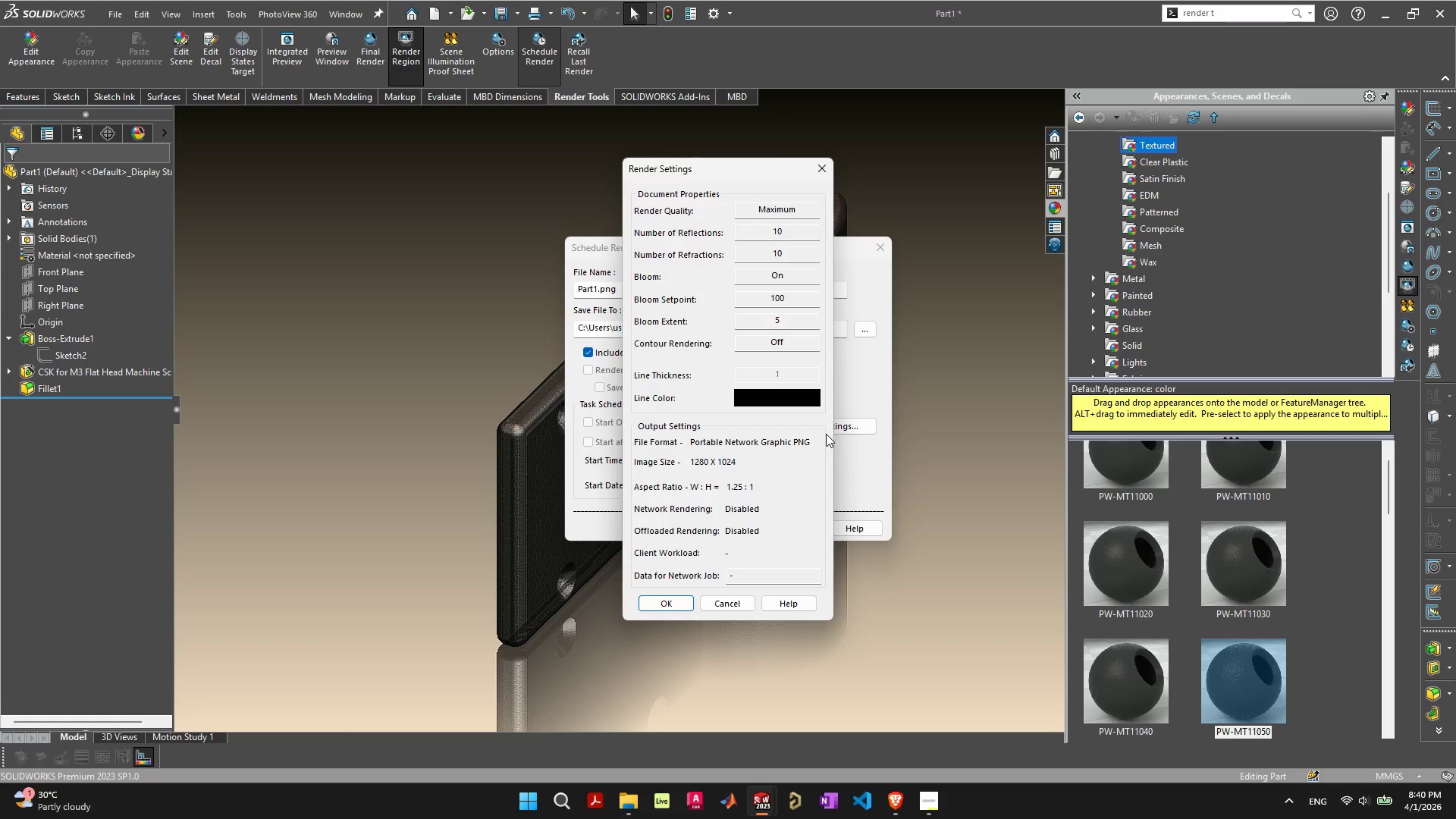 
left_click([777, 216])
 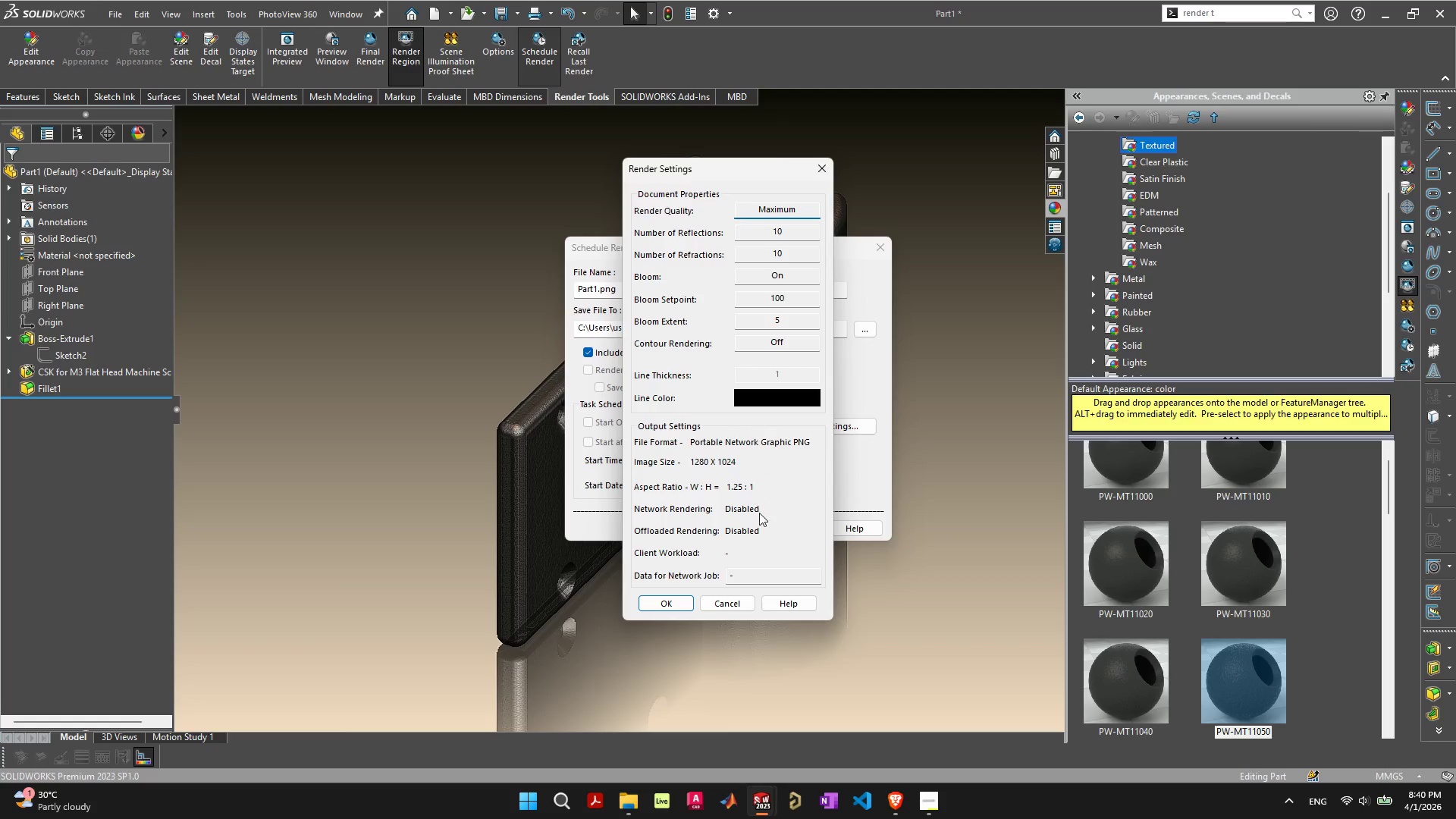 
left_click([782, 508])
 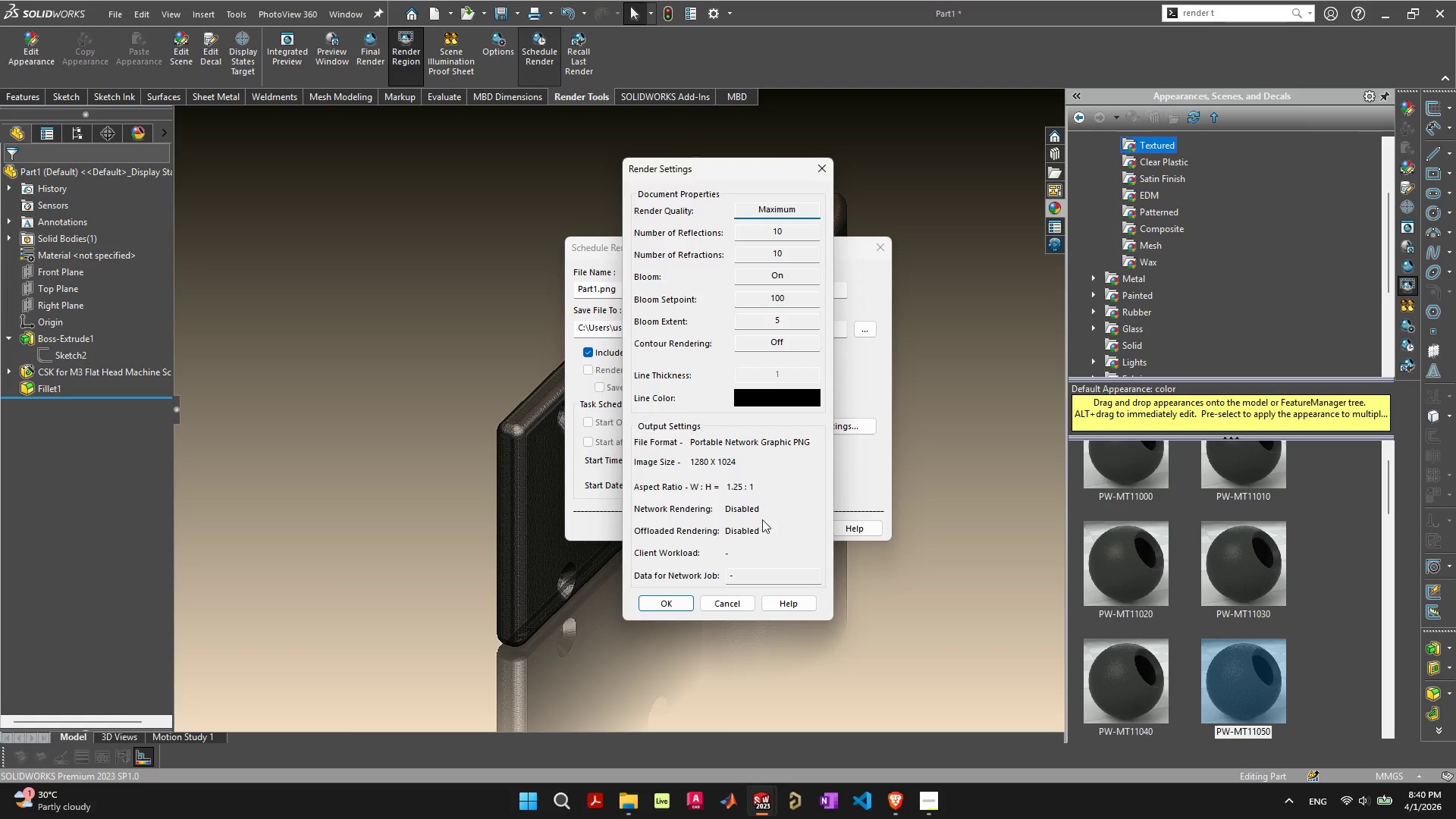 
left_click([690, 602])
 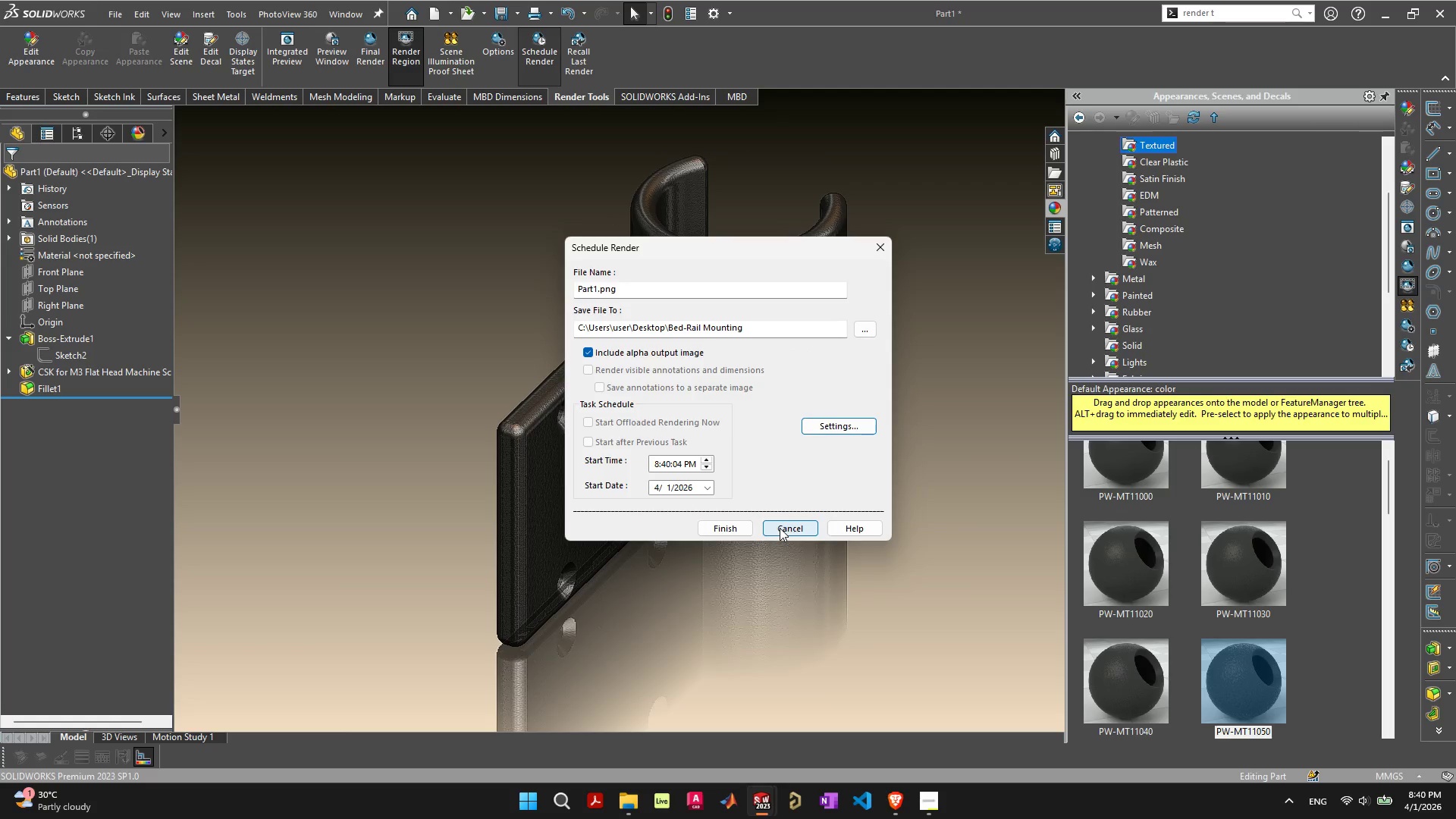 
left_click([780, 528])
 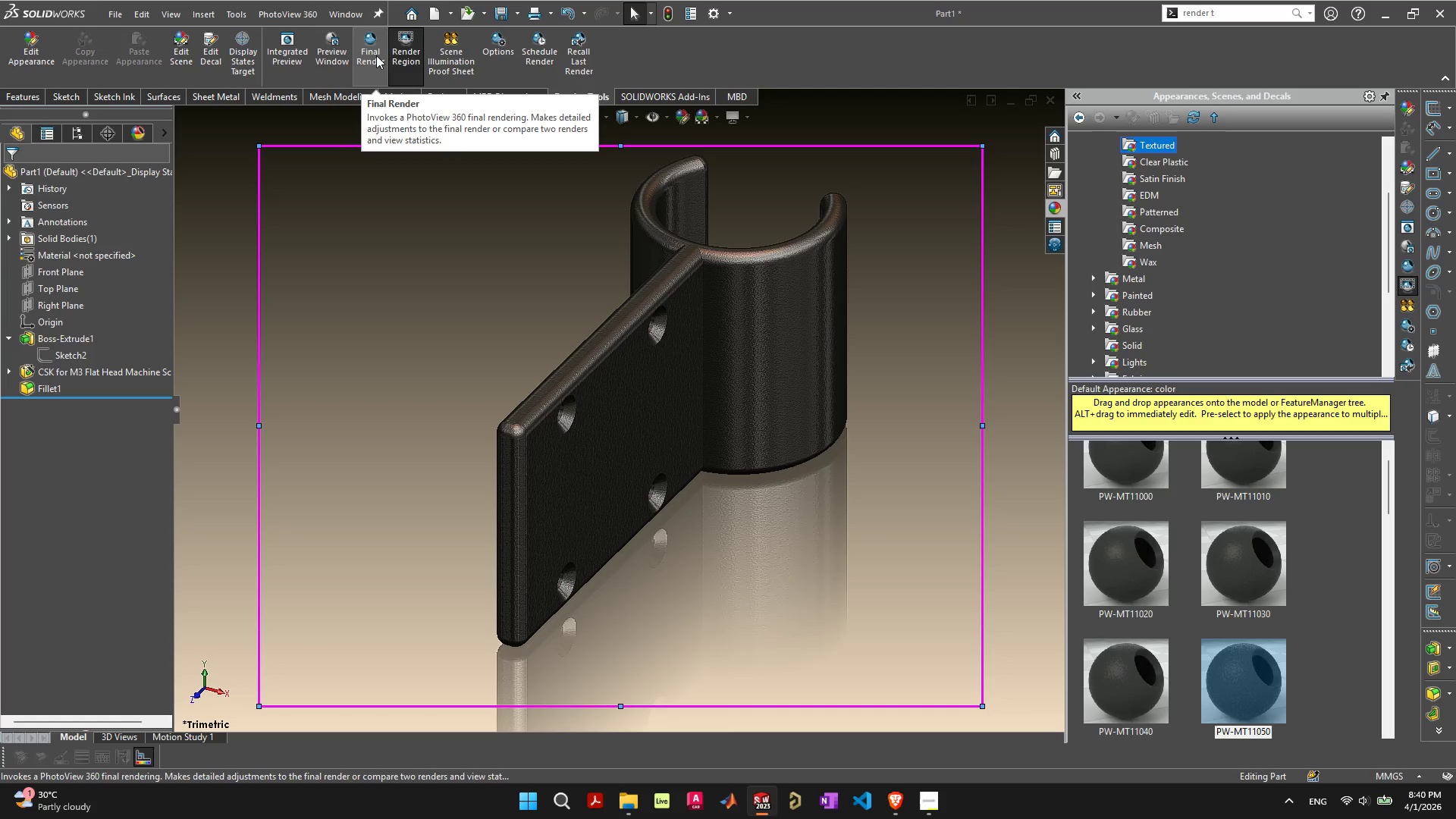 
wait(6.94)
 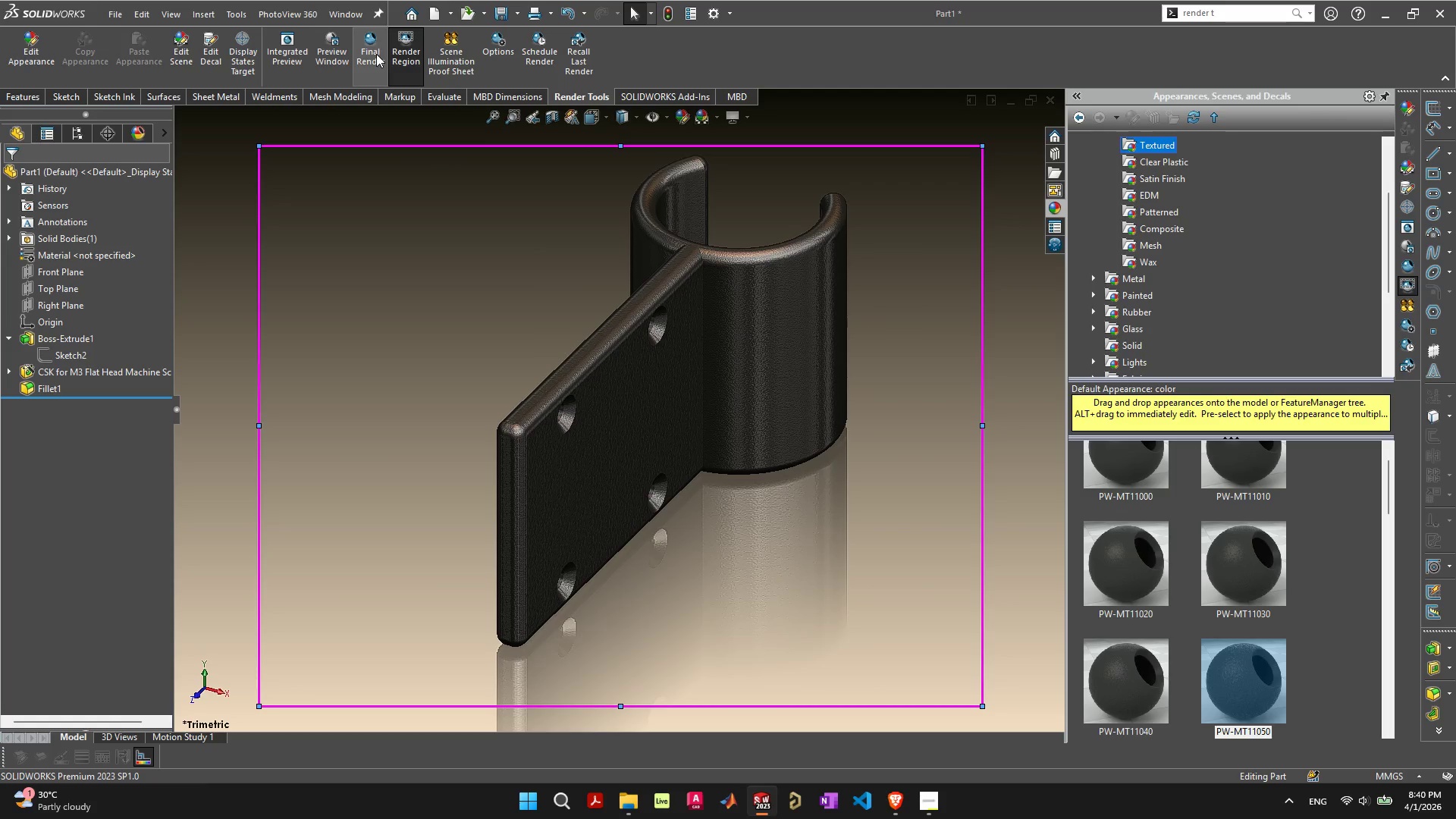 
left_click([376, 55])
 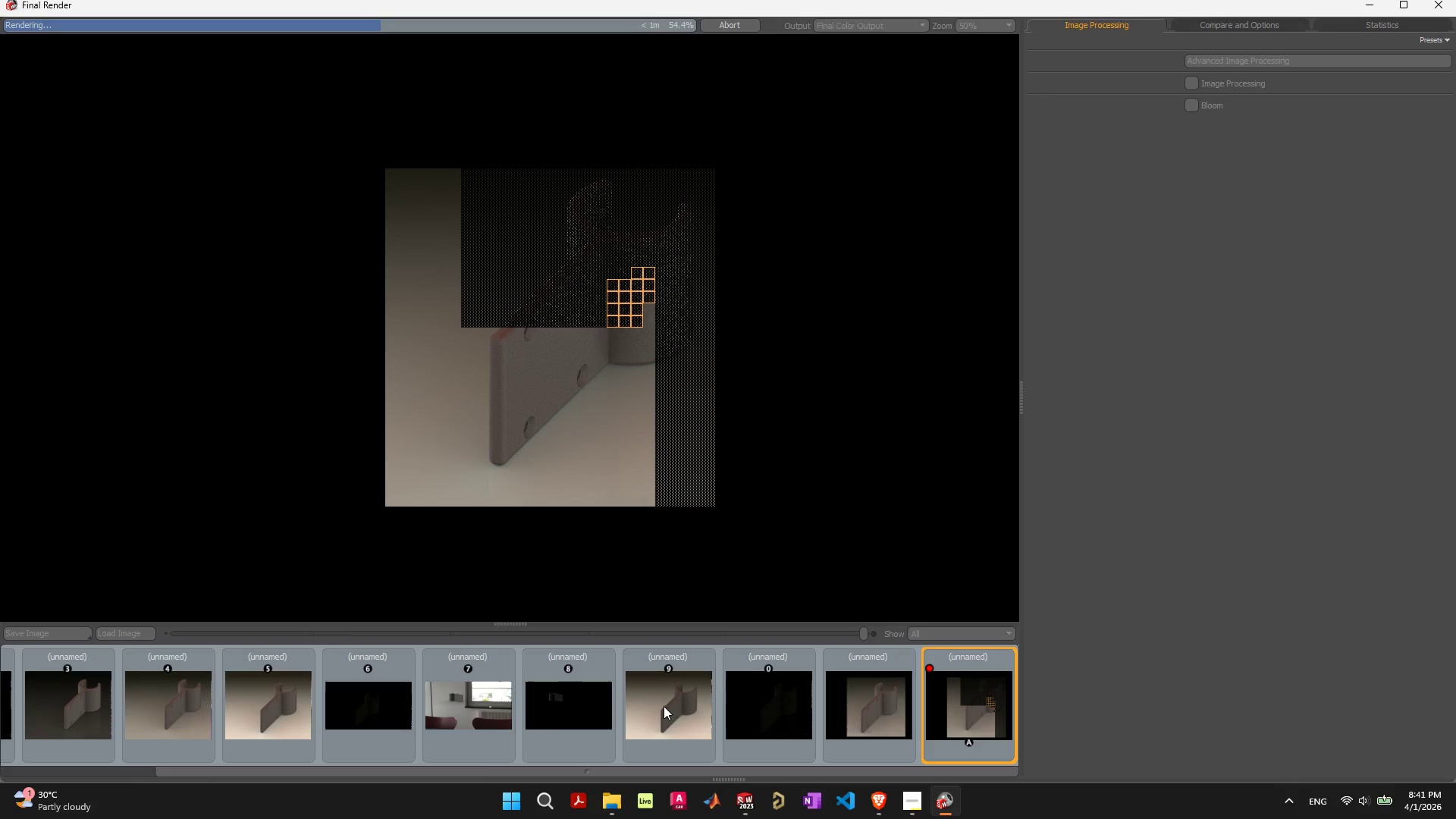 
wait(51.66)
 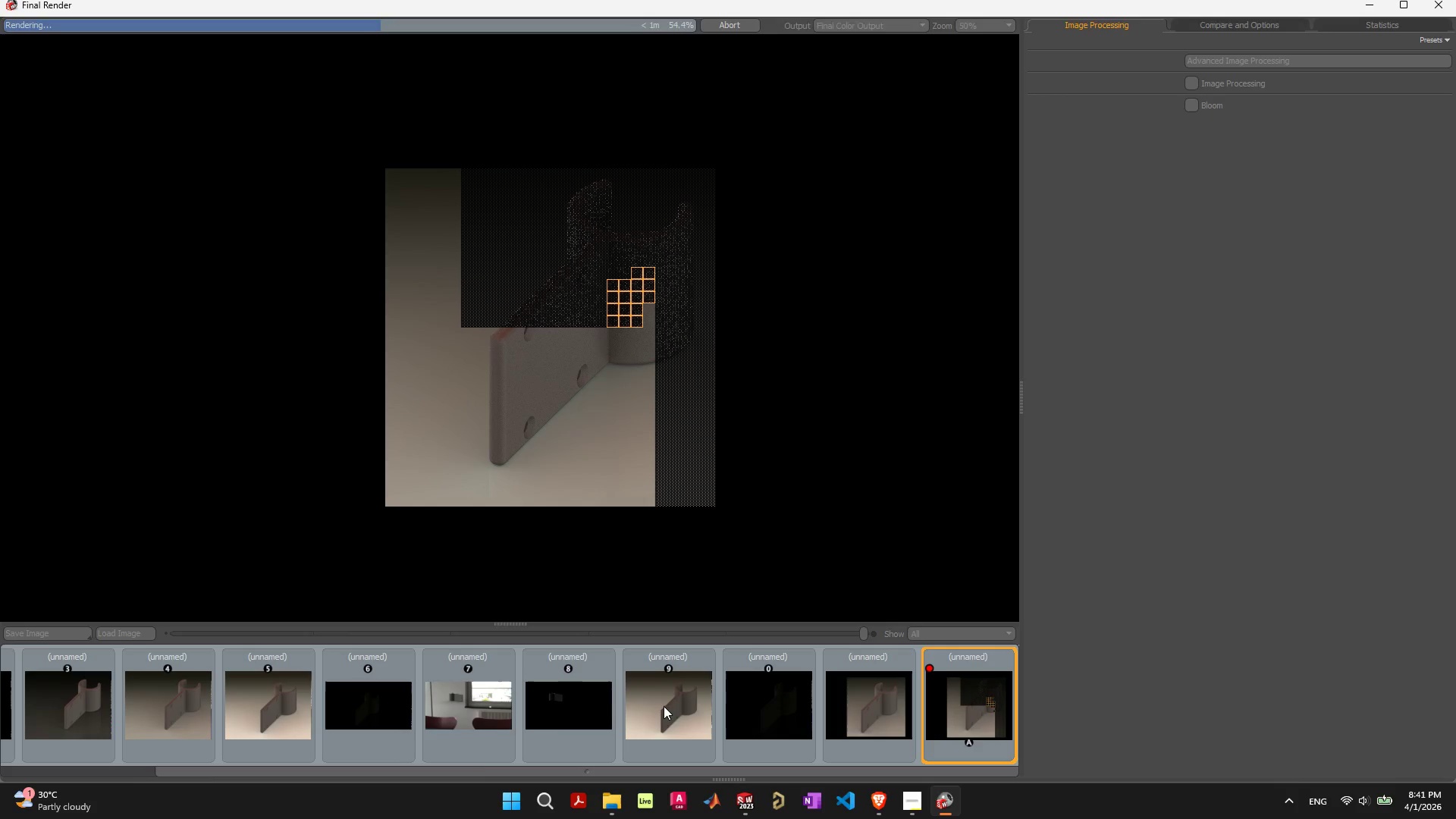 
scroll: coordinate [662, 709], scroll_direction: up, amount: 3.0
 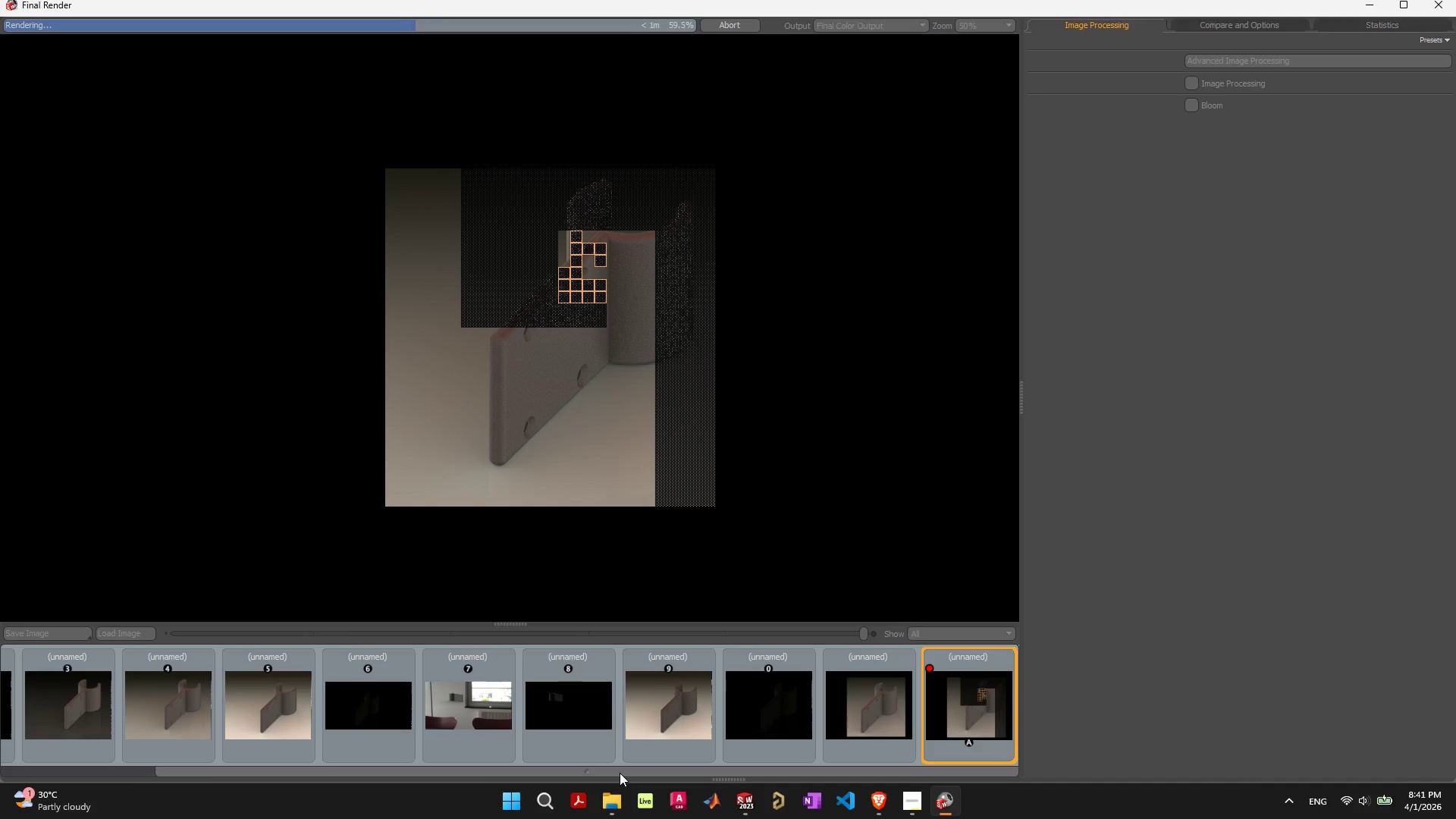 
left_click_drag(start_coordinate=[619, 773], to_coordinate=[290, 775])
 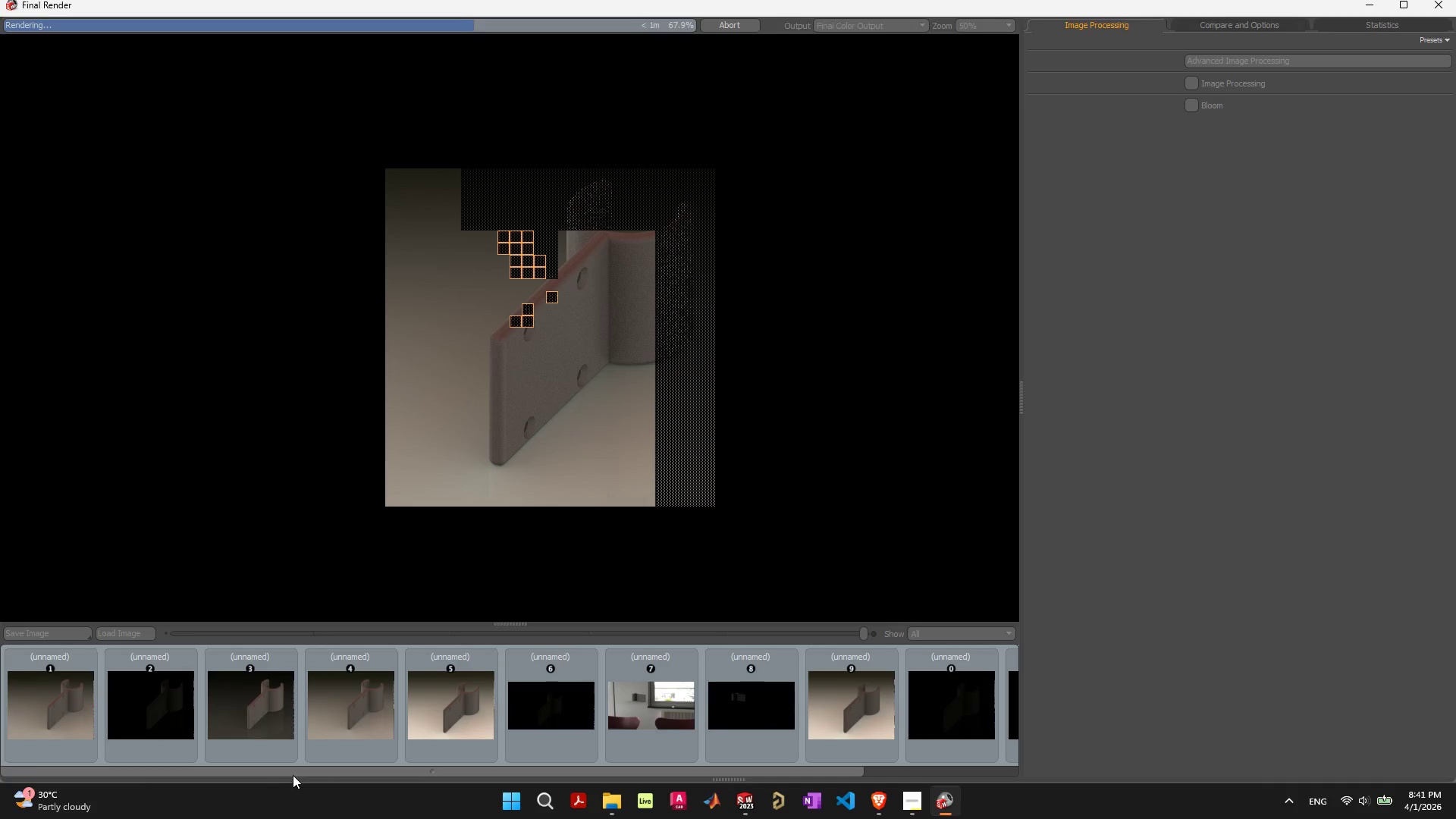 
wait(8.97)
 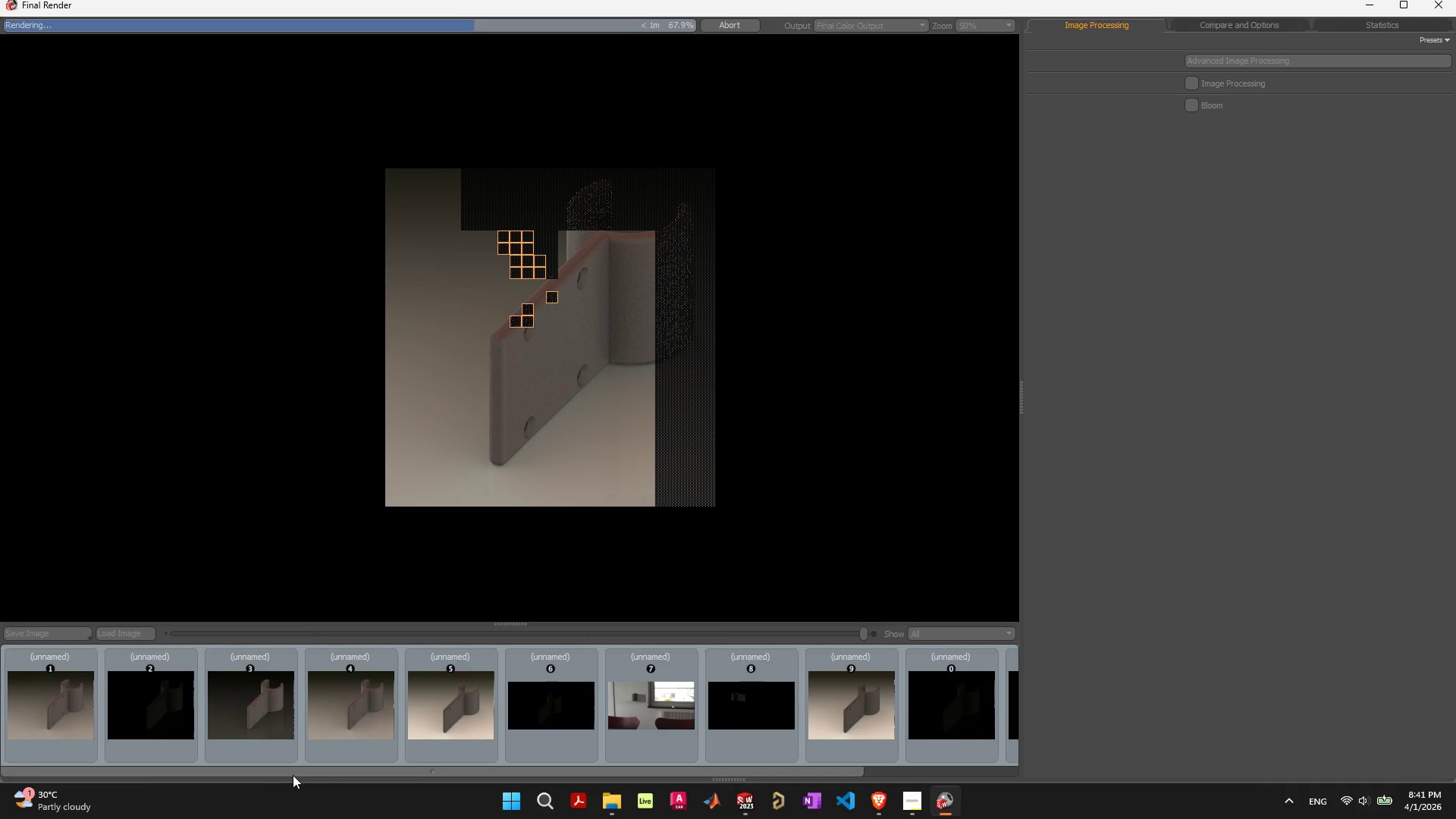 
left_click([953, 631])
 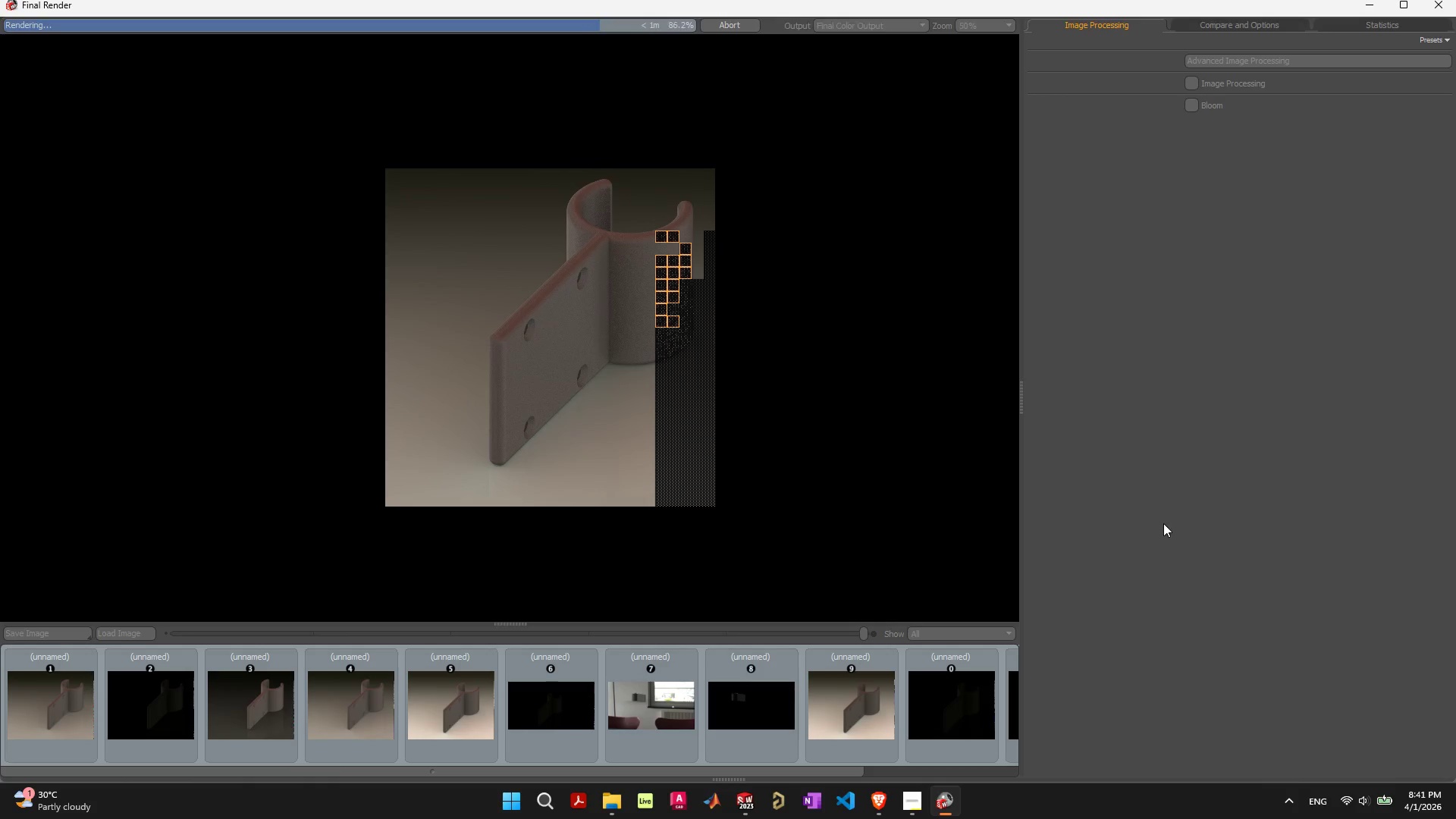 
left_click([1194, 81])
 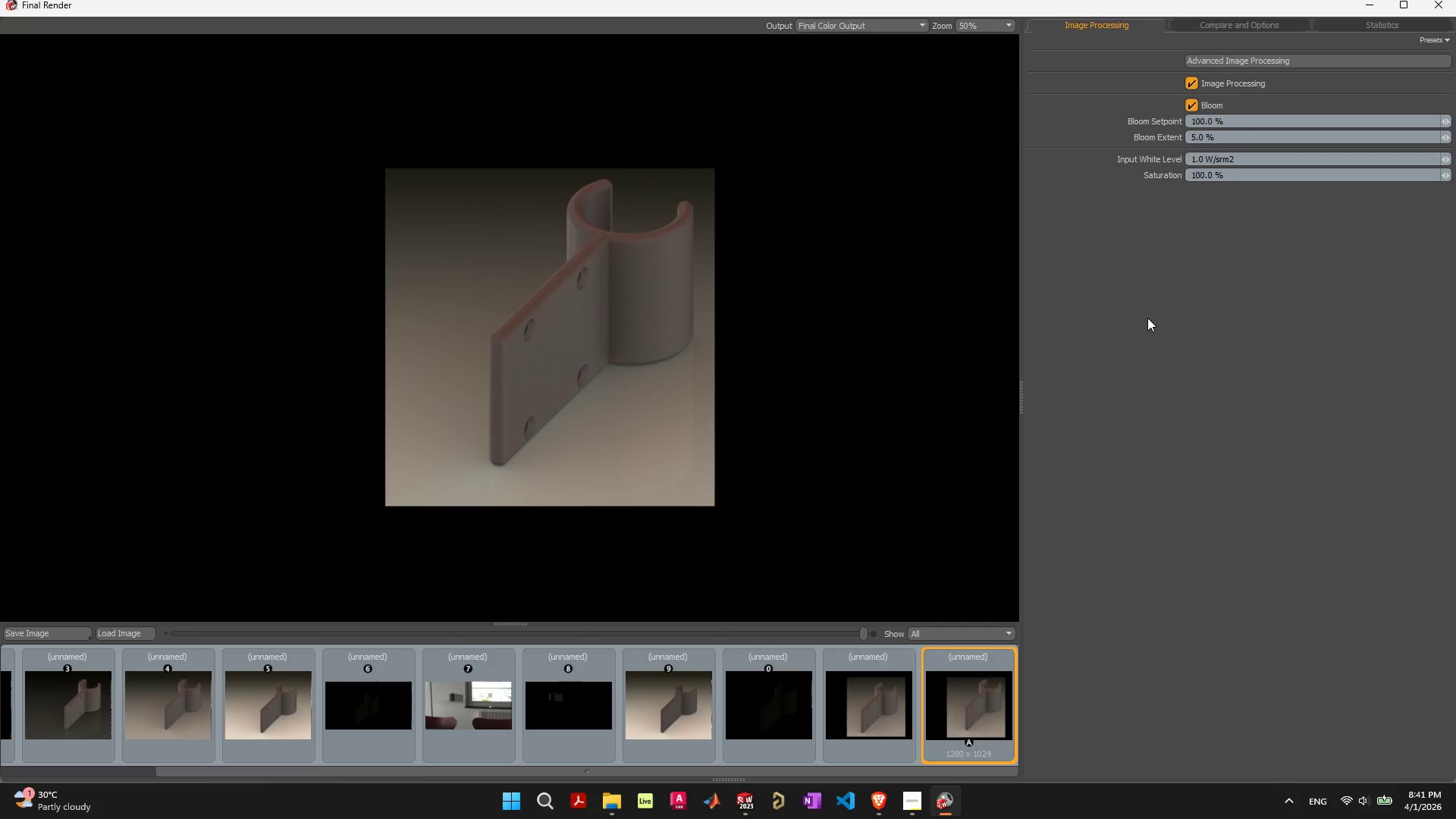 
wait(14.55)
 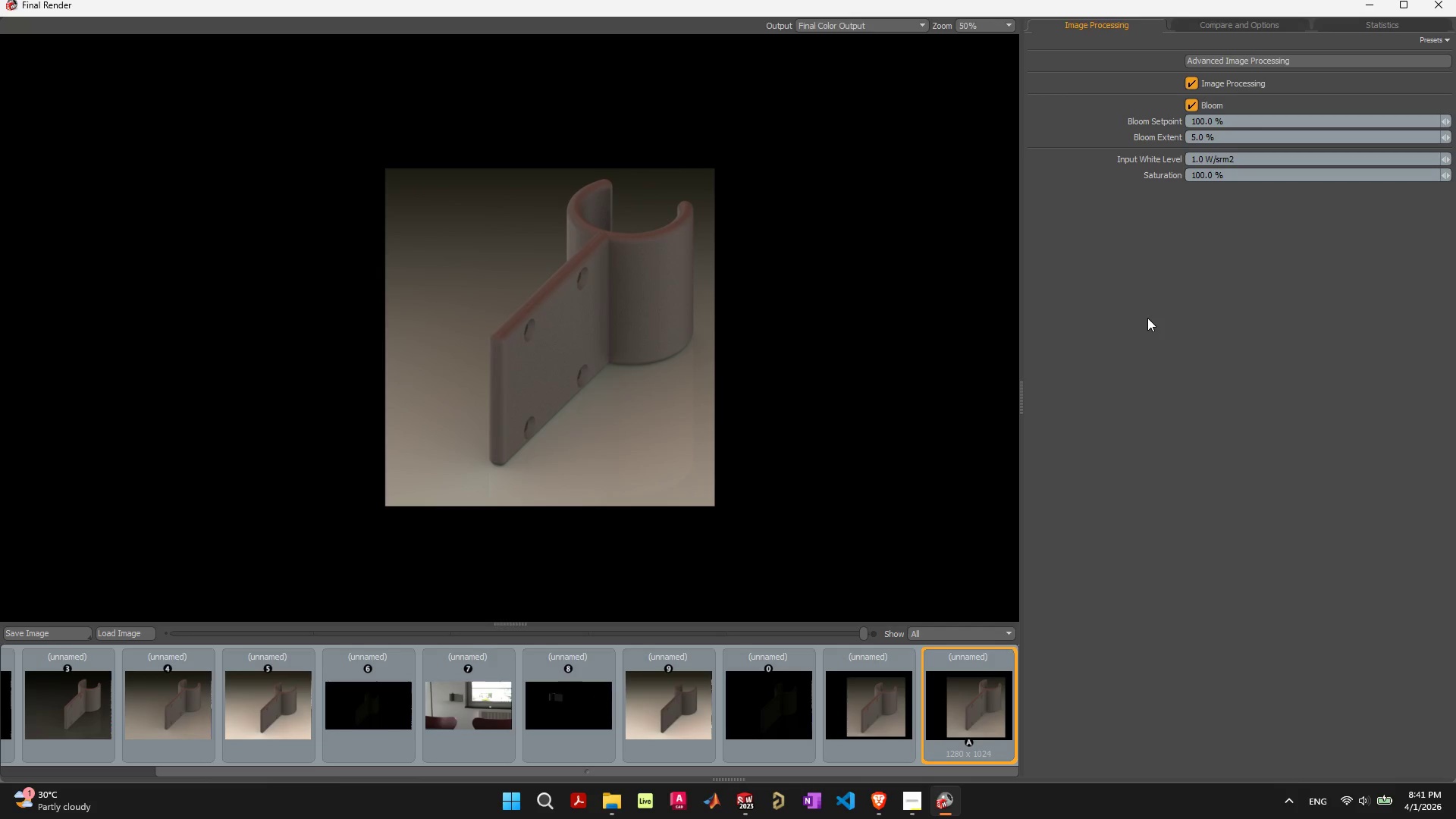 
left_click([669, 717])
 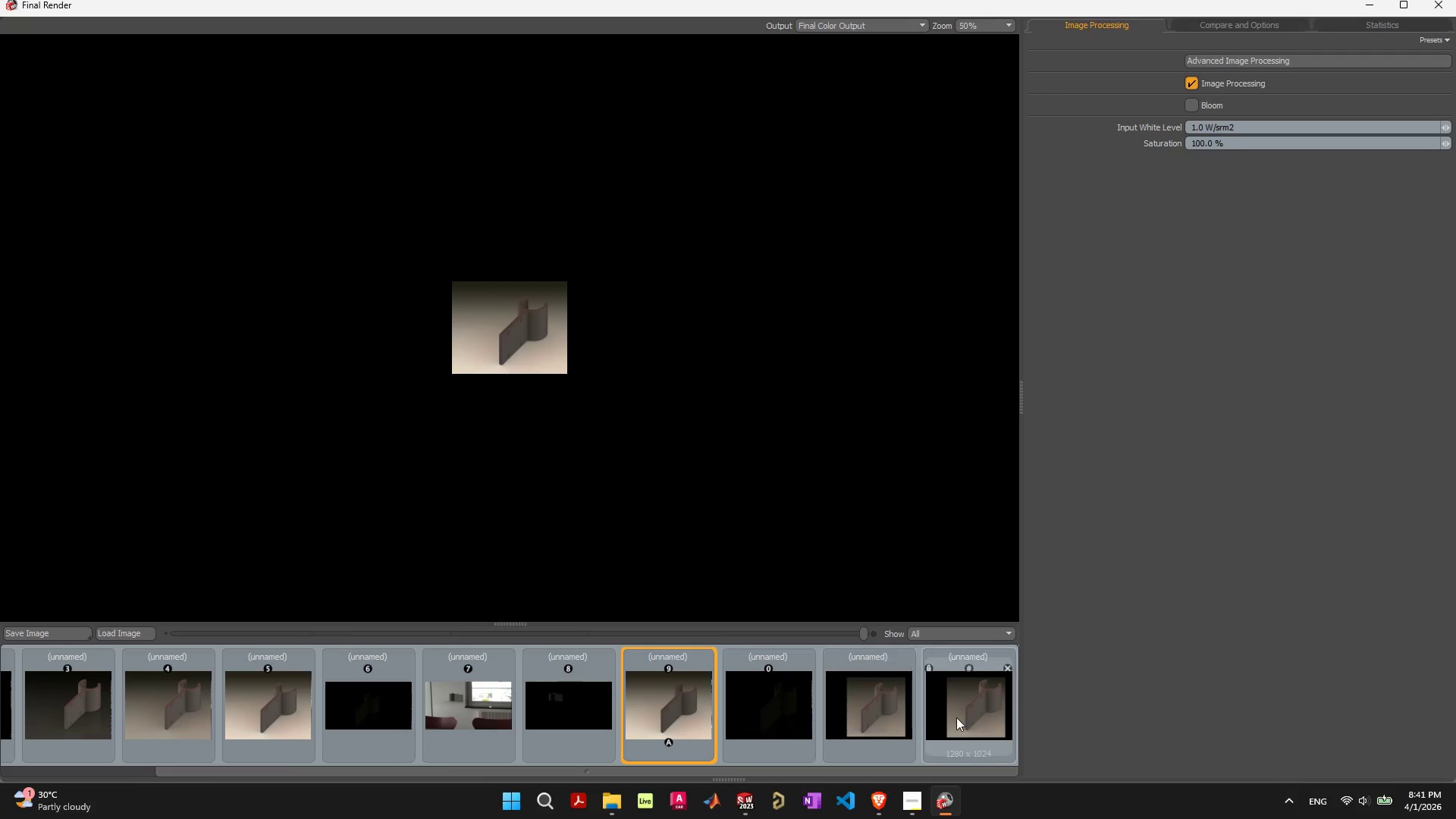 
left_click([984, 720])
 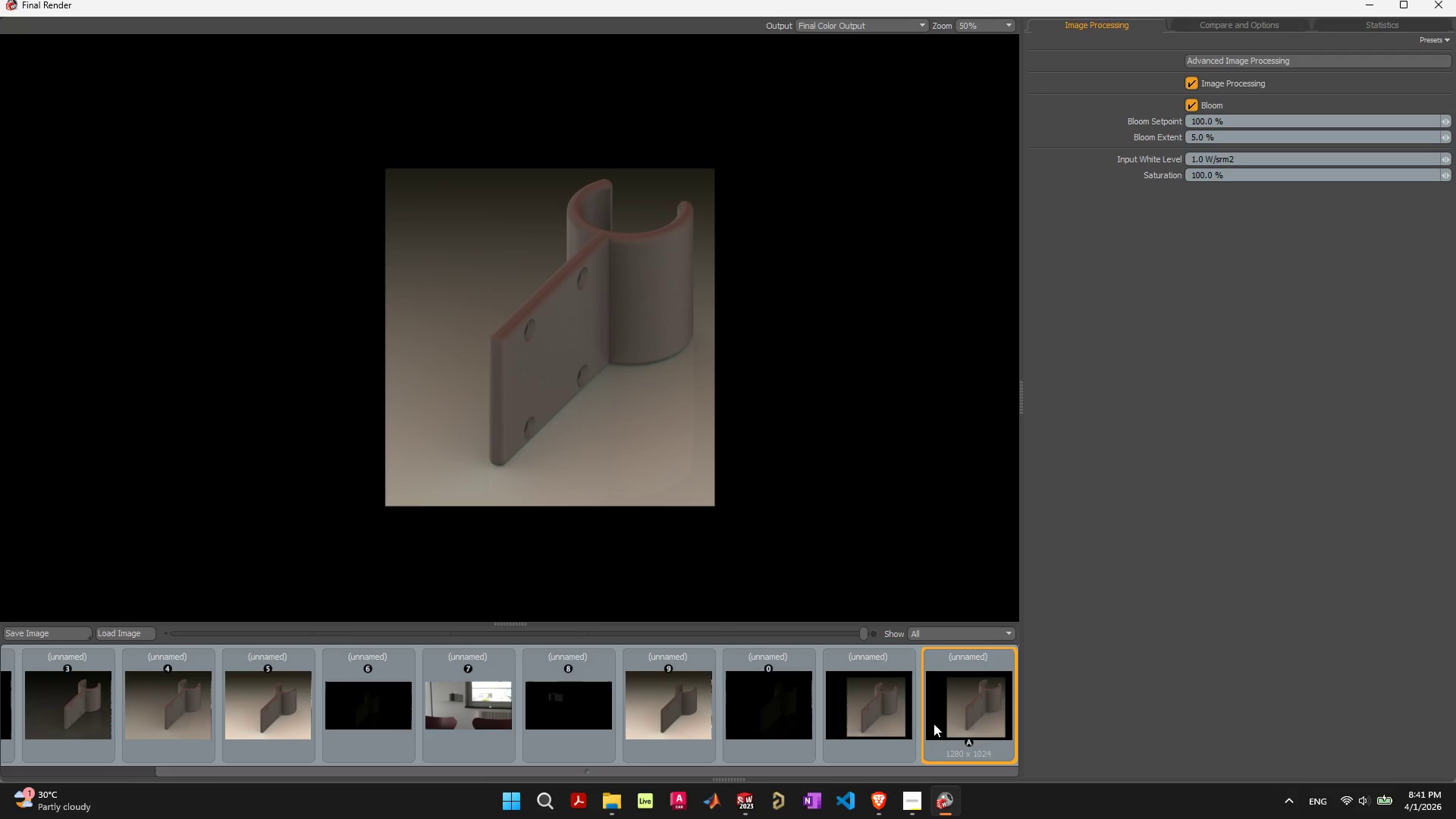 
scroll: coordinate [523, 341], scroll_direction: down, amount: 5.0
 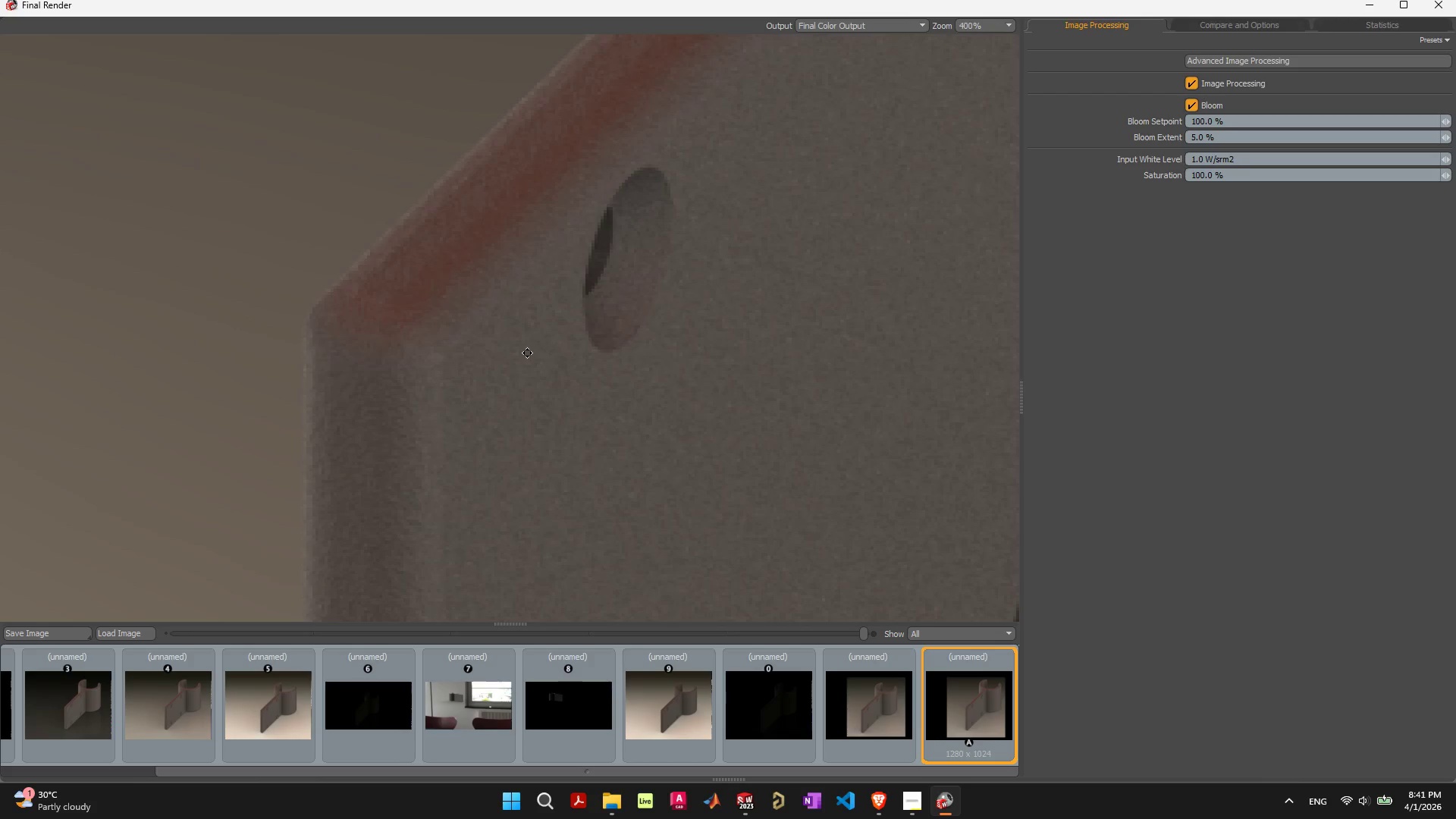 
scroll: coordinate [546, 368], scroll_direction: up, amount: 1.0
 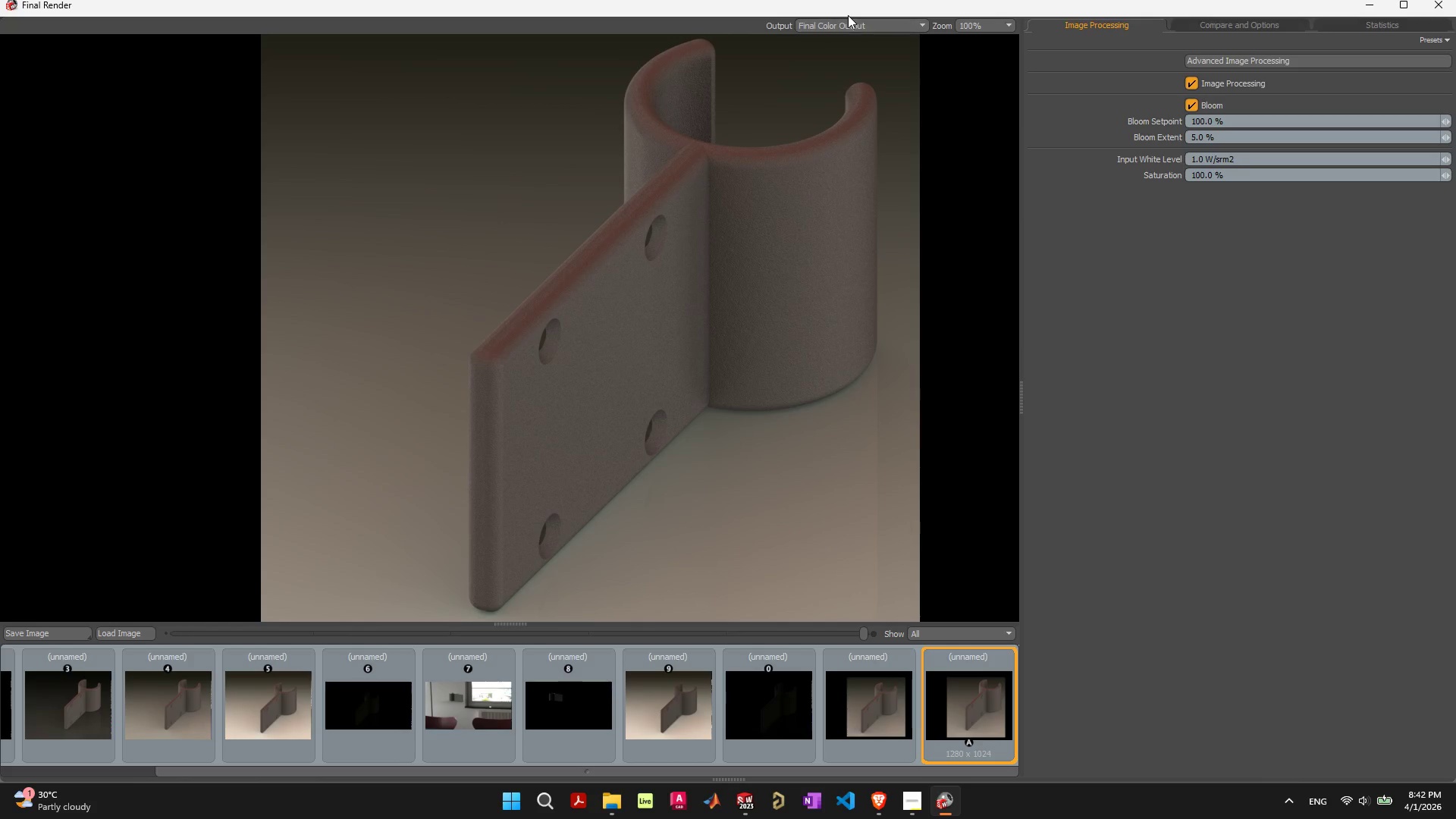 
left_click([848, 23])
 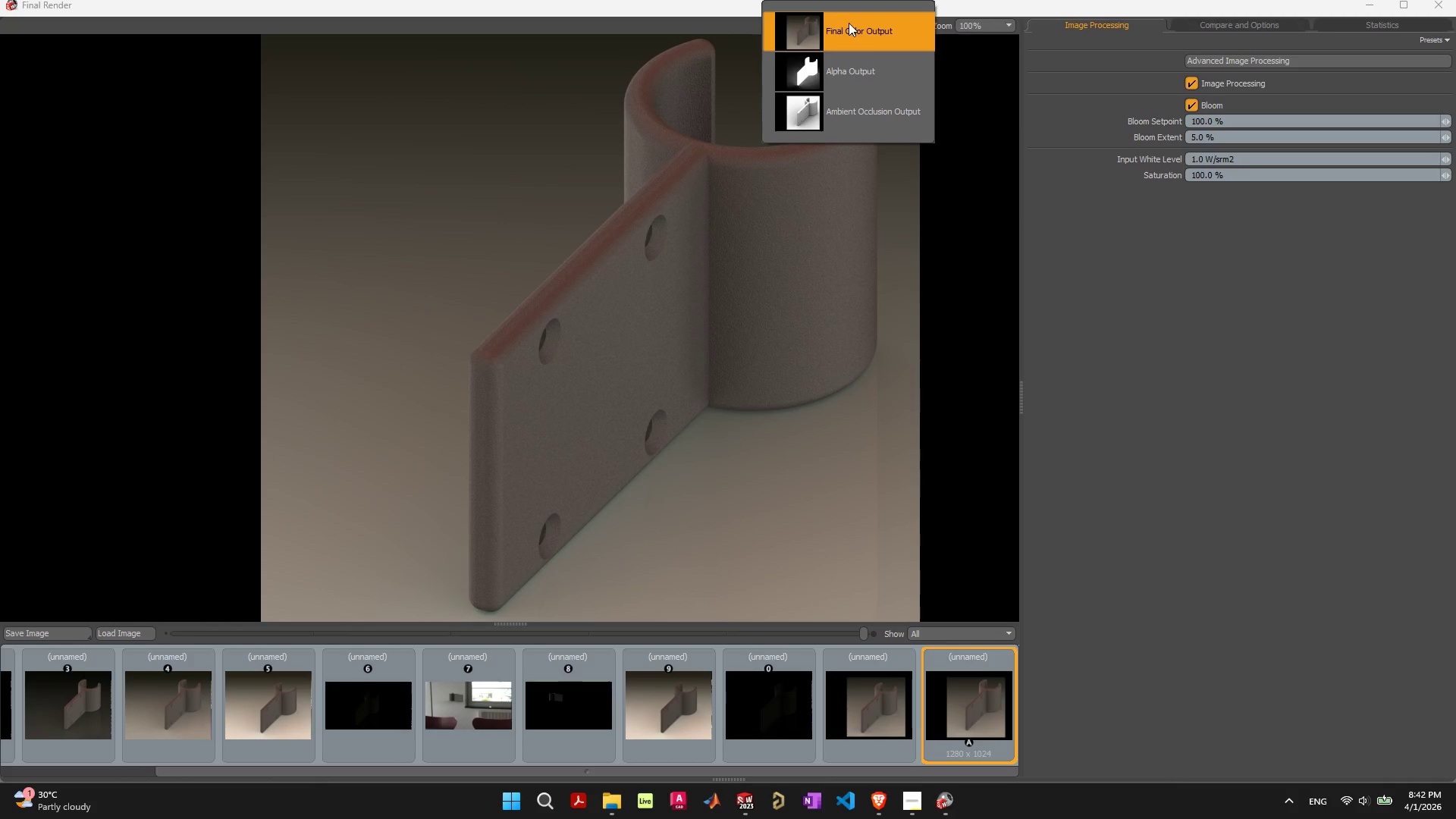 
left_click([872, 108])
 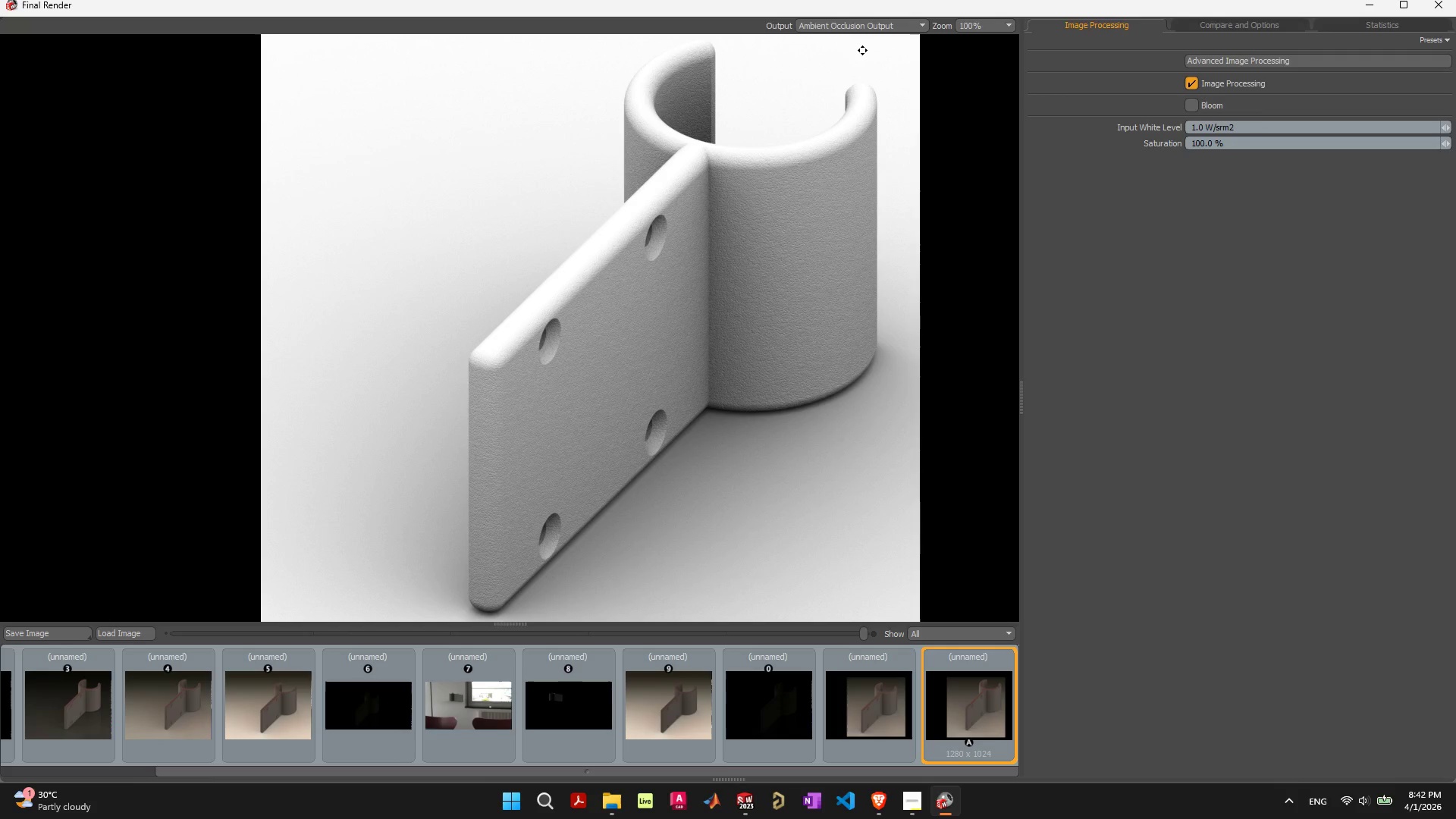 
wait(5.33)
 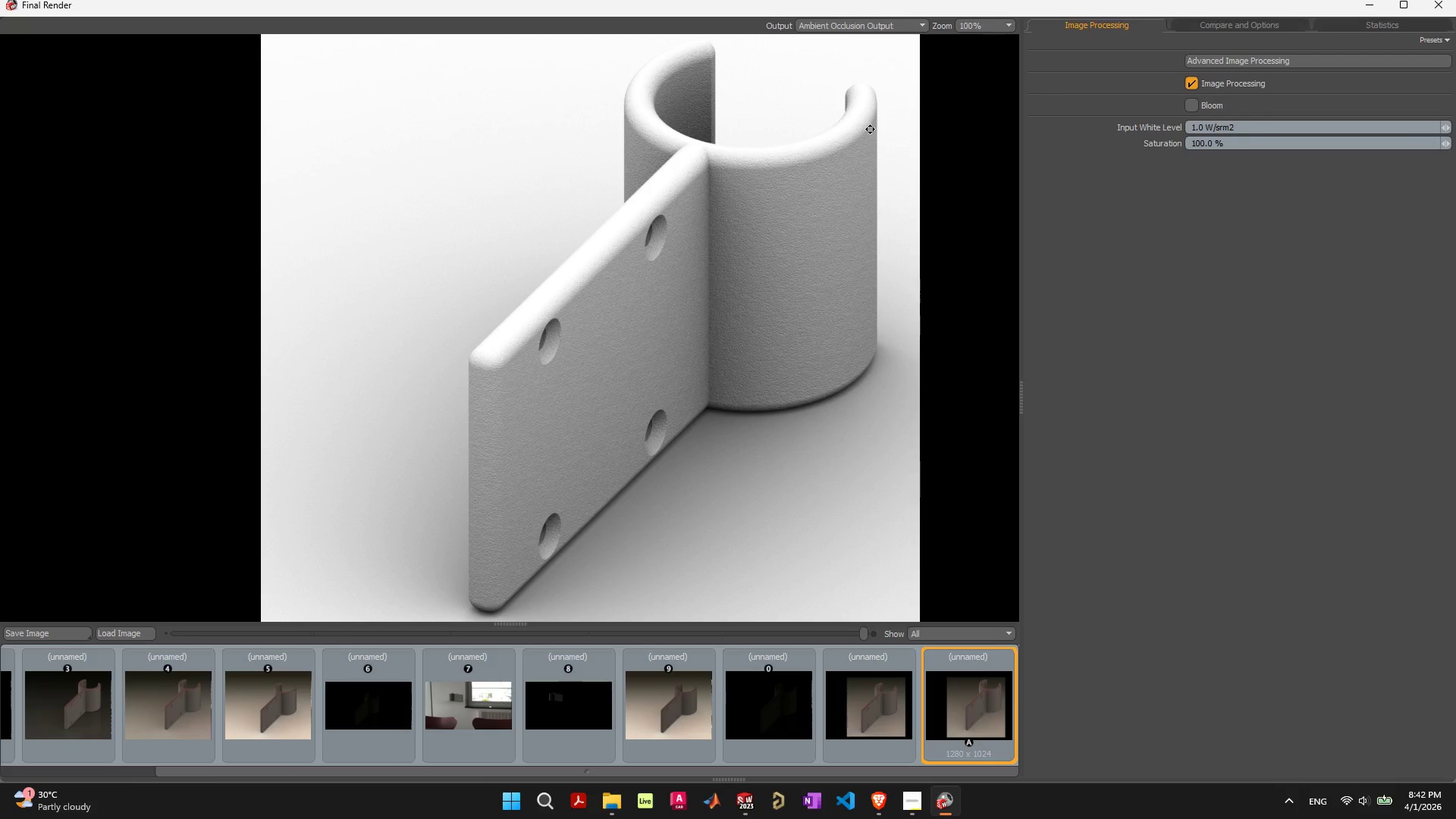 
left_click([858, 29])
 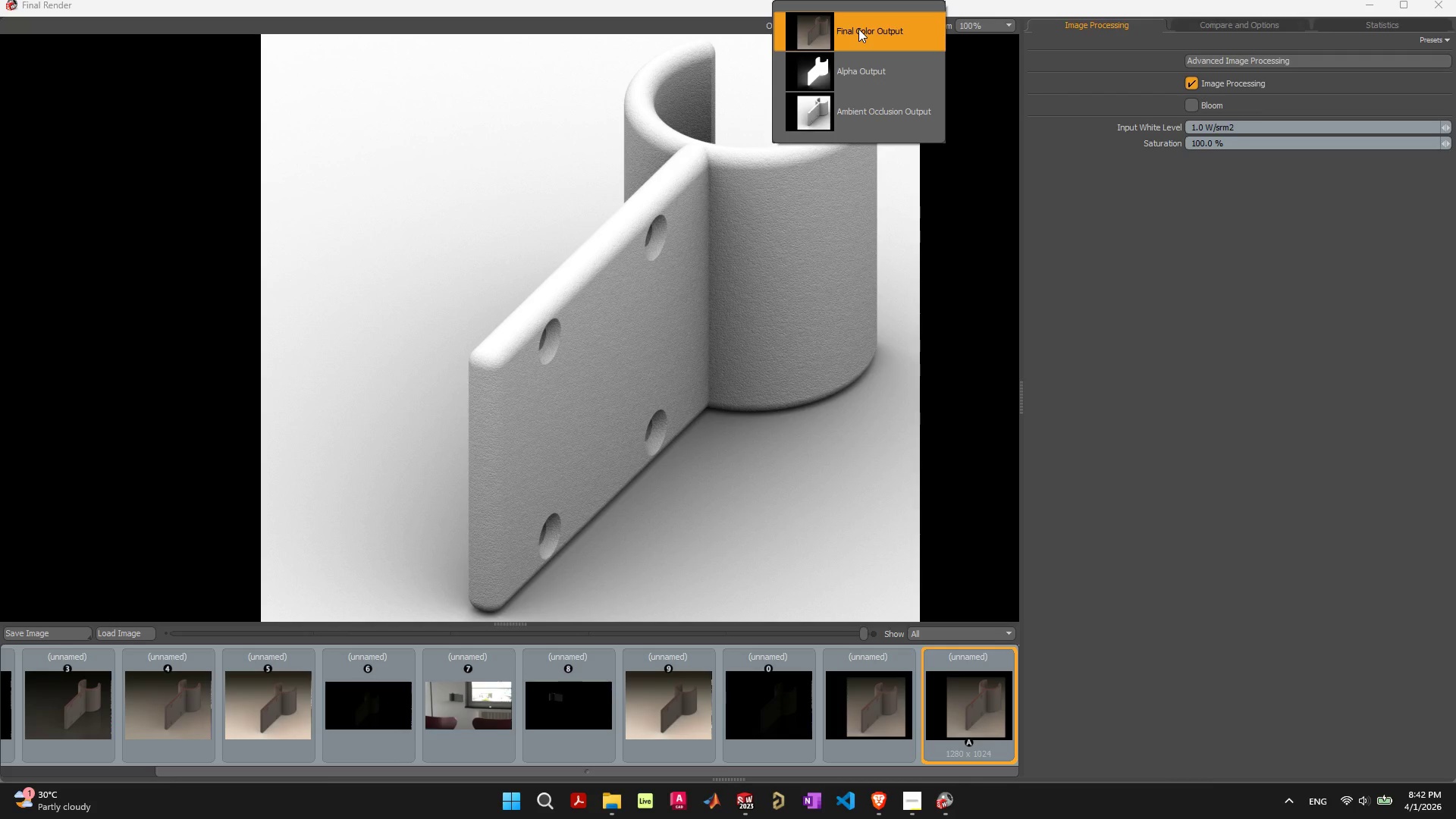 
left_click([864, 67])
 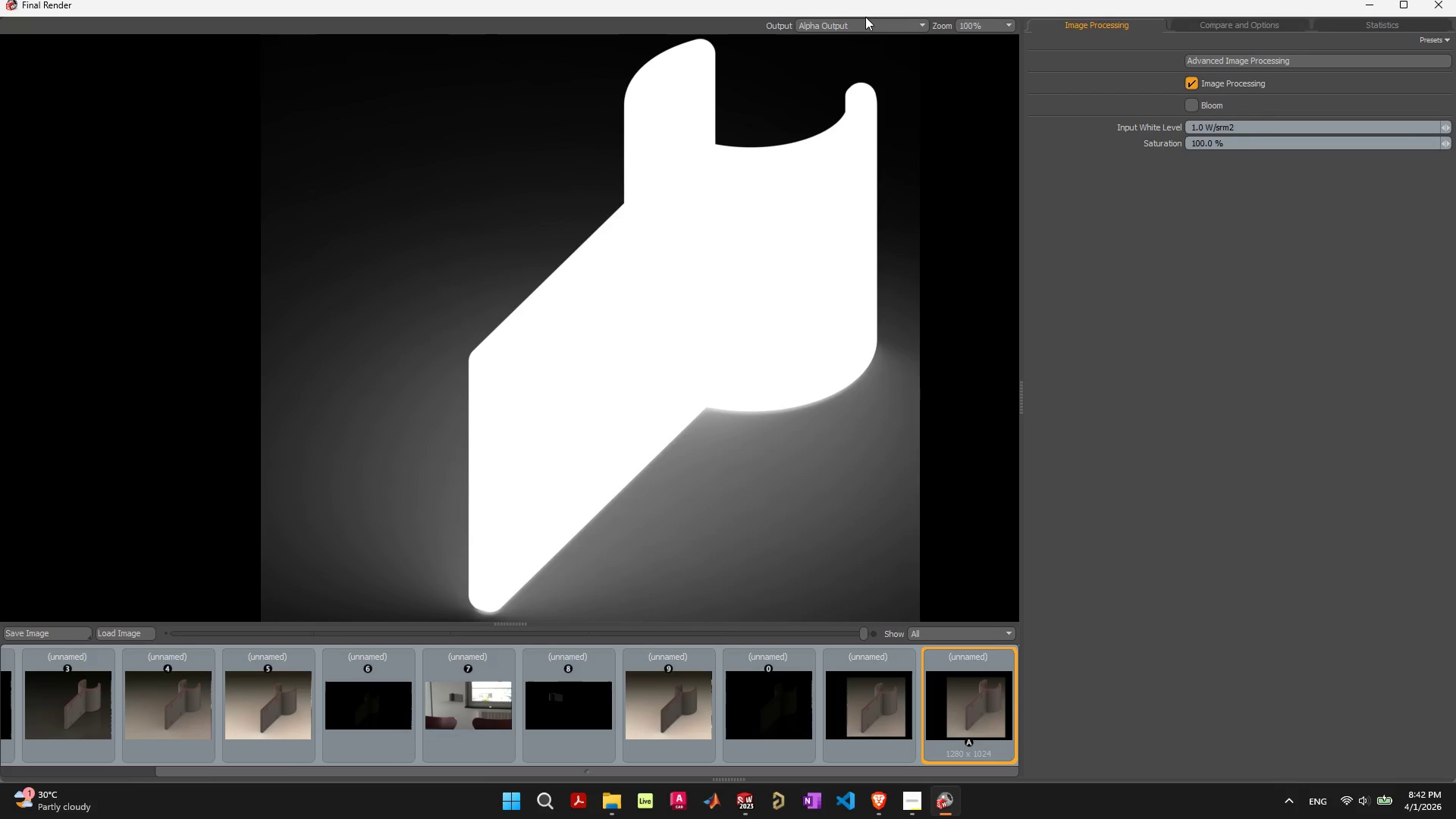 
left_click([864, 25])
 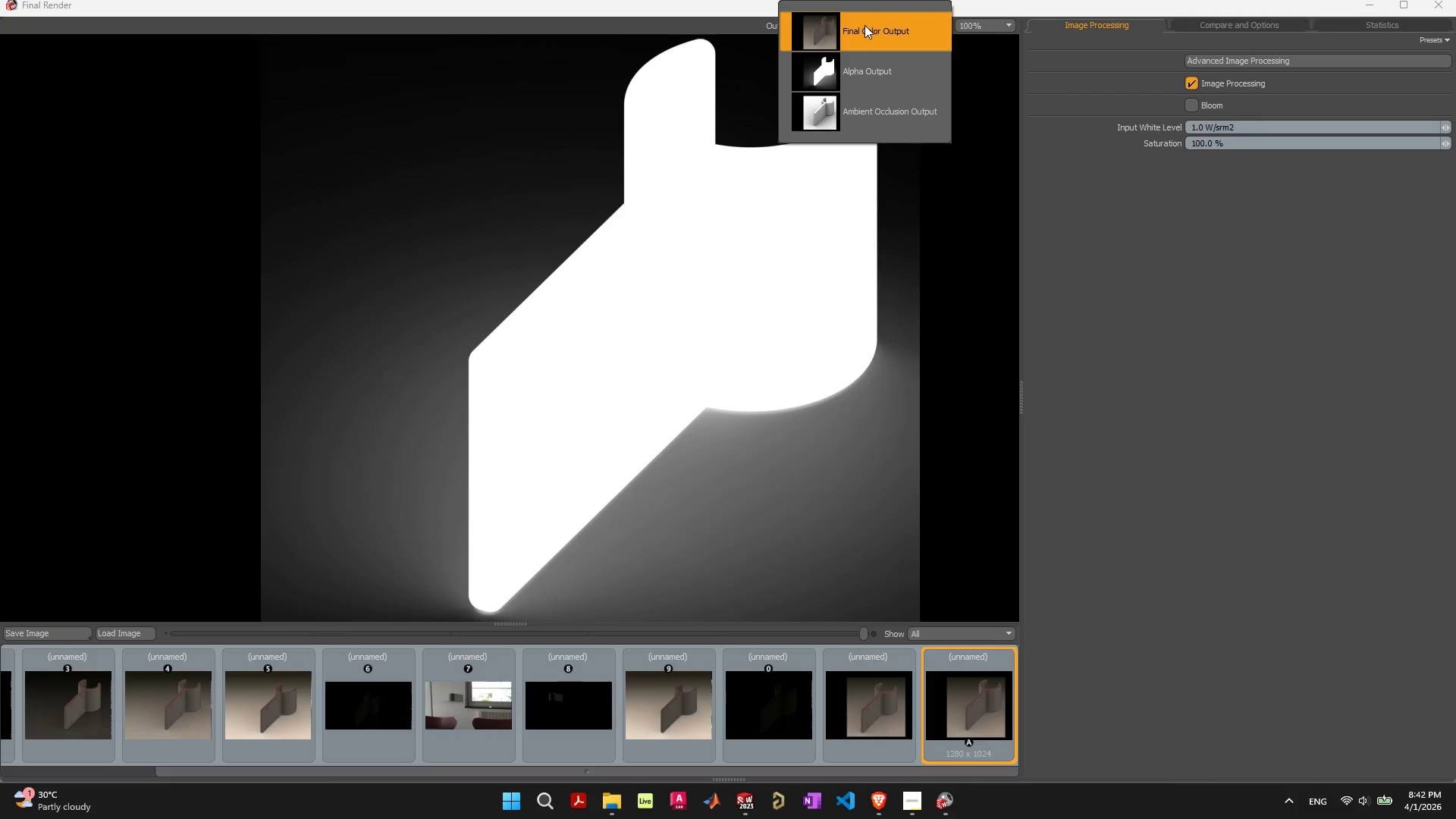 
left_click([864, 25])
 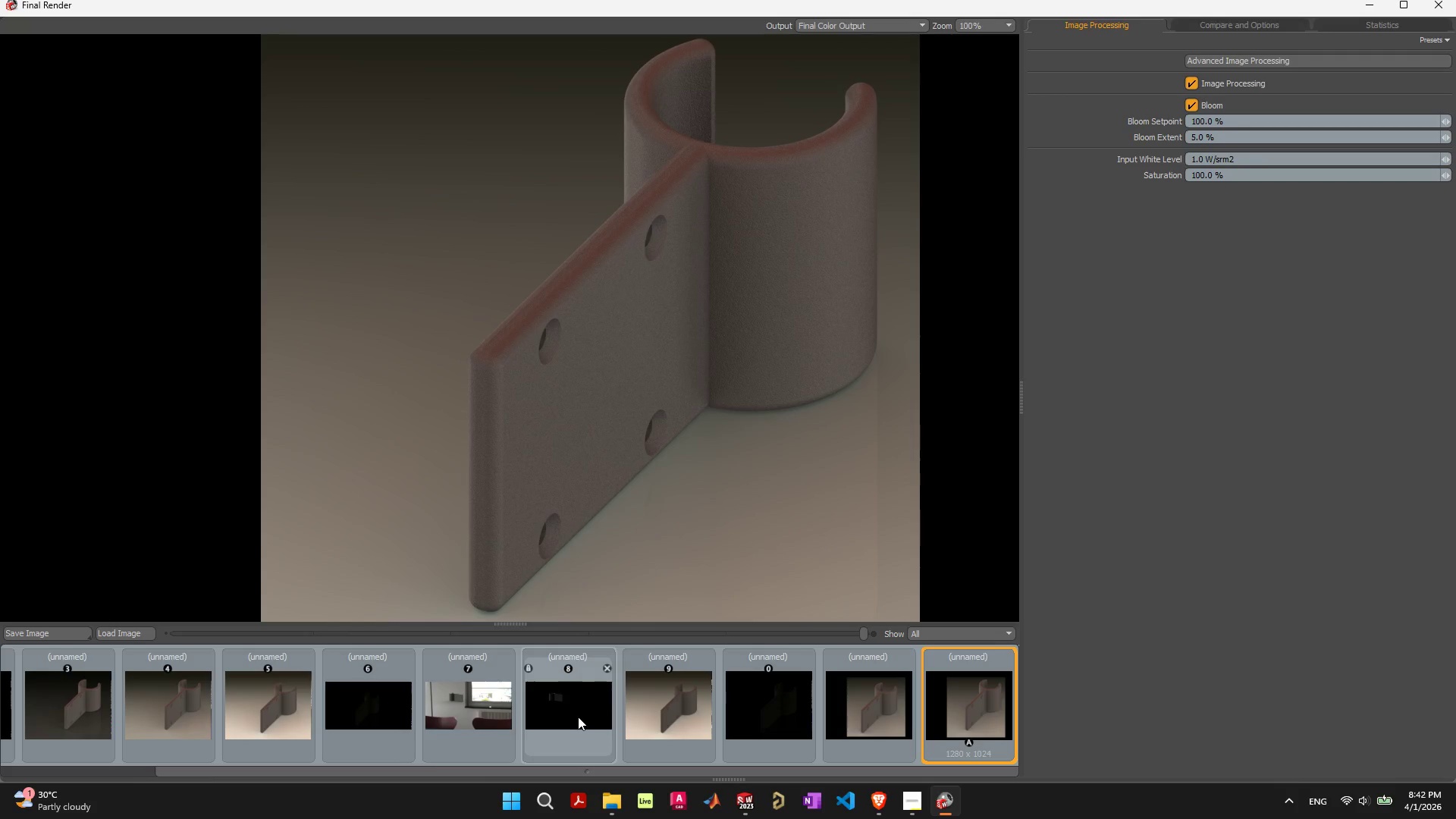 
left_click_drag(start_coordinate=[601, 774], to_coordinate=[197, 745])
 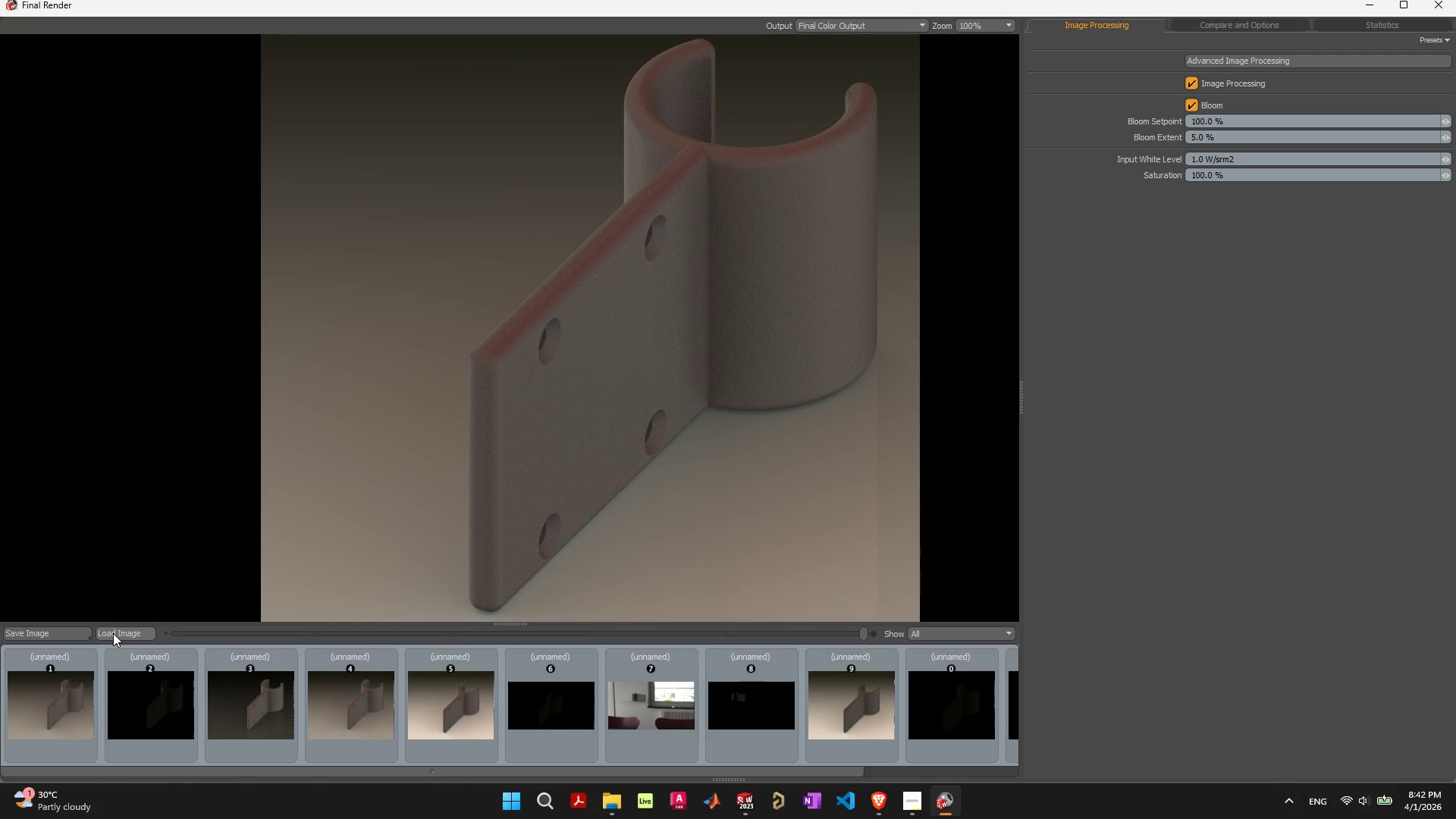 
wait(5.45)
 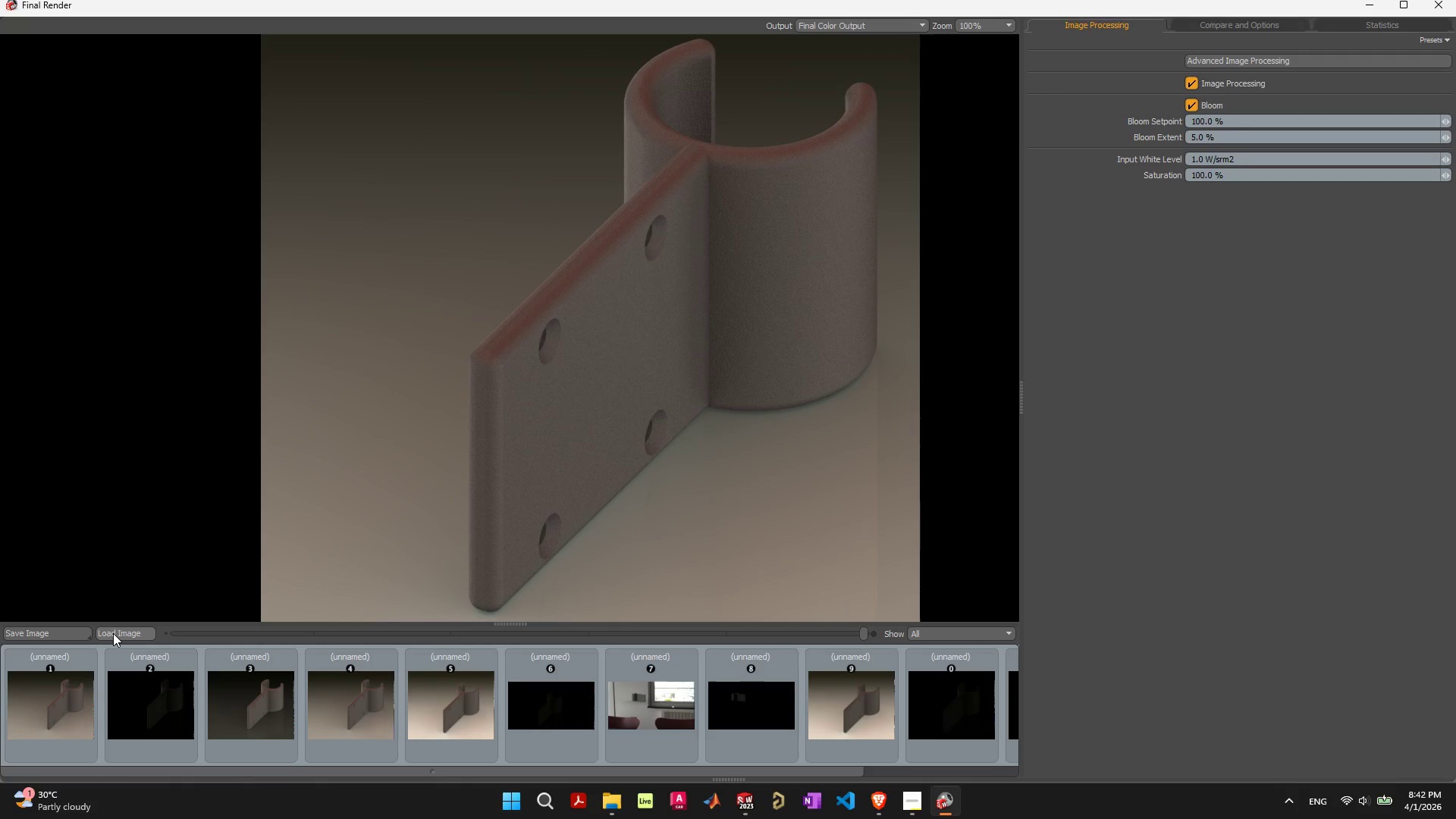 
left_click([53, 629])
 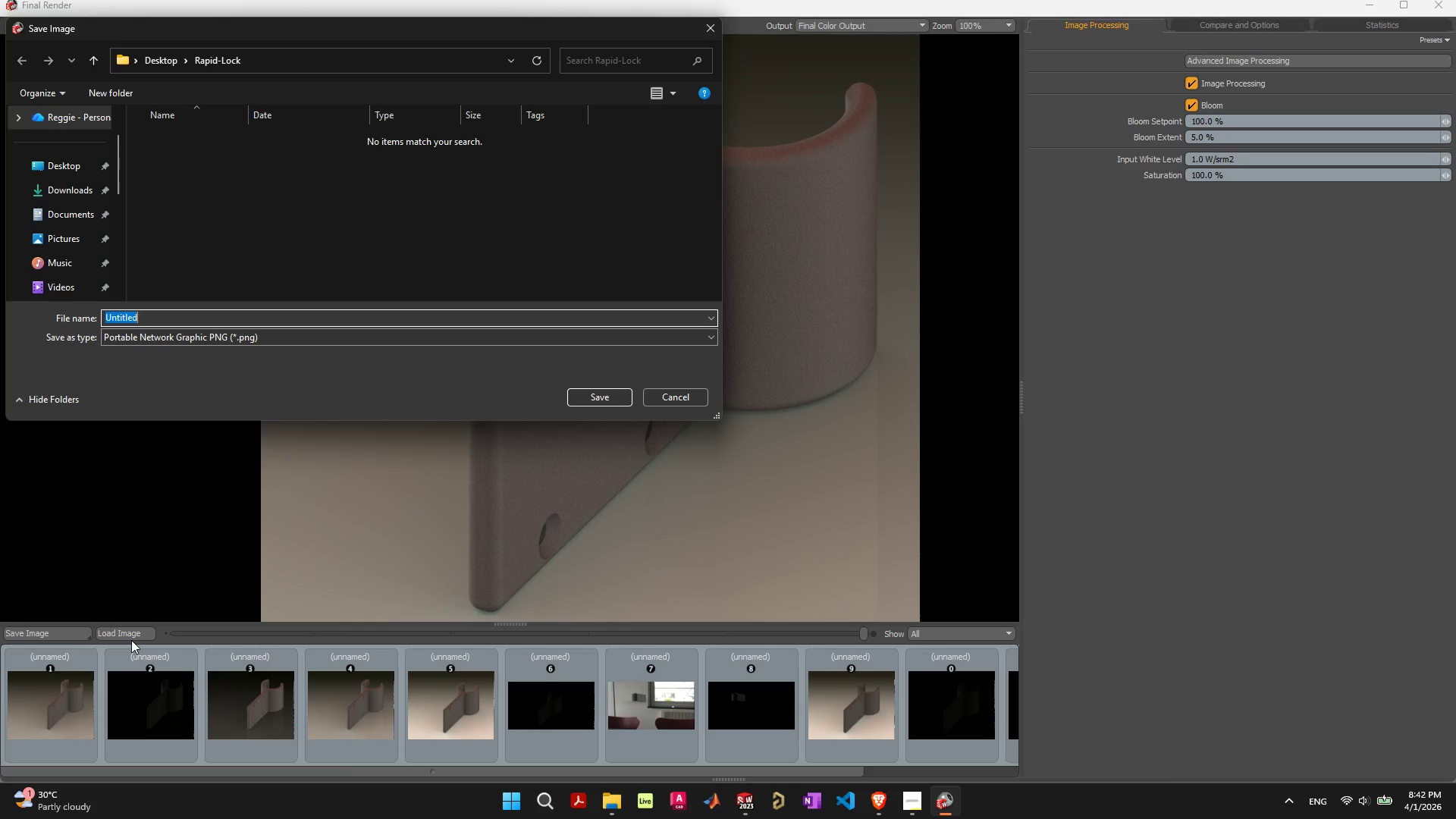 
wait(6.08)
 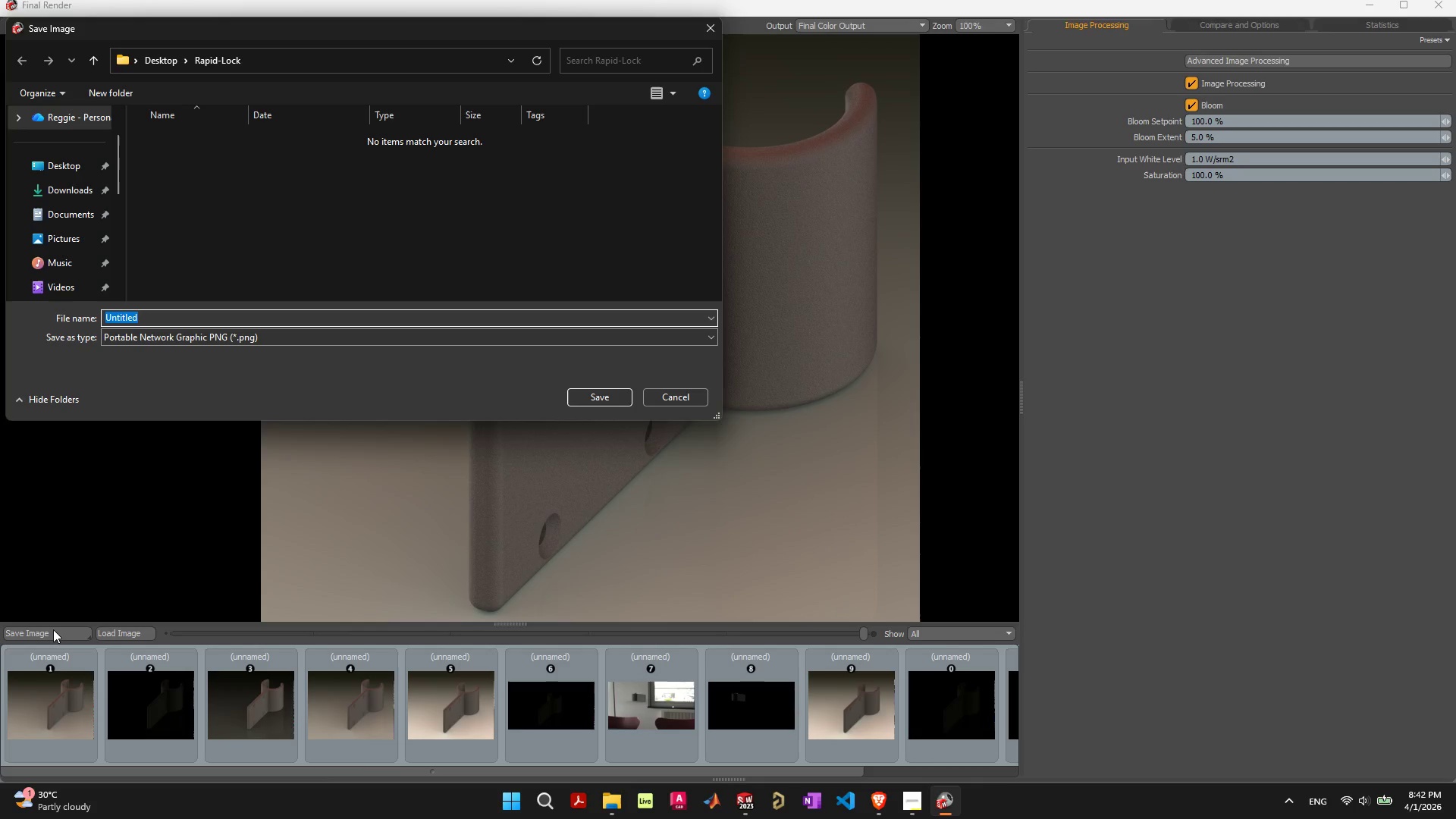 
left_click([680, 400])
 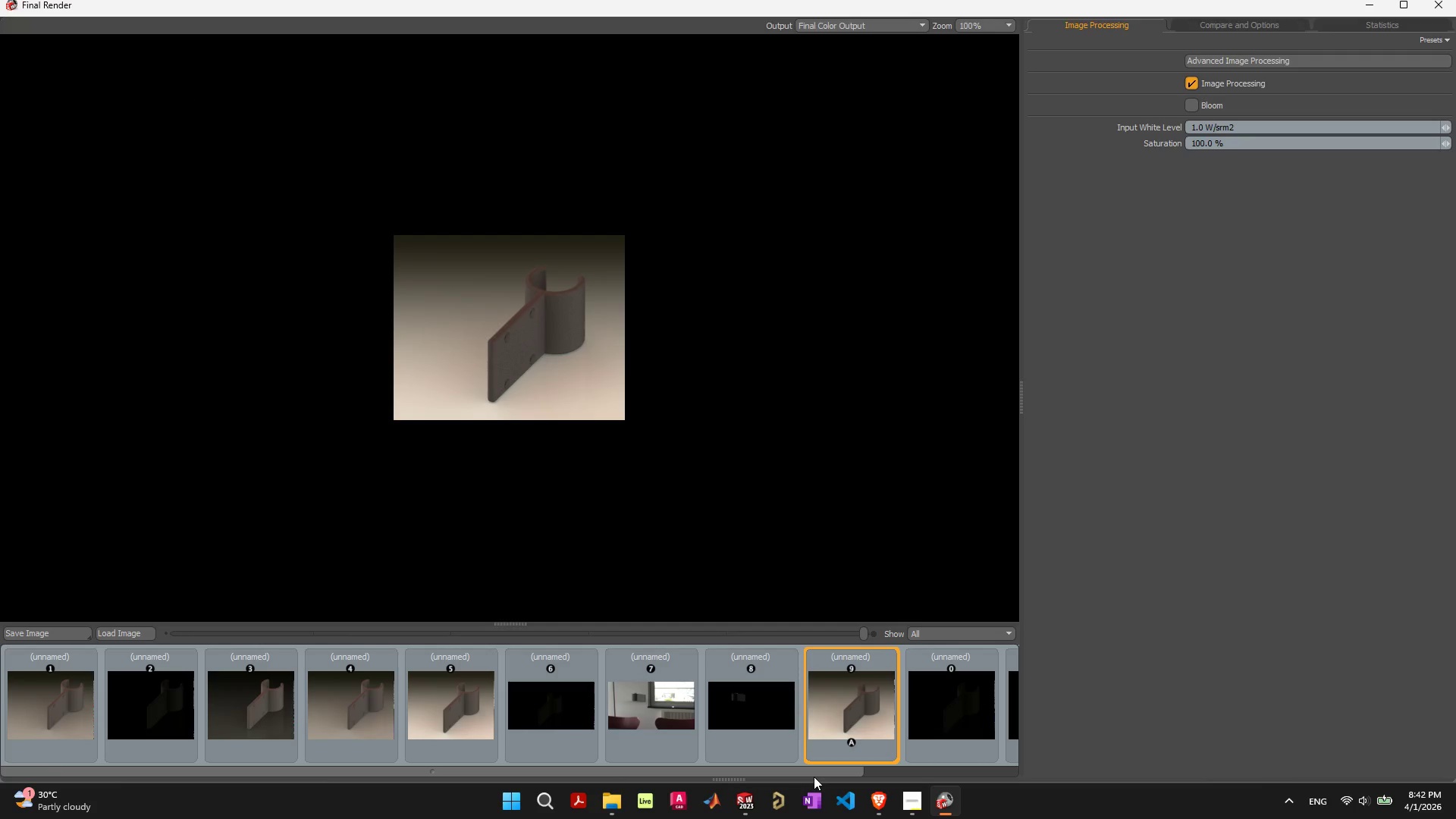 
left_click_drag(start_coordinate=[815, 773], to_coordinate=[1004, 786])
 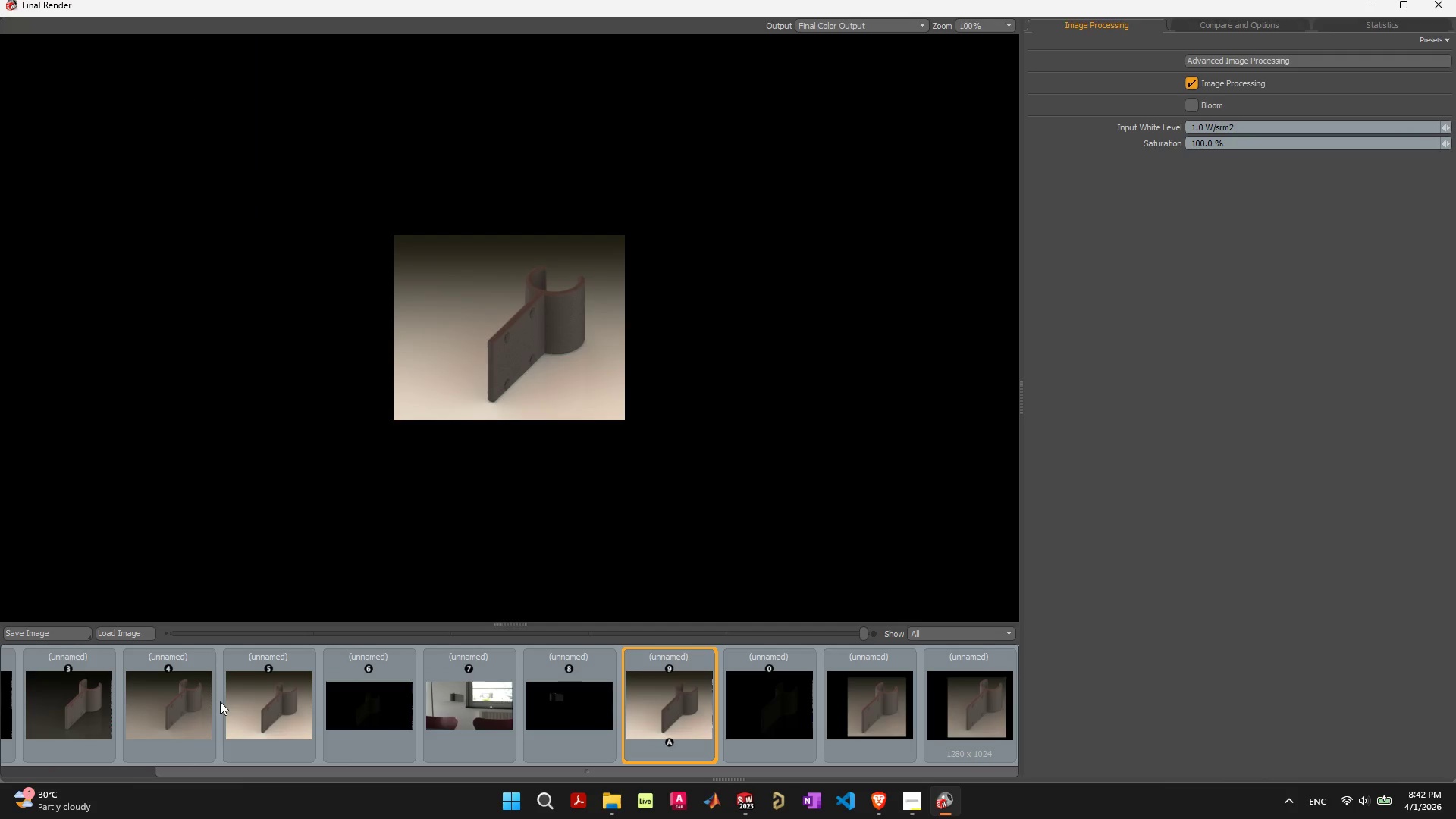 
left_click([272, 698])
 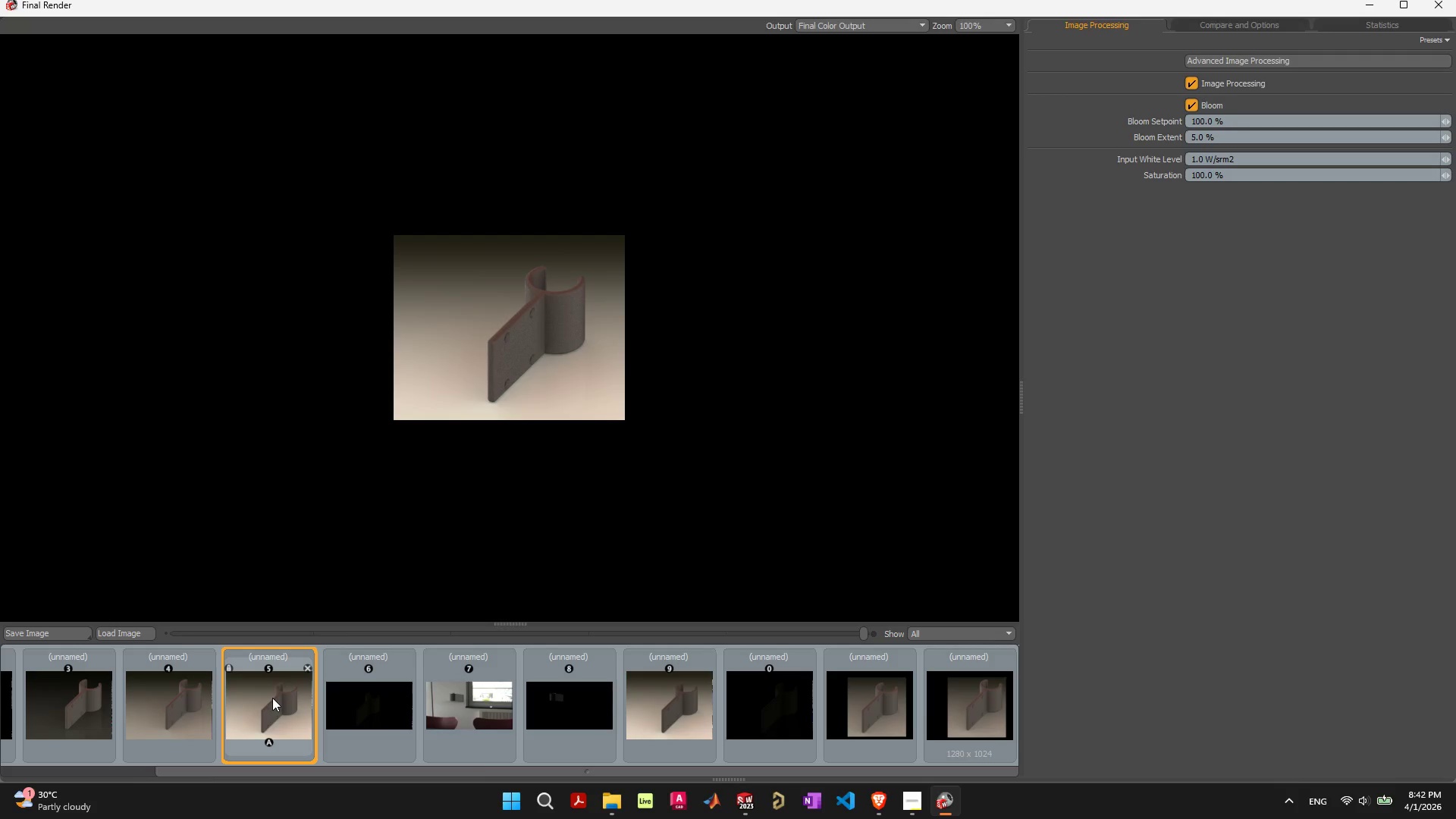 
left_click([181, 712])
 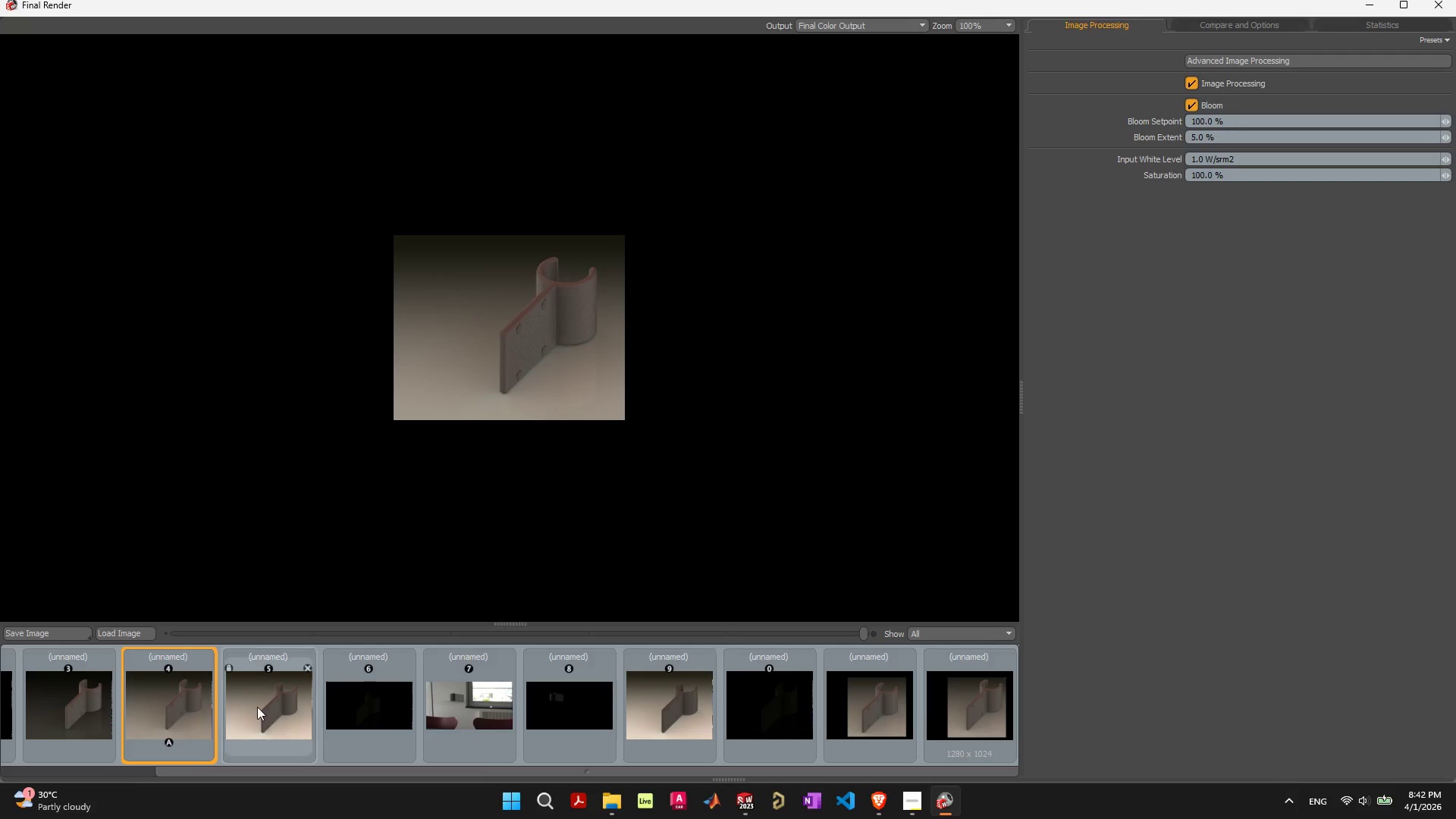 
left_click([260, 708])
 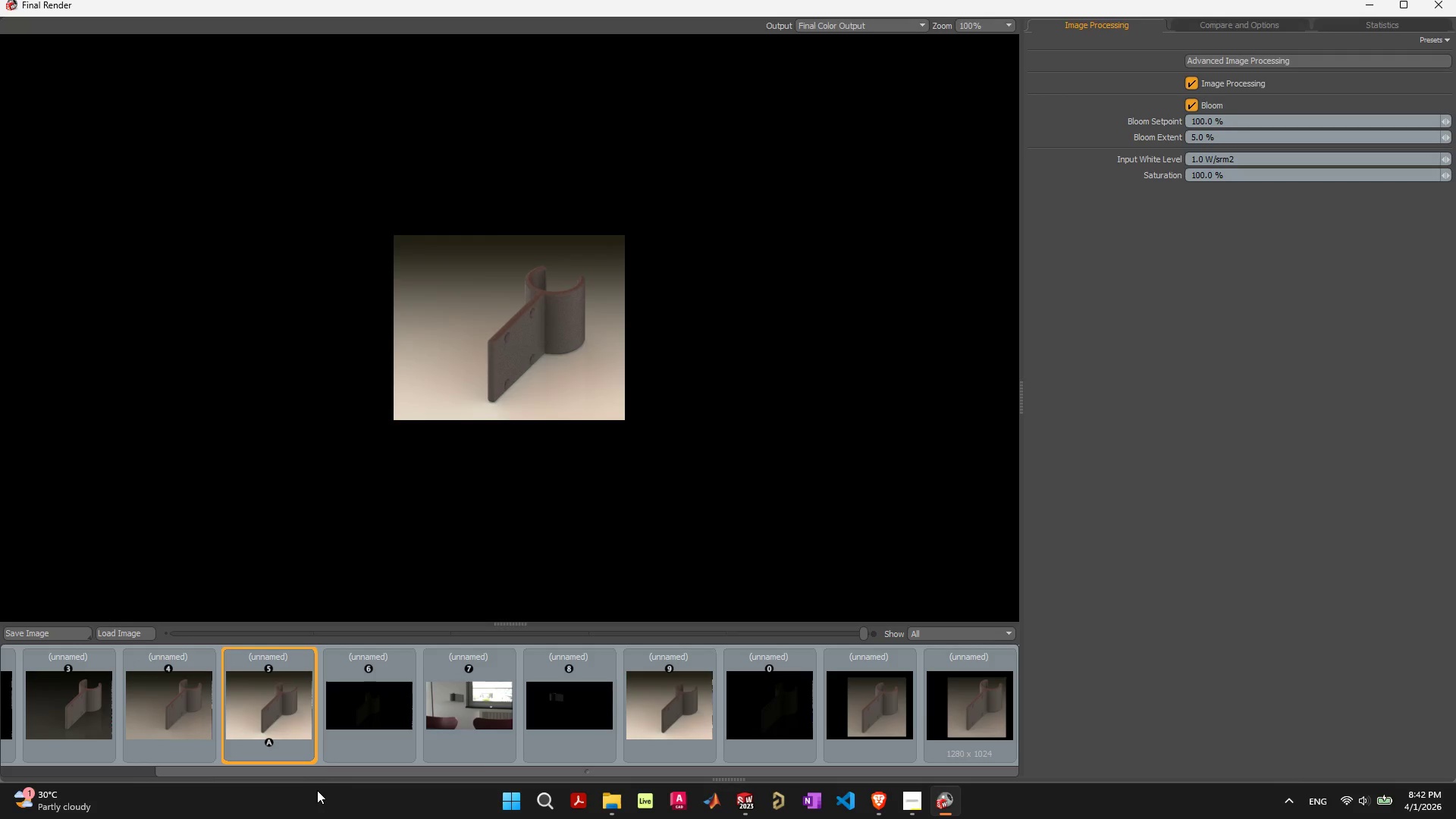 
left_click_drag(start_coordinate=[318, 776], to_coordinate=[154, 780])
 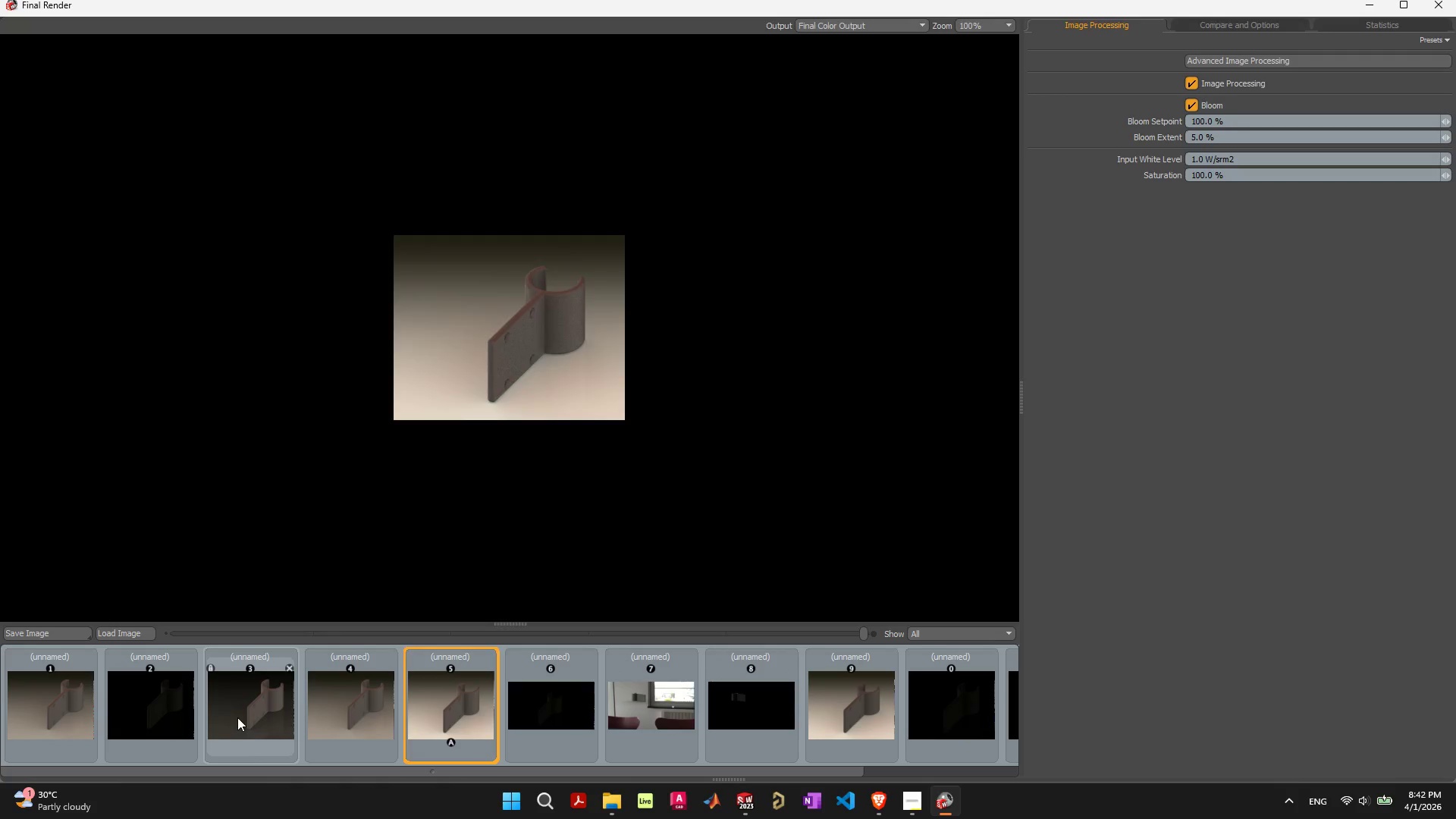 
left_click([237, 717])
 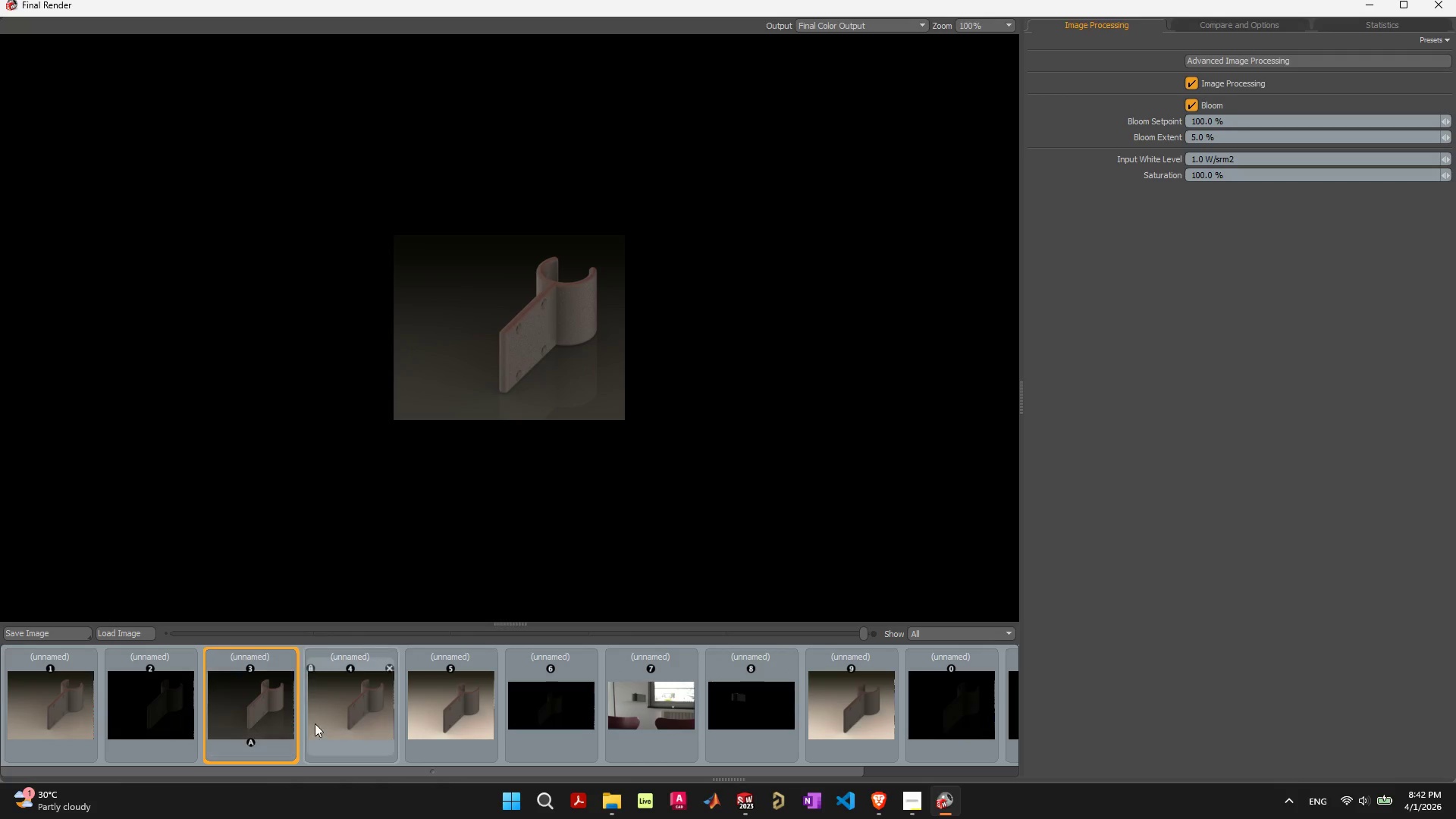 
left_click([356, 721])
 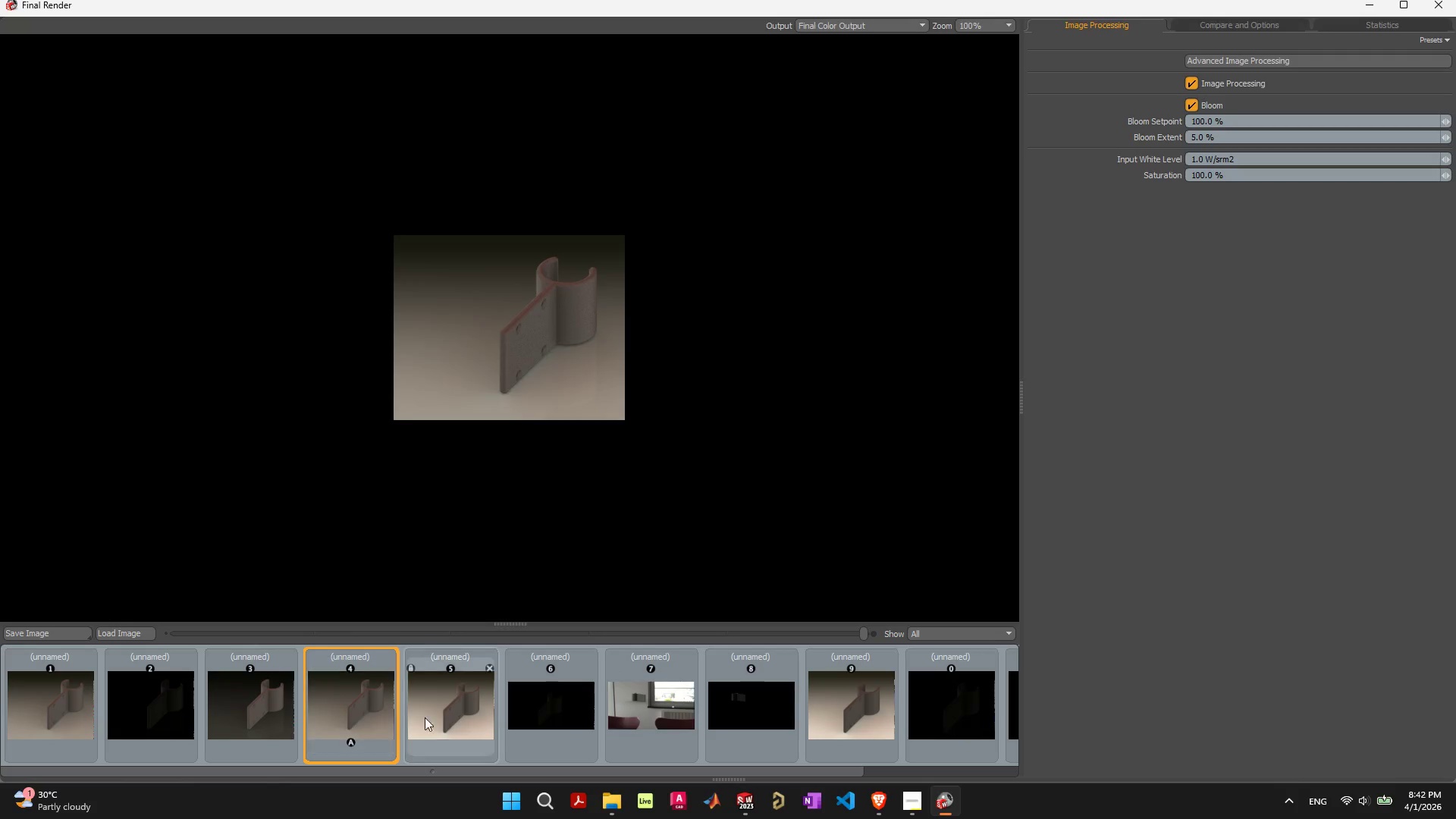 
left_click([436, 714])
 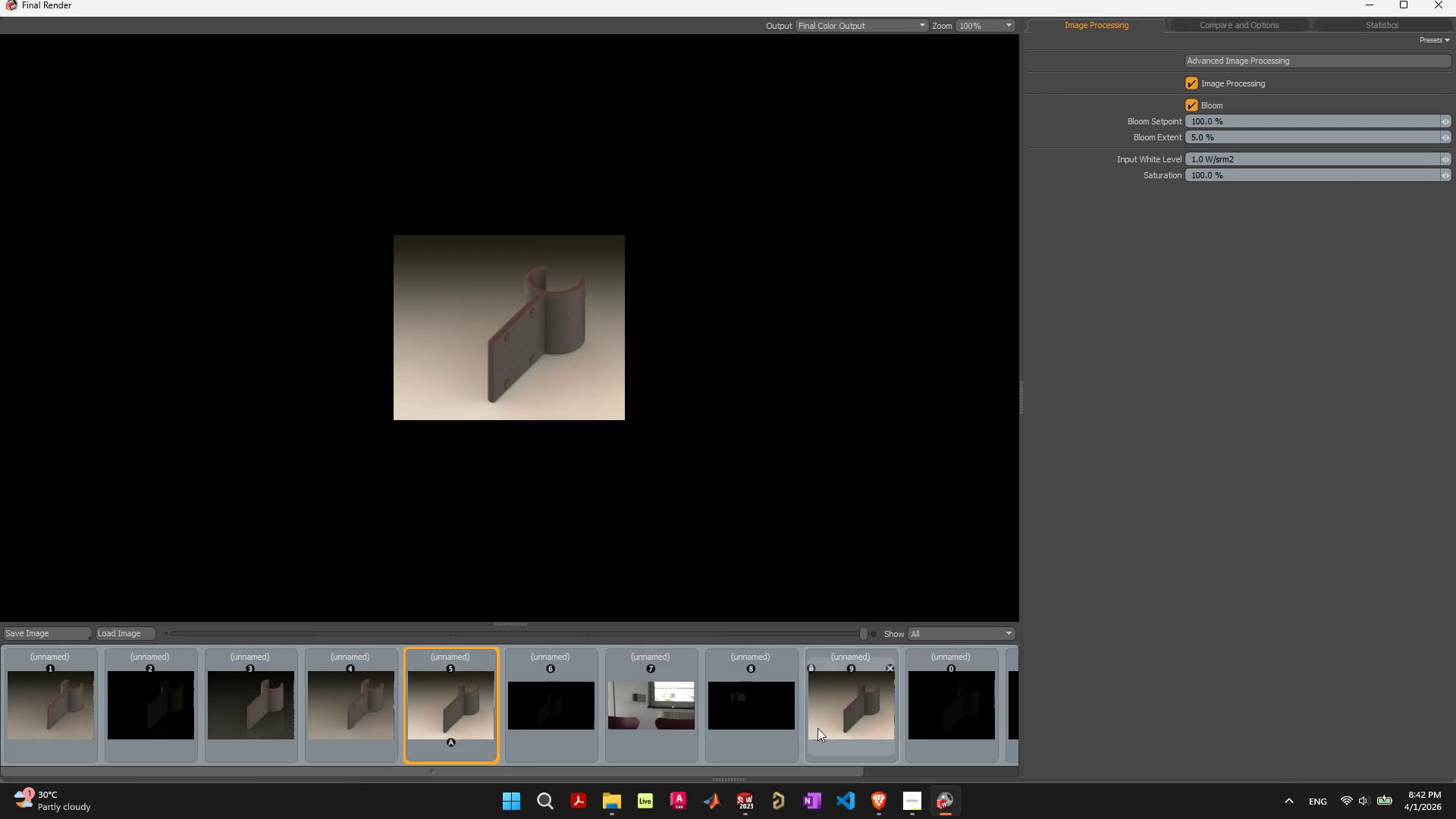 
left_click([845, 716])
 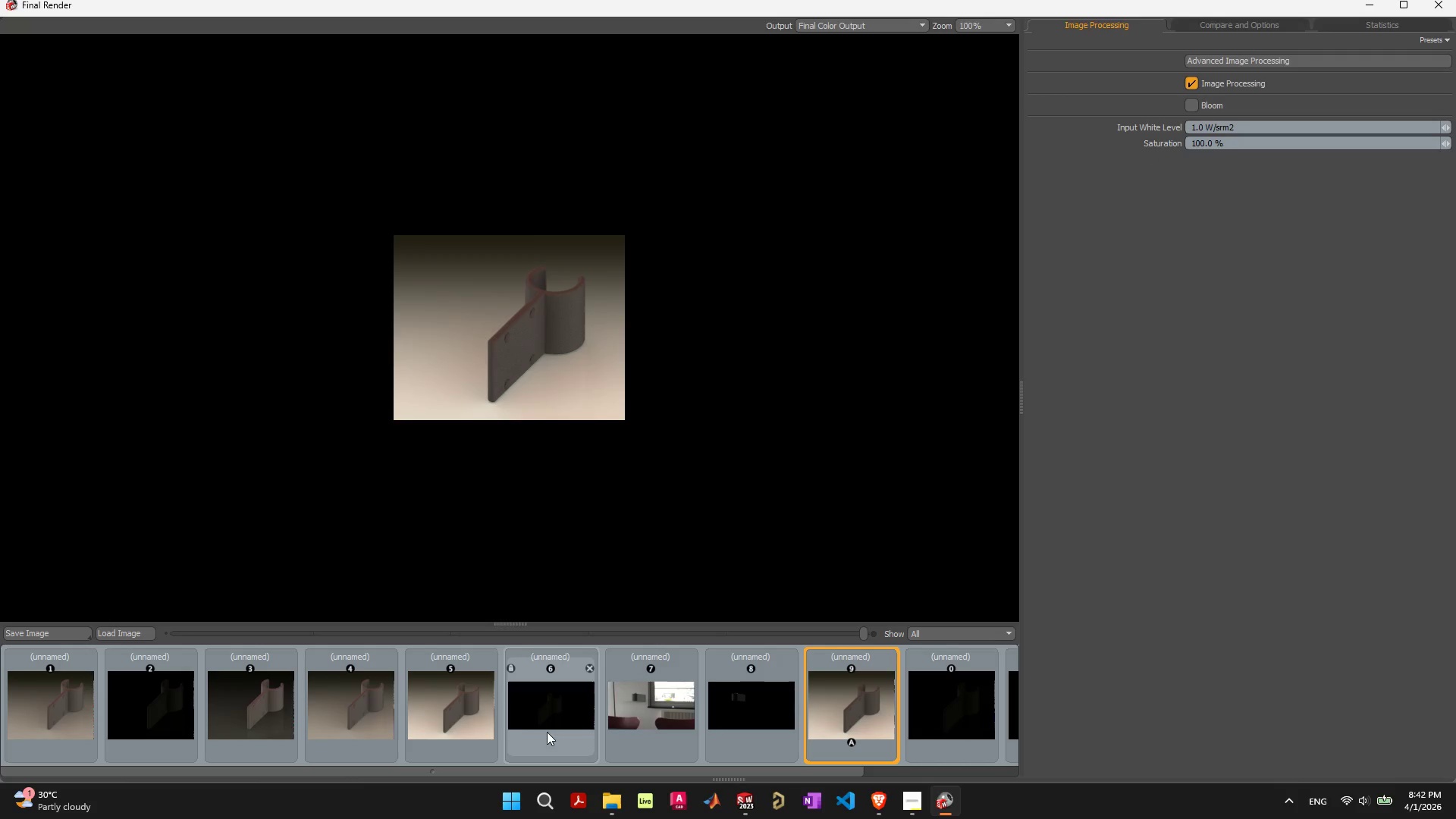 
left_click([450, 708])
 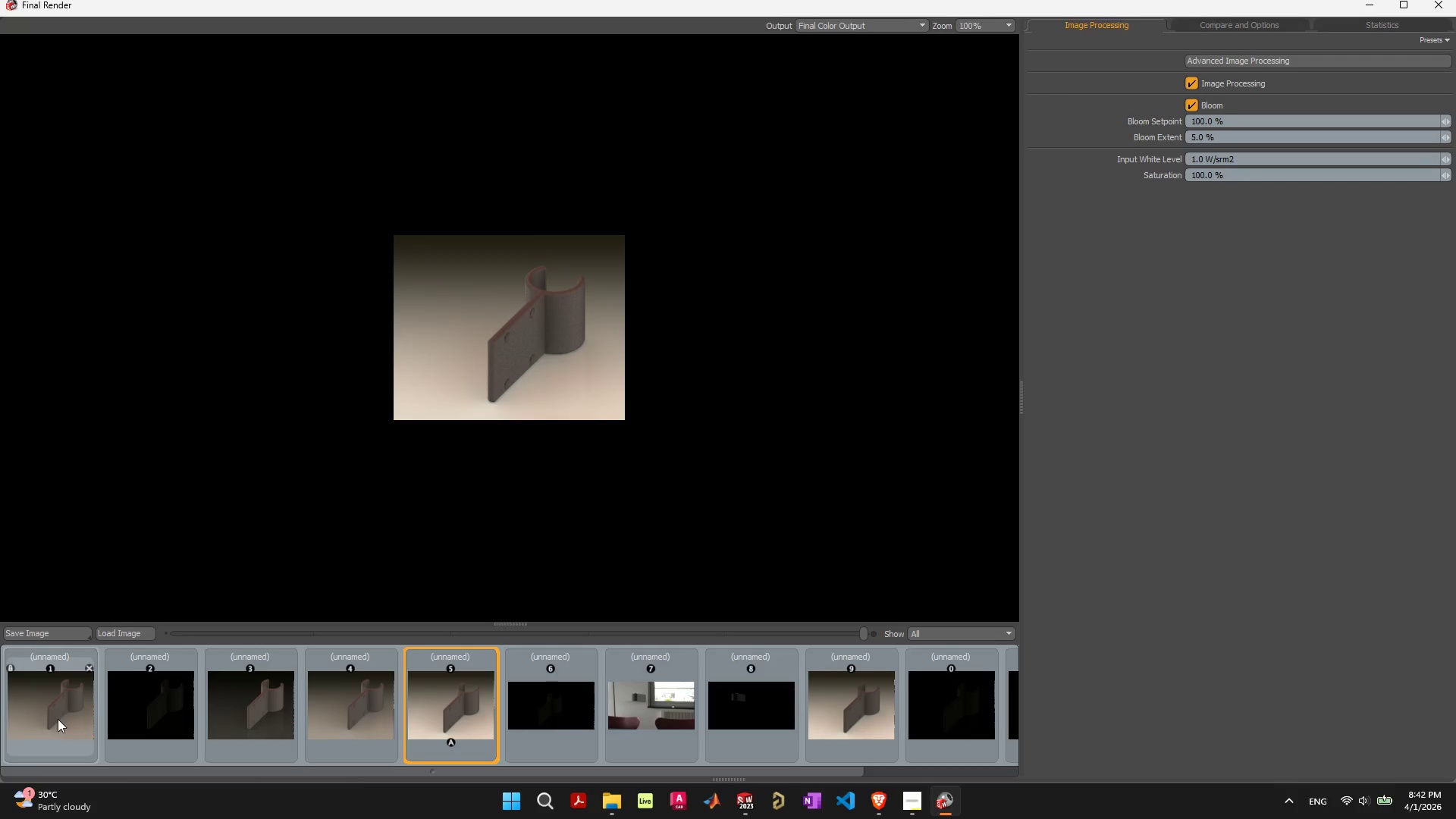 
left_click([58, 719])
 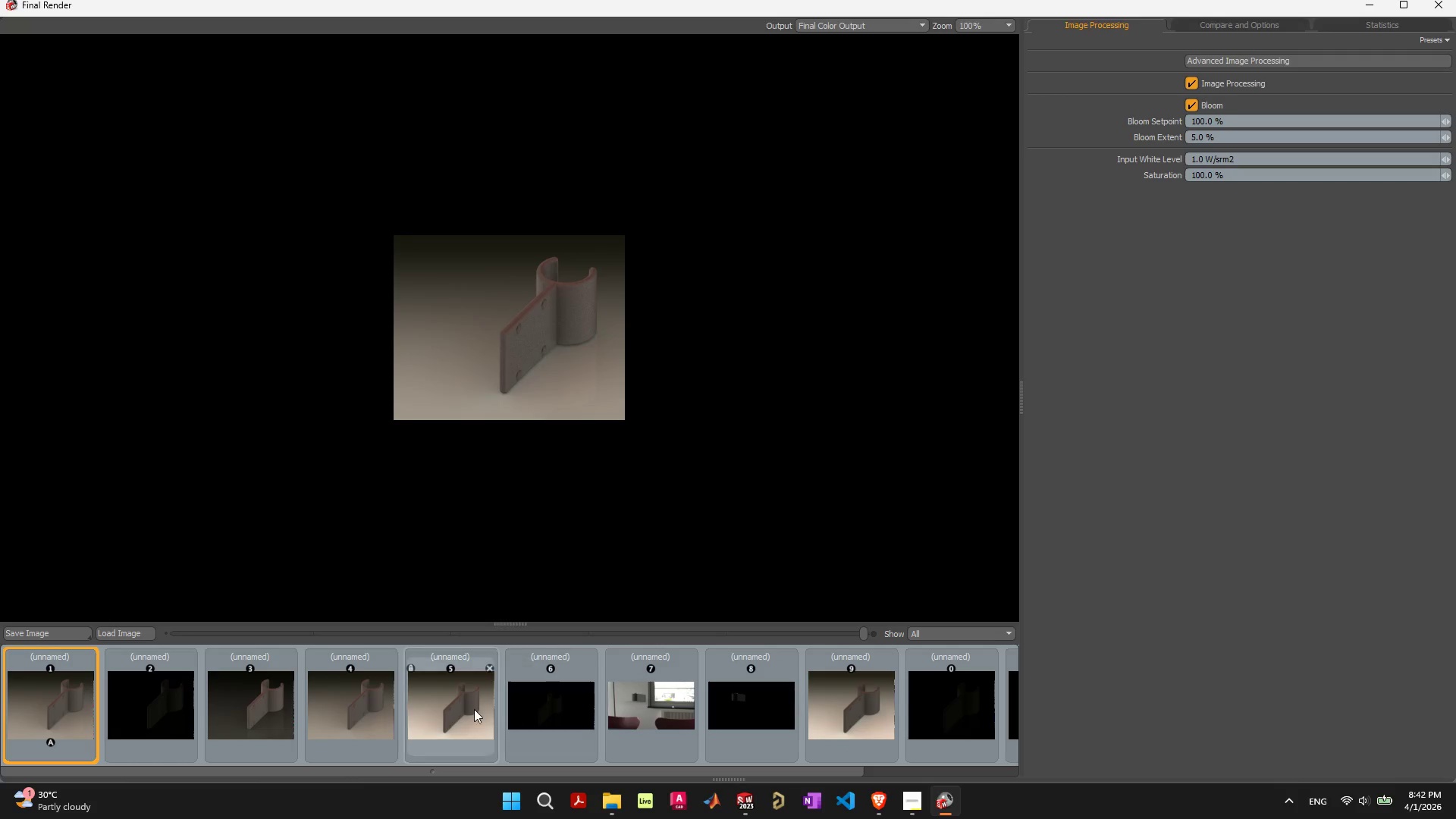 
left_click([445, 714])
 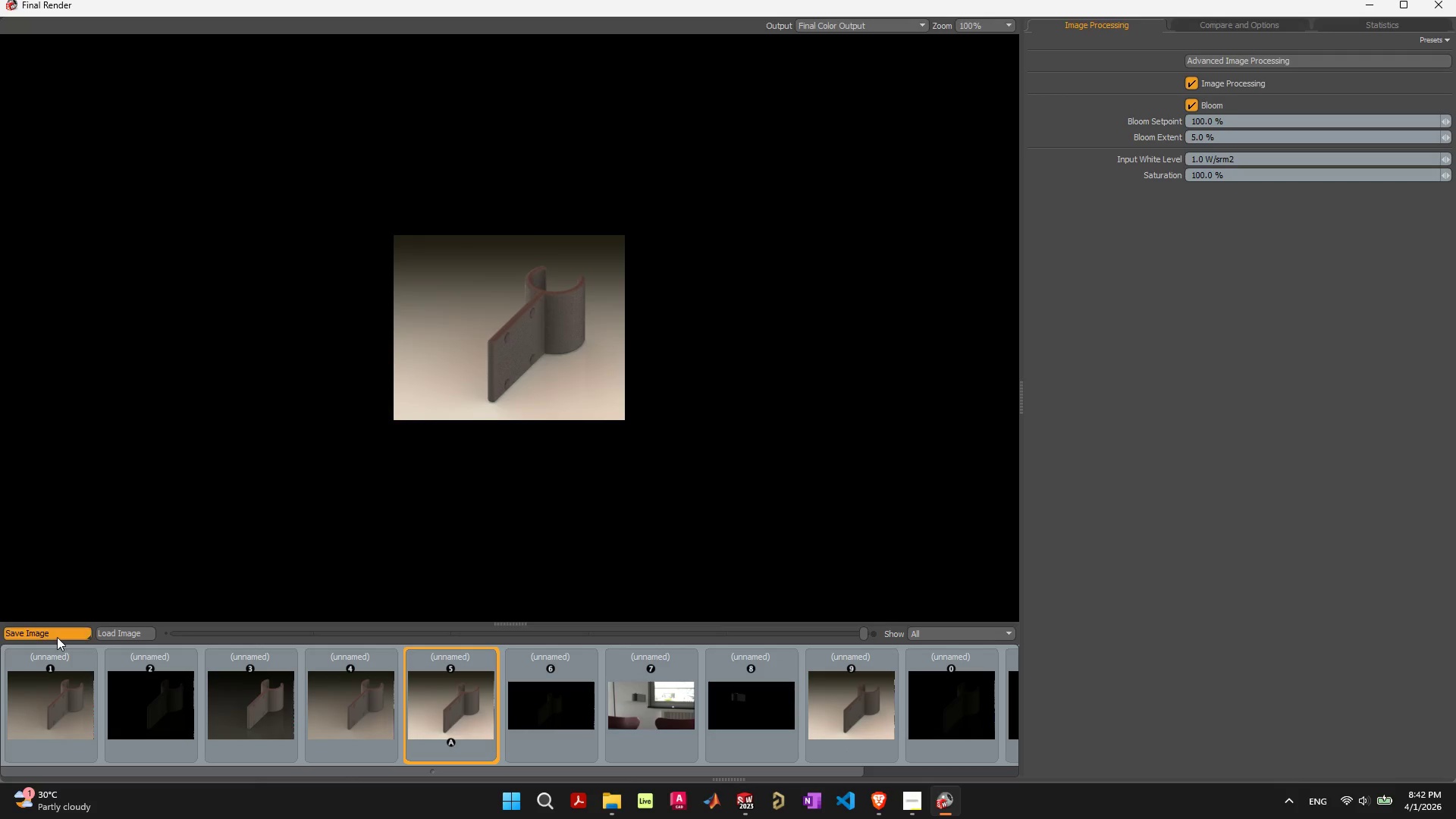 
left_click([57, 637])
 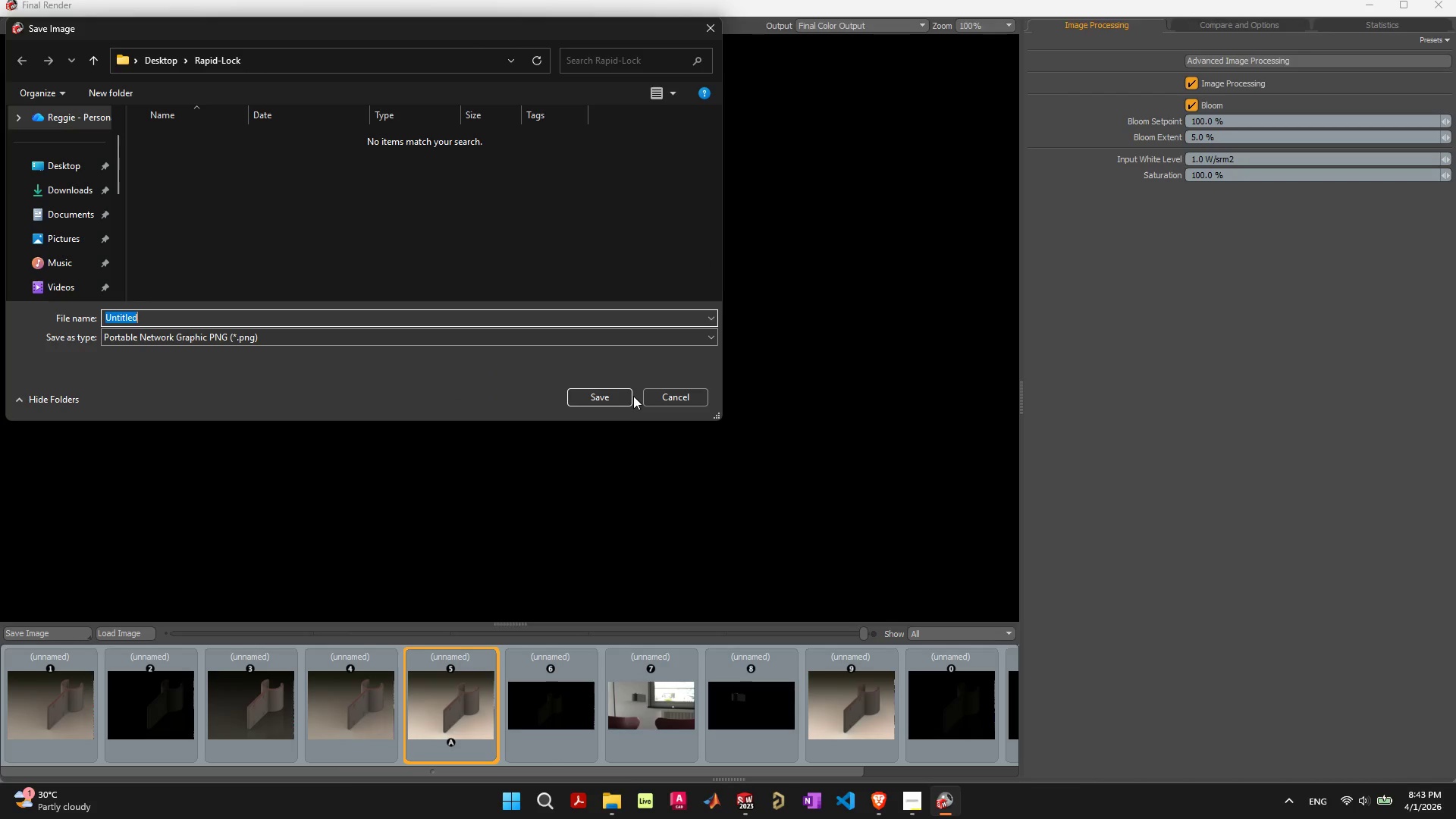 
left_click([655, 393])
 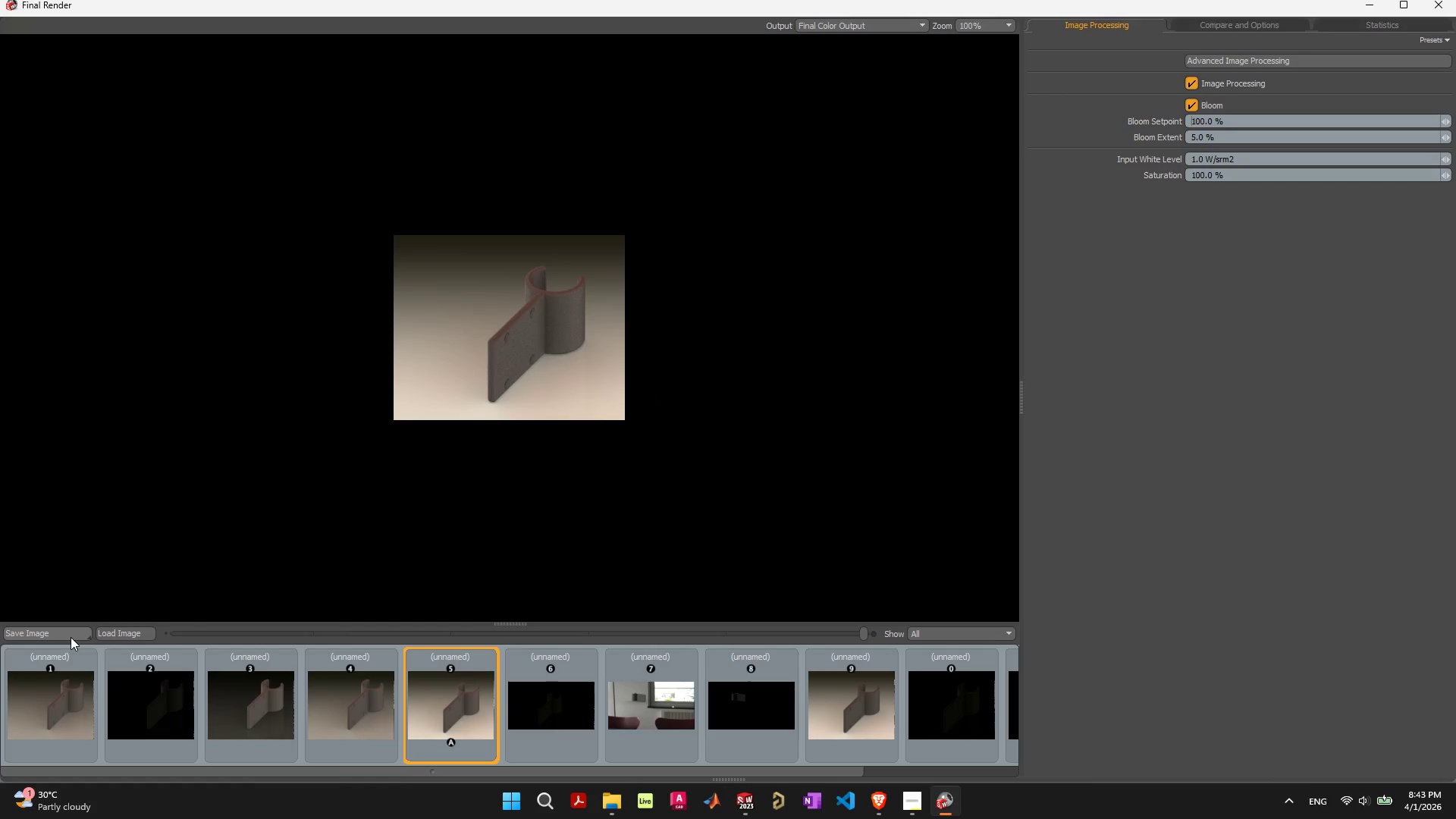 
left_click_drag(start_coordinate=[69, 638], to_coordinate=[86, 650])
 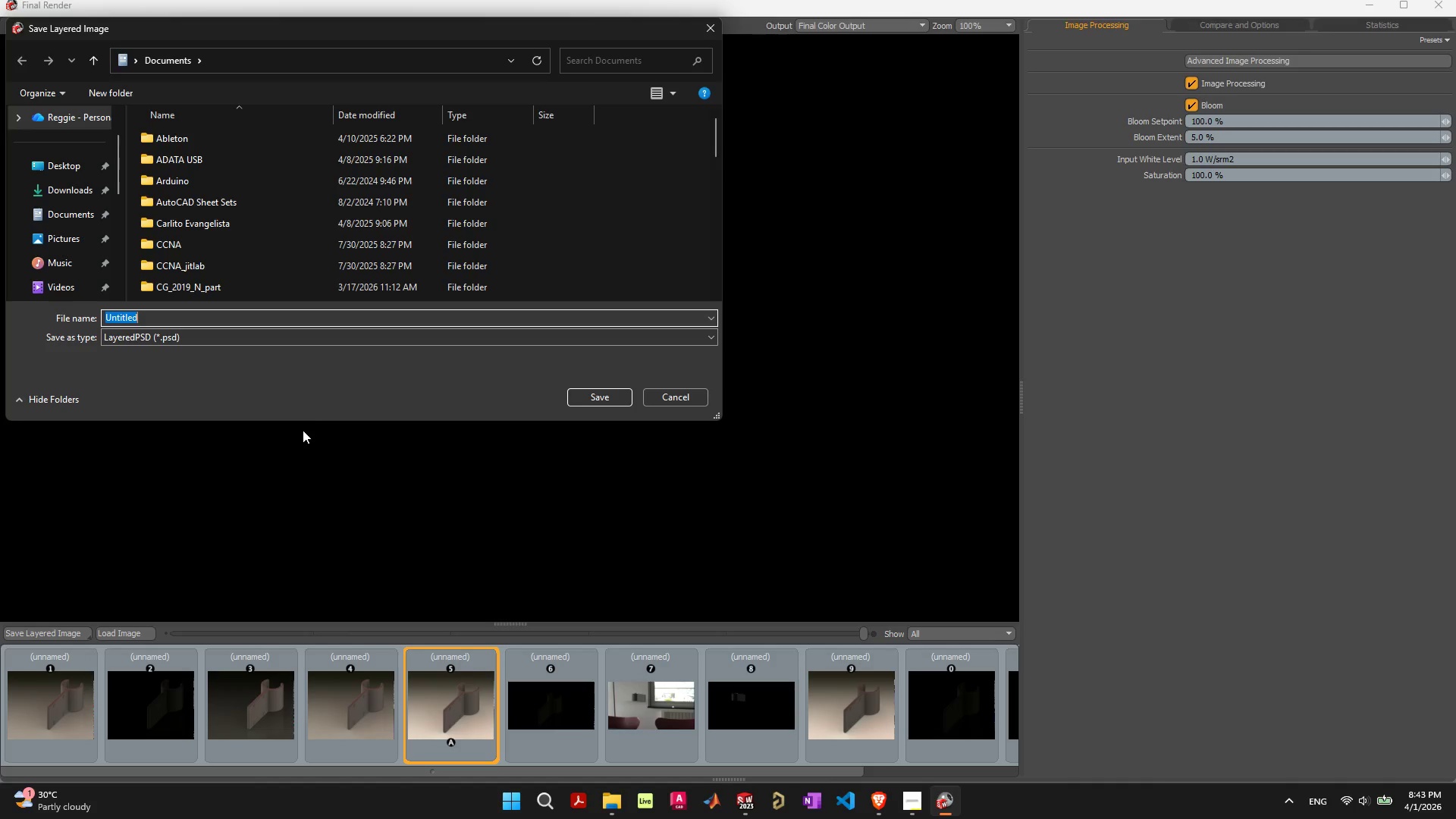 
left_click([670, 392])
 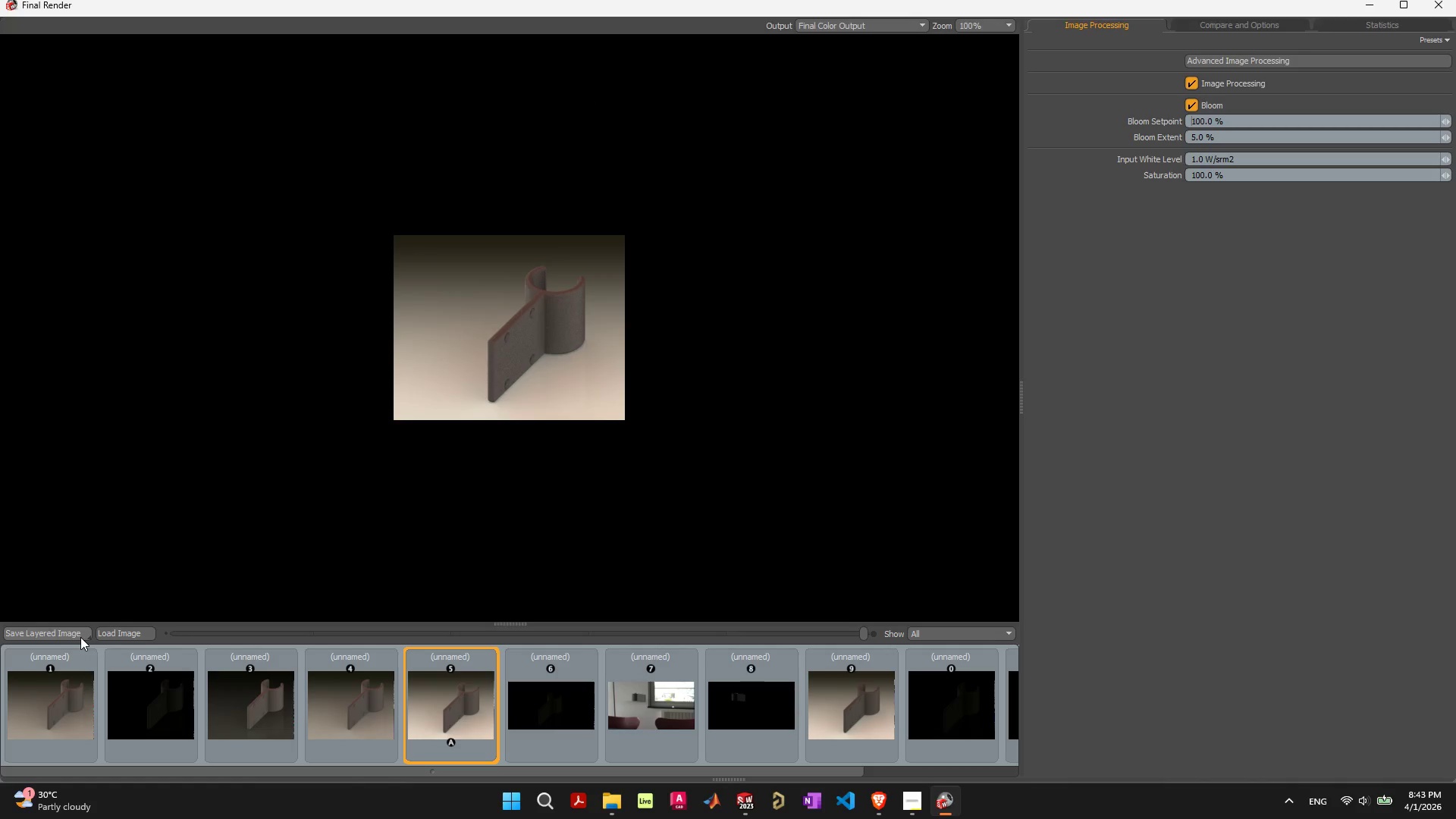 
left_click_drag(start_coordinate=[78, 637], to_coordinate=[80, 628])
 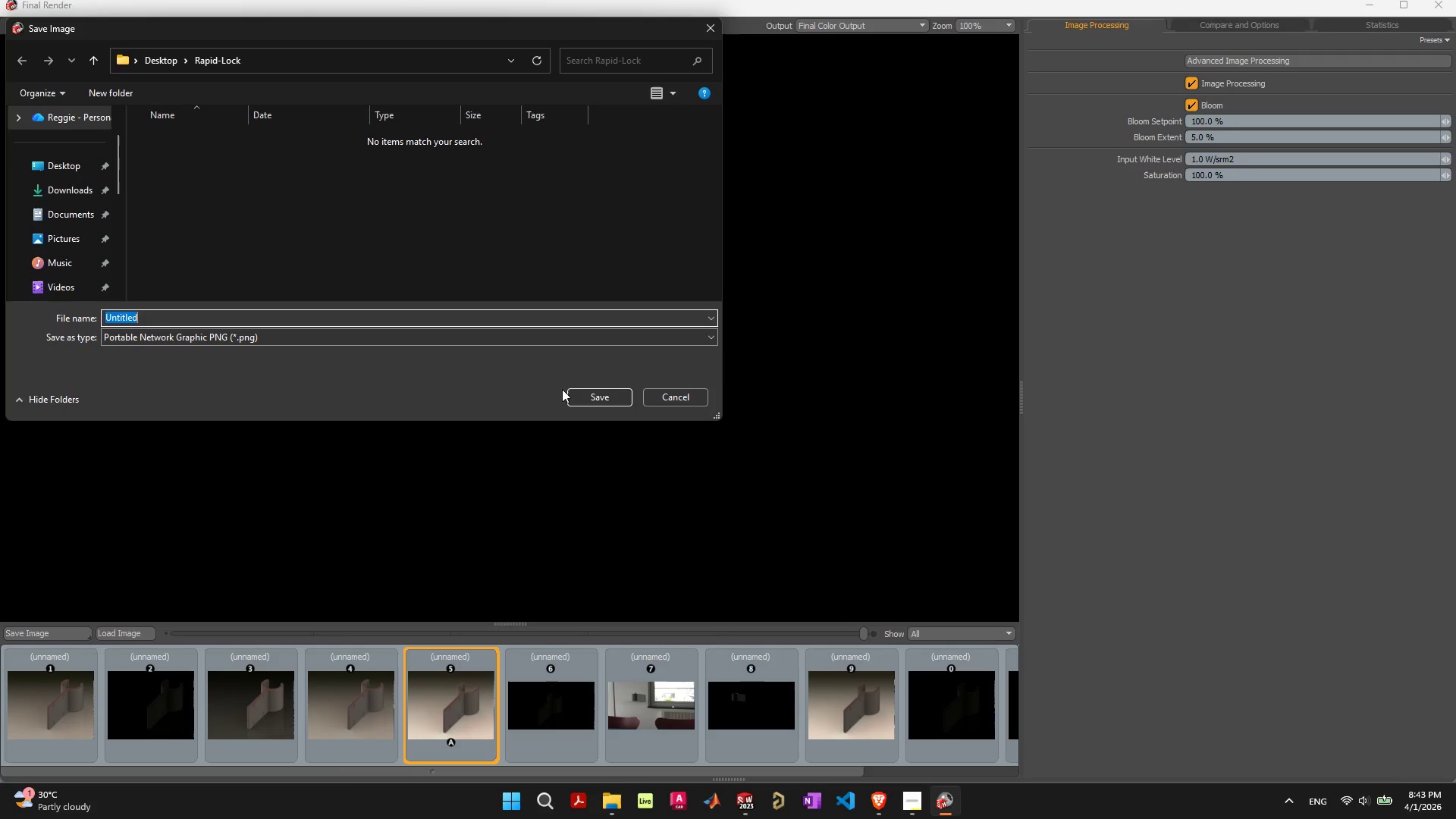 
left_click([619, 399])
 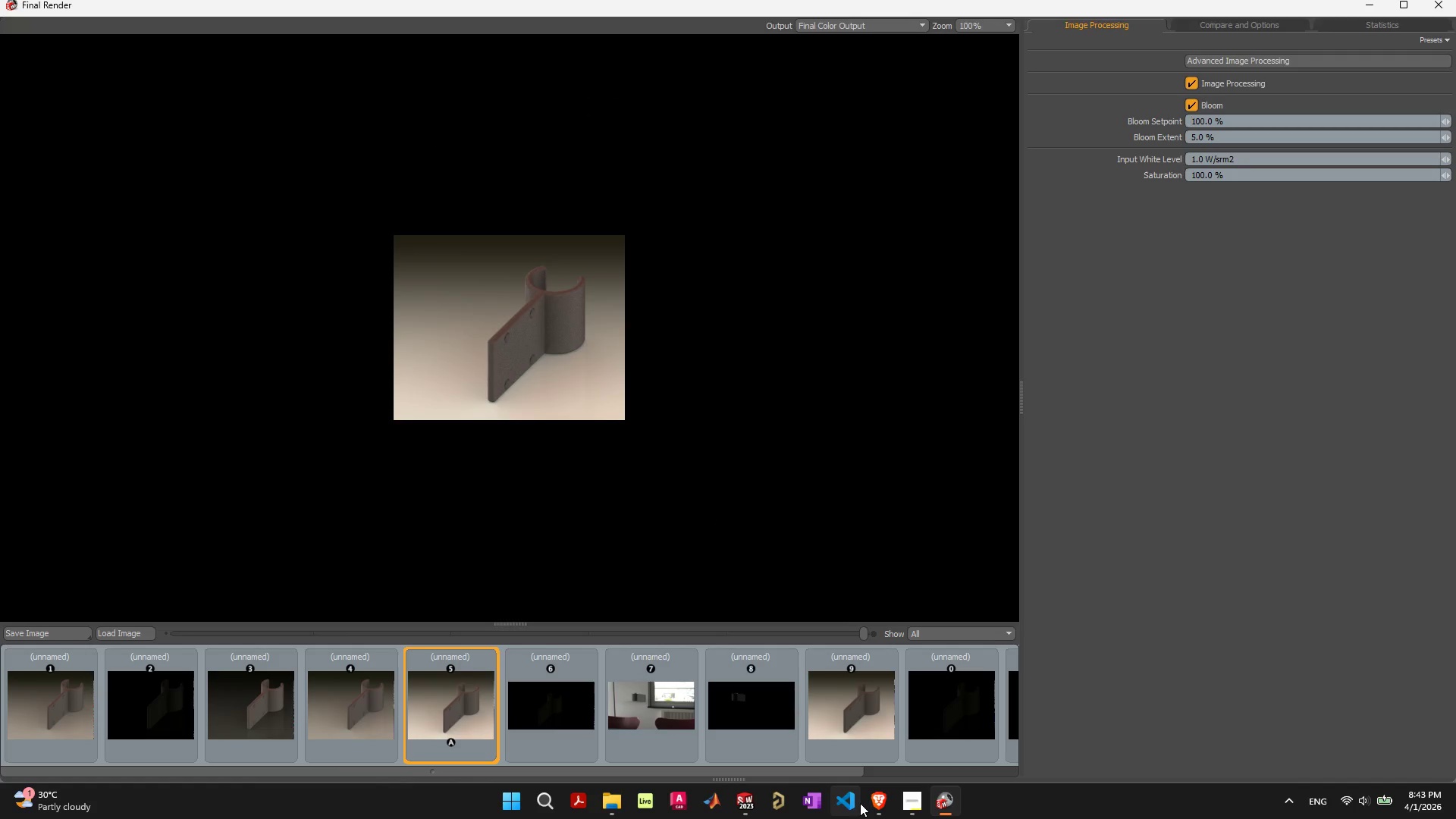 
left_click([608, 809])
 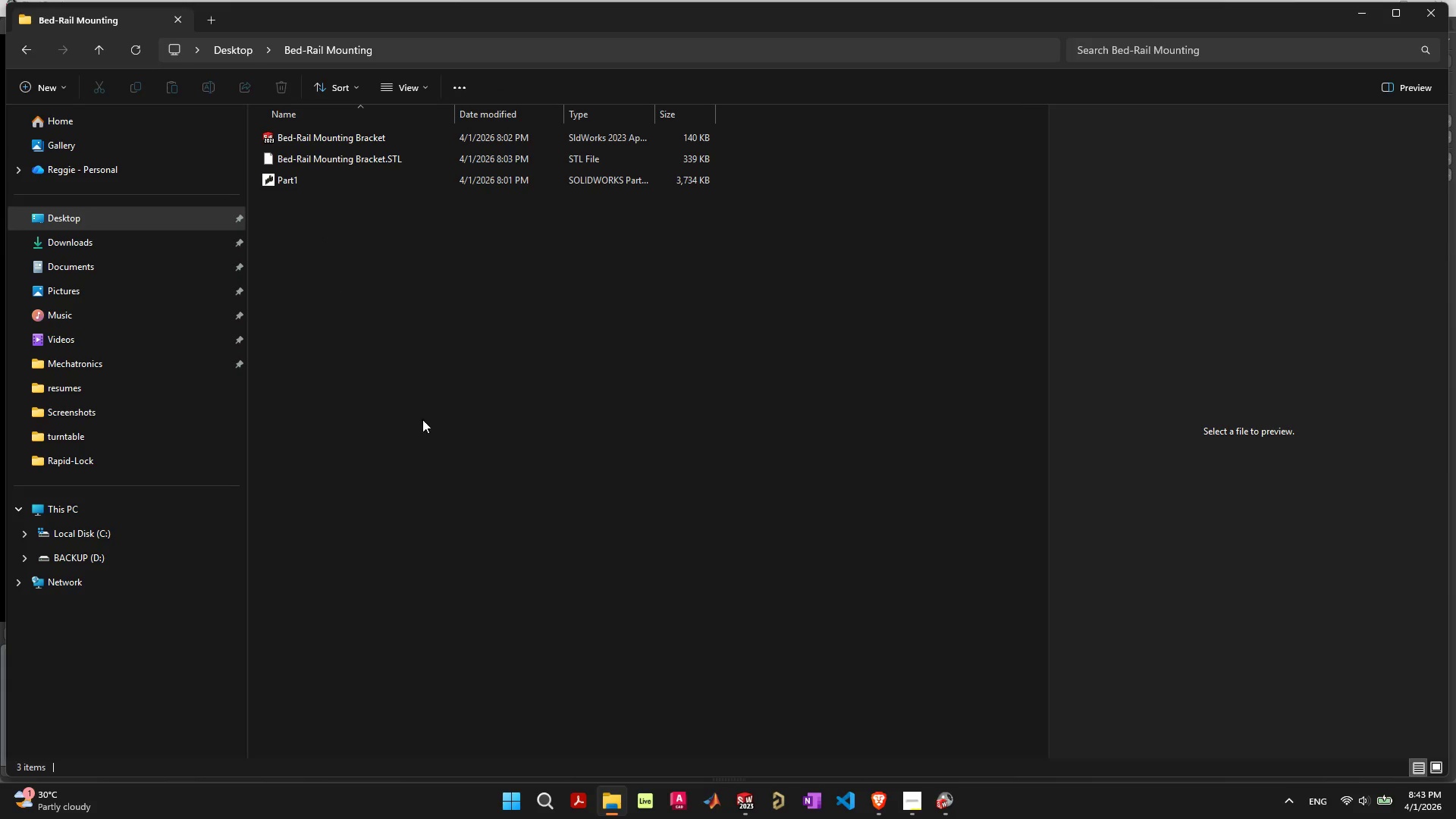 
right_click([424, 422])
 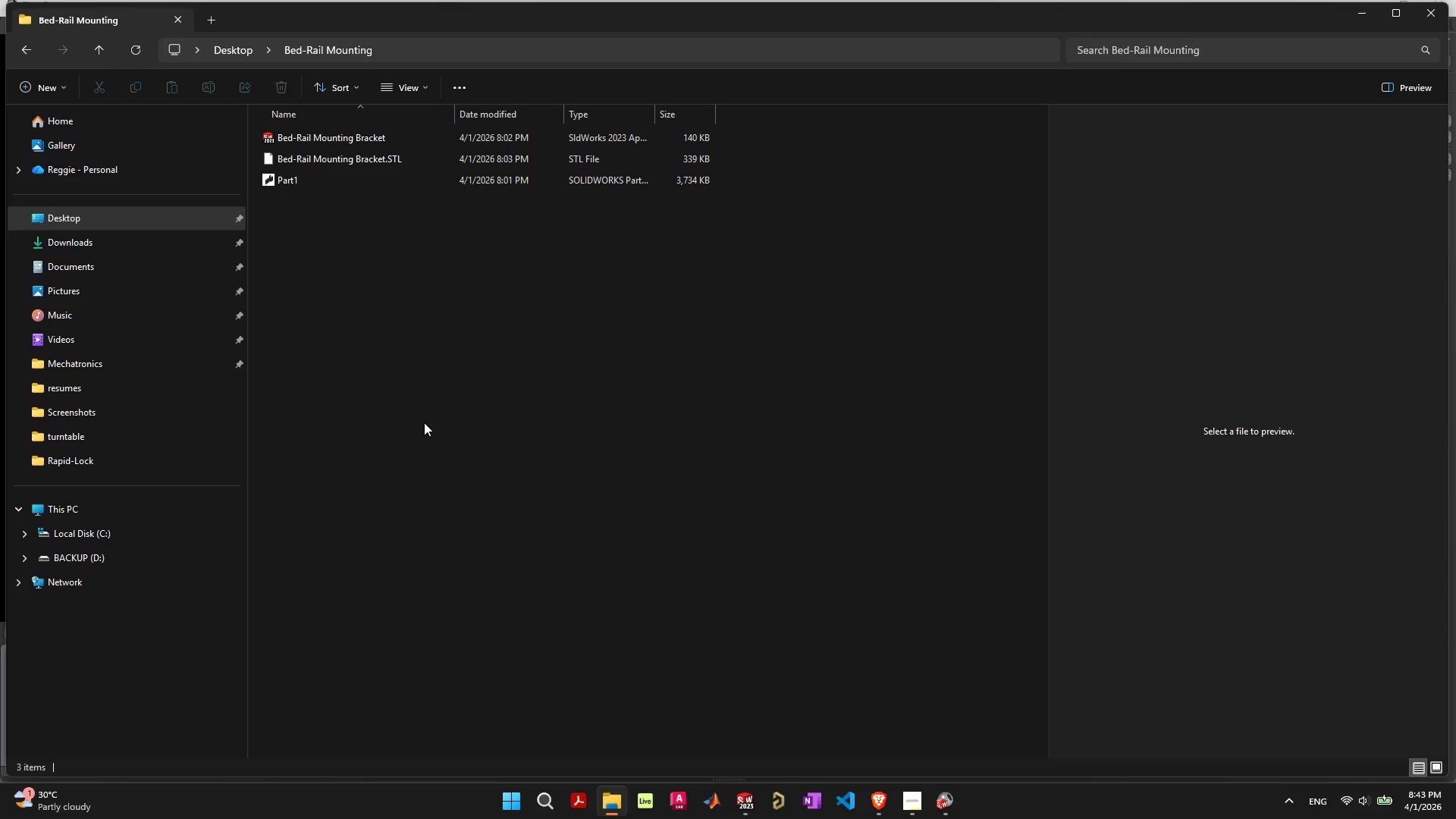 
right_click([424, 422])
 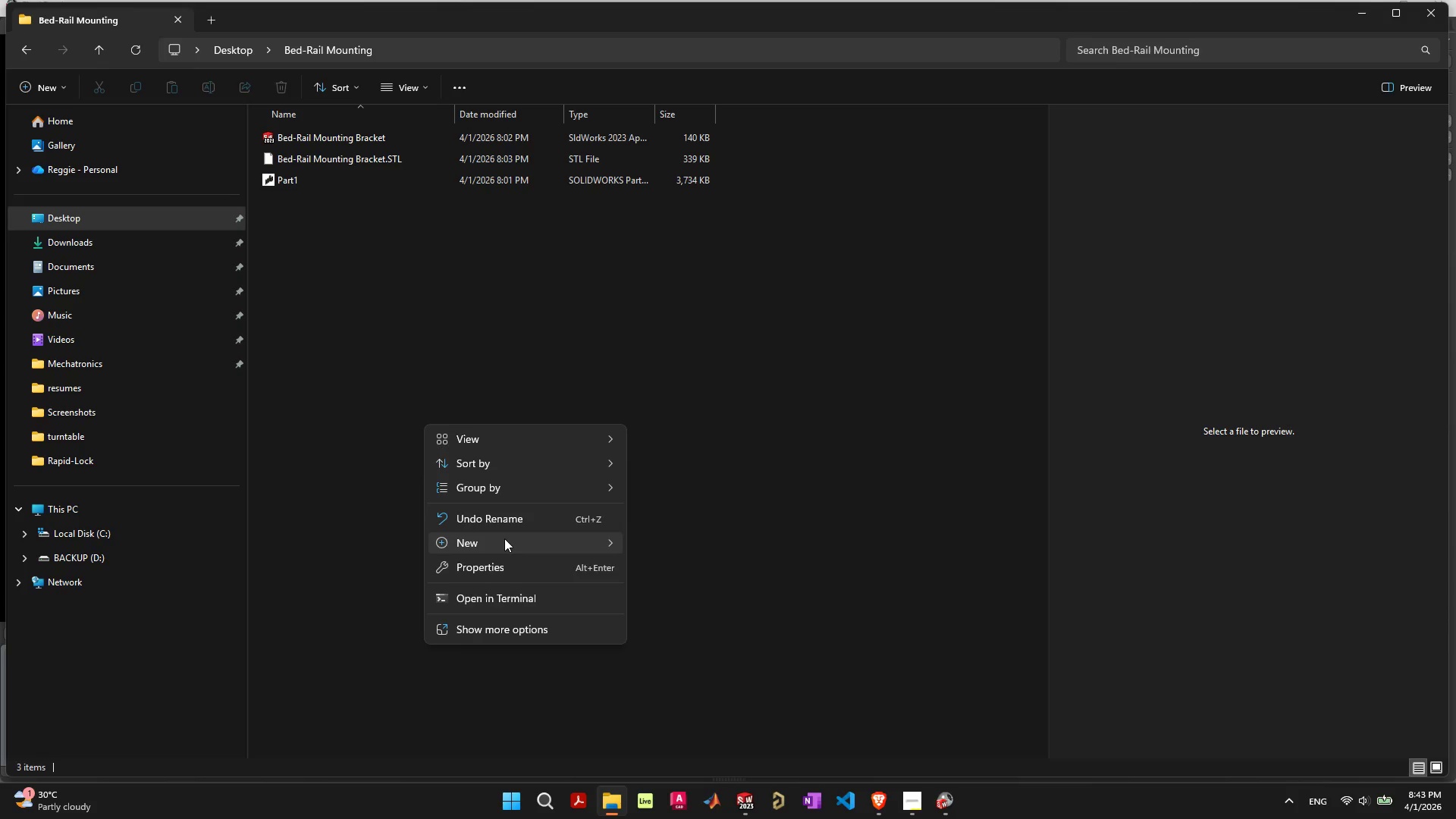 
mouse_move([495, 511])
 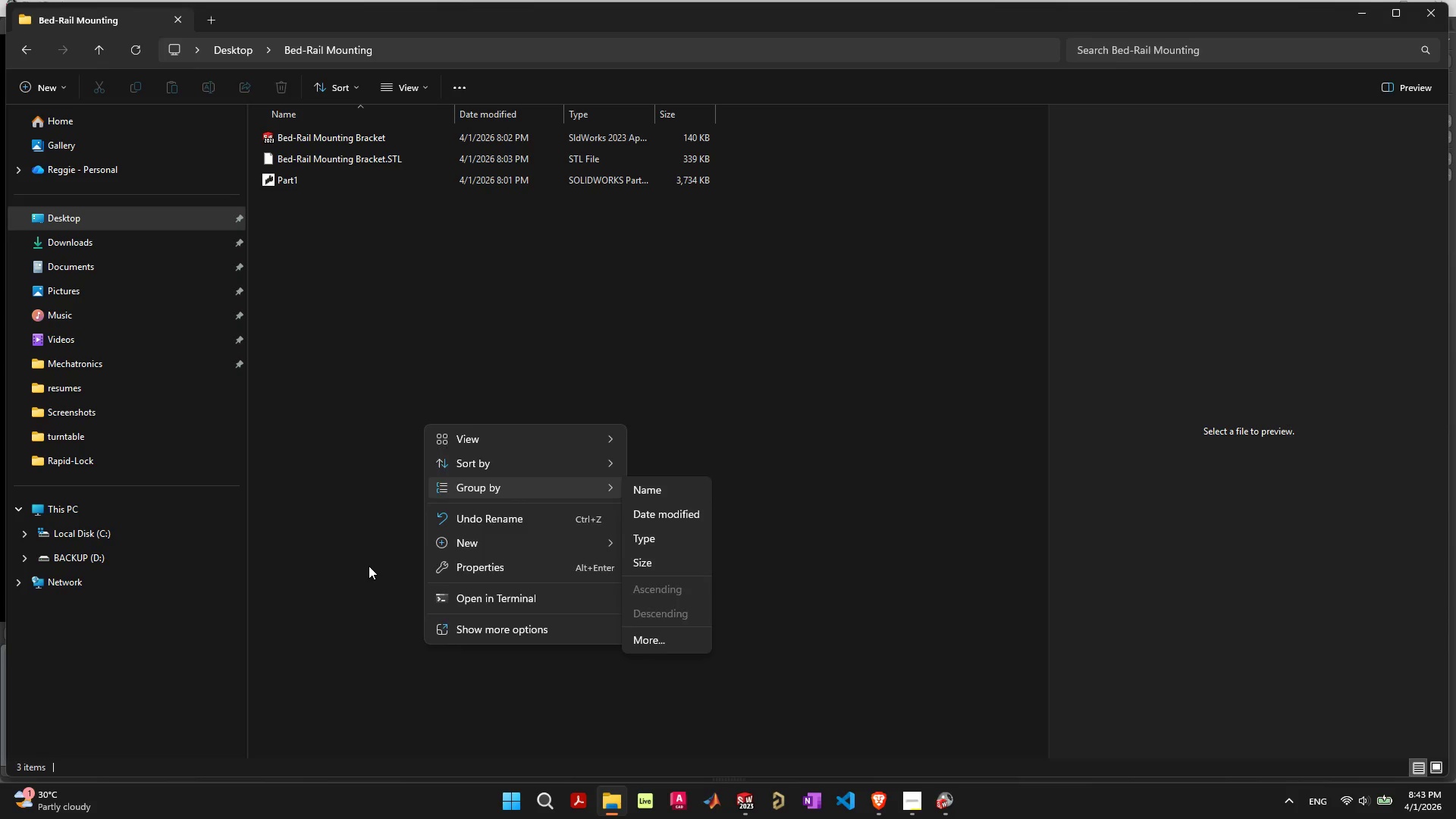 
left_click([369, 566])
 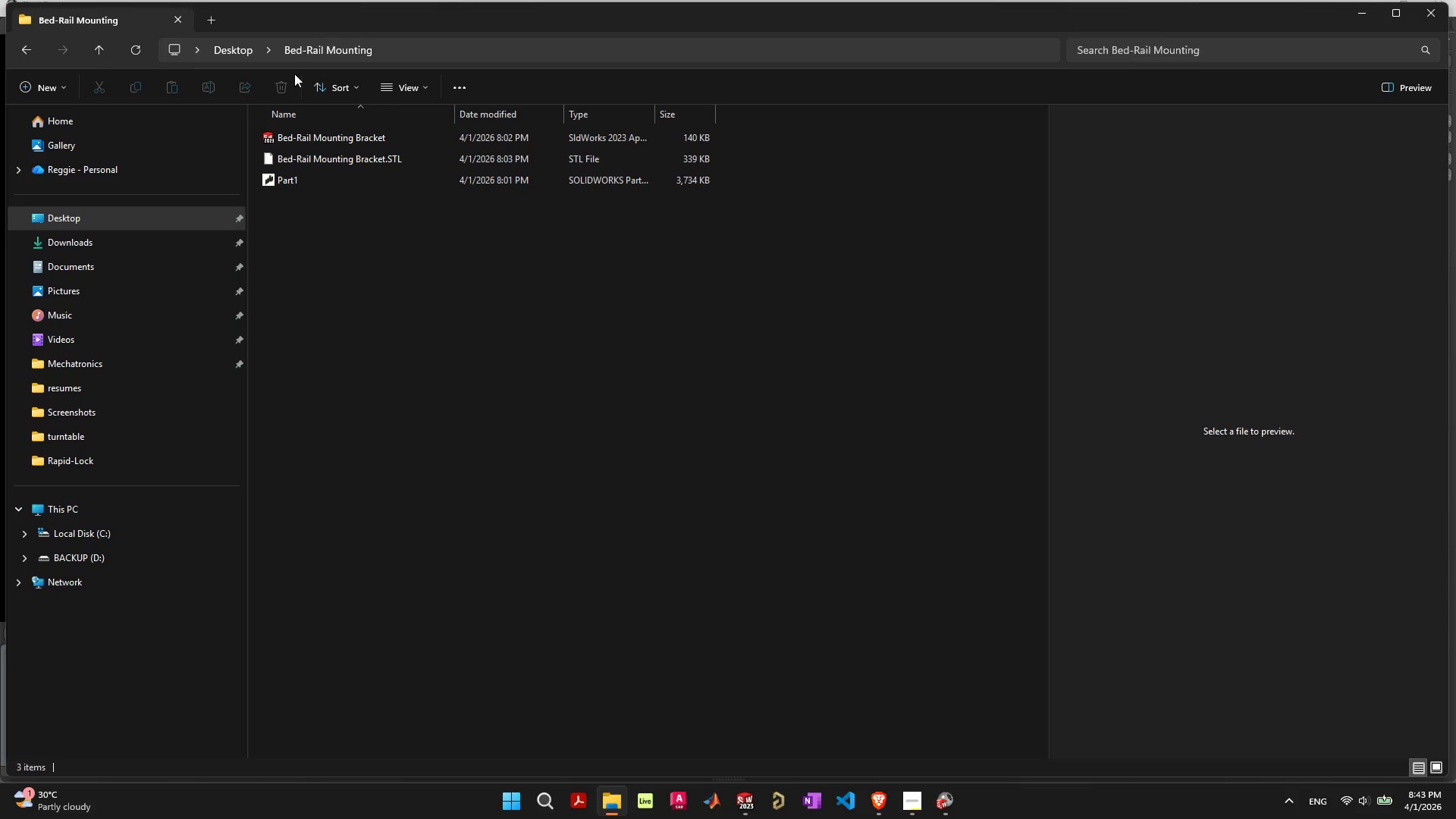 
left_click([301, 49])
 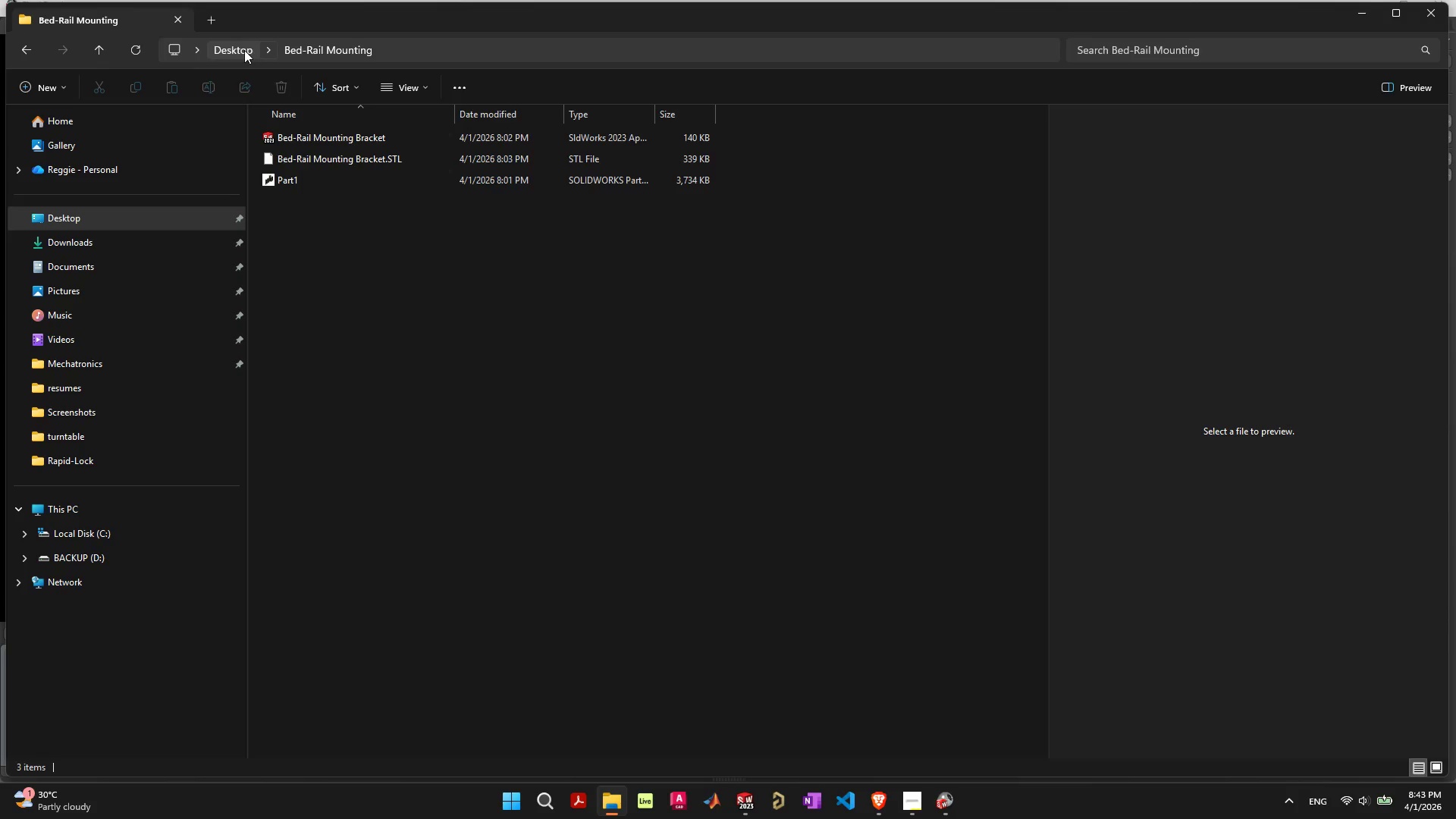 
mouse_move([302, 58])
 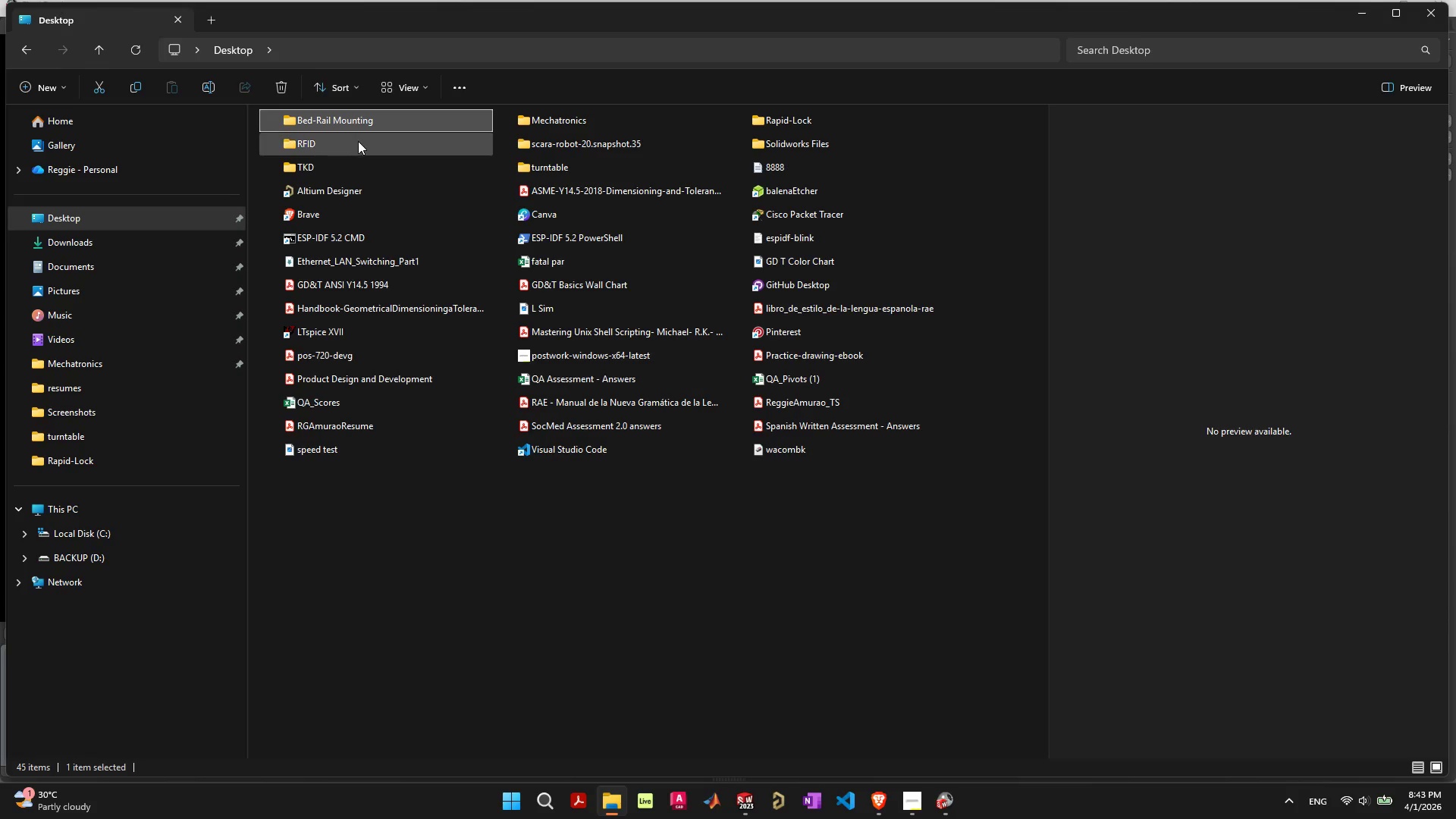 
mouse_move([382, 125])
 